 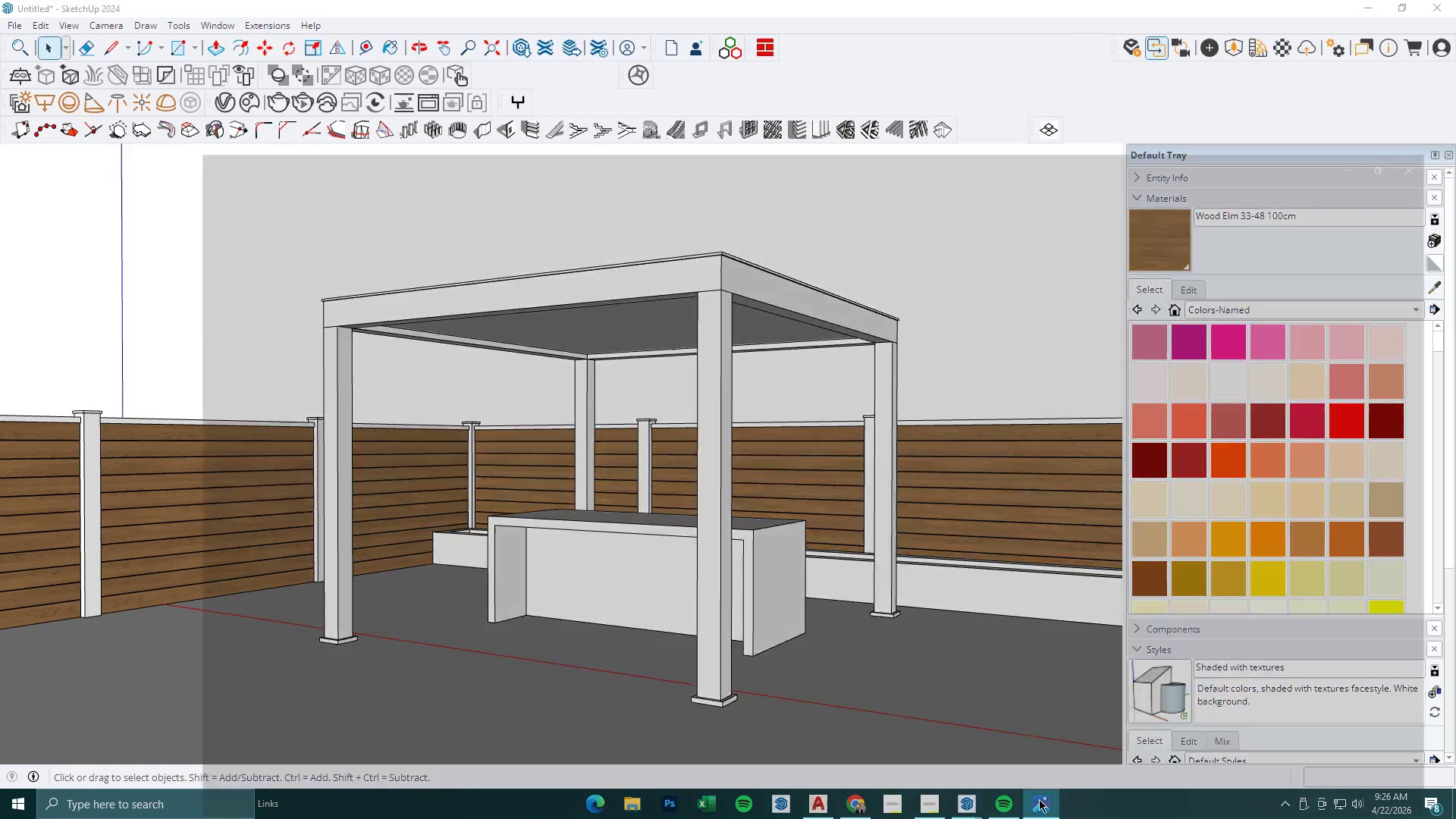 
left_click([1038, 799])
 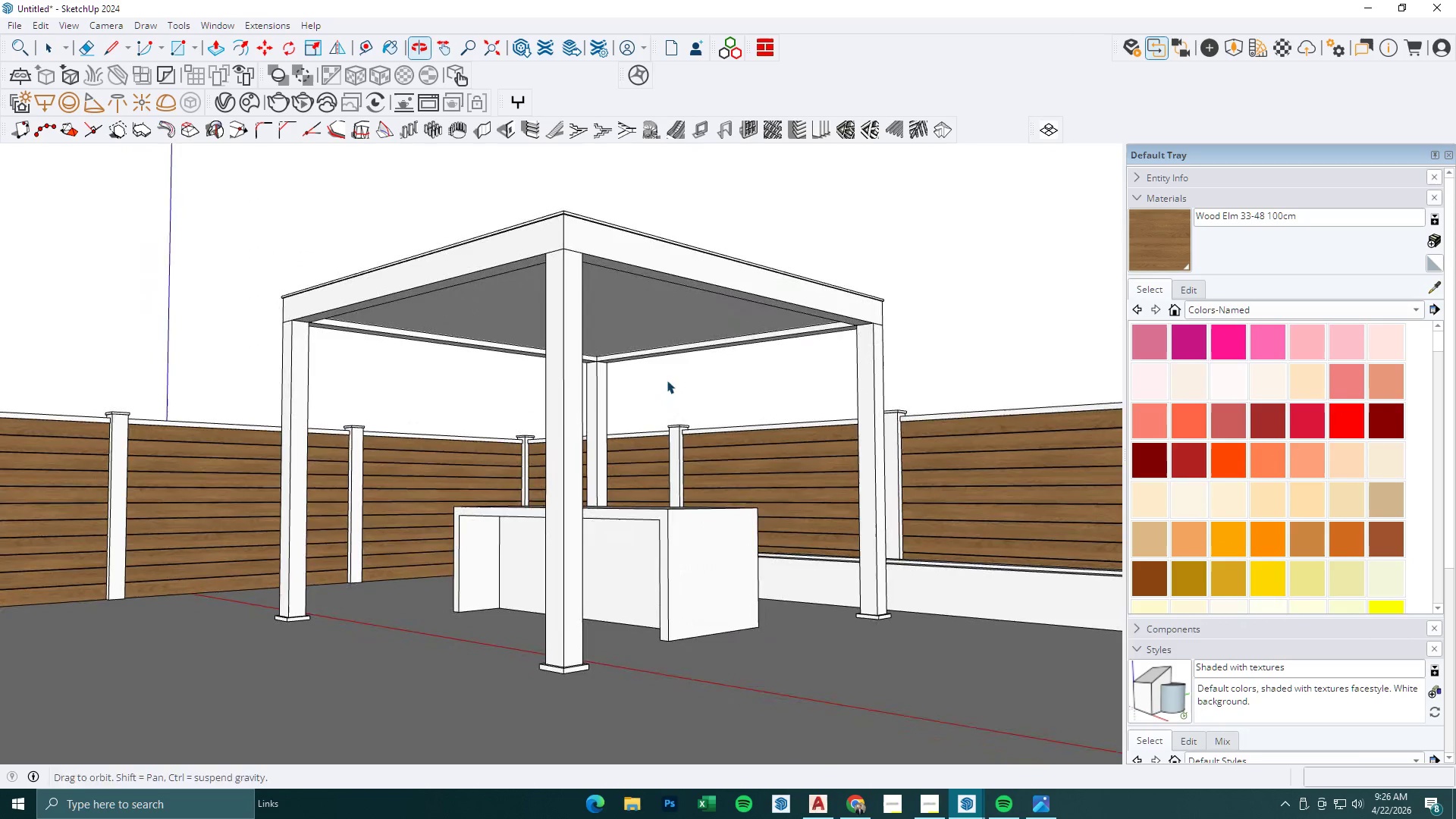 
left_click([573, 327])
 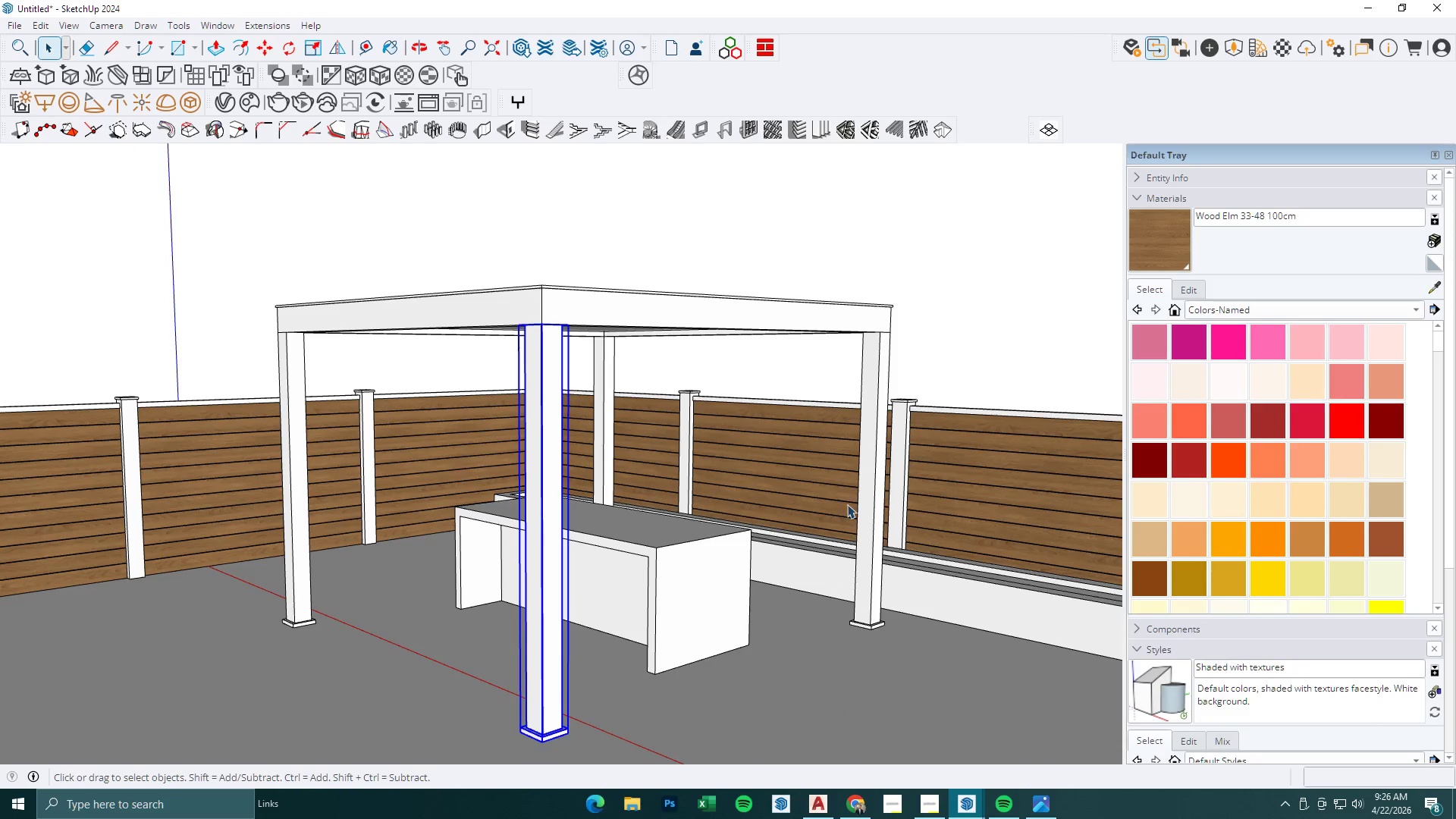 
left_click([792, 309])
 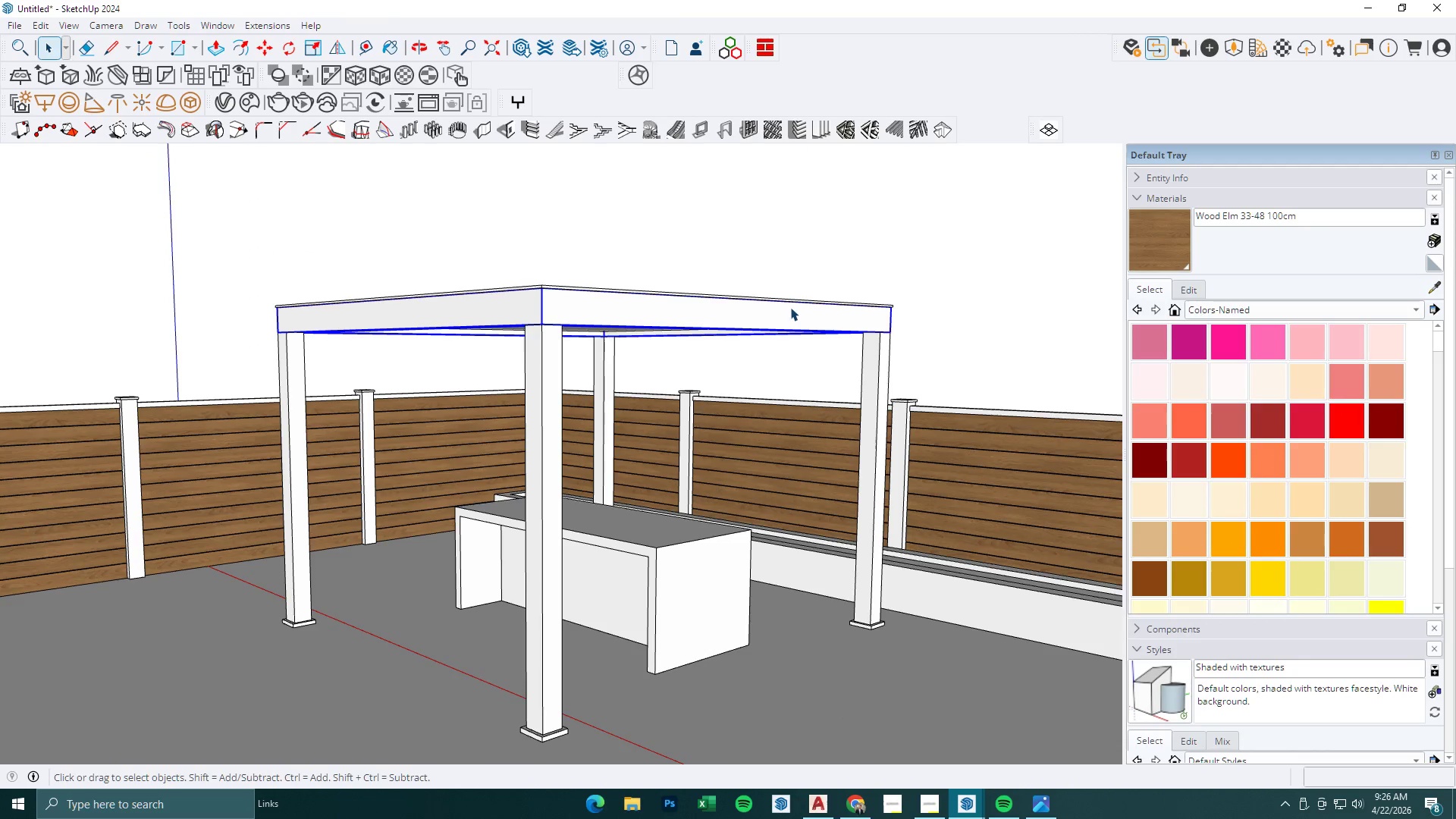 
hold_key(key=ControlLeft, duration=0.5)
left_click([789, 301])
 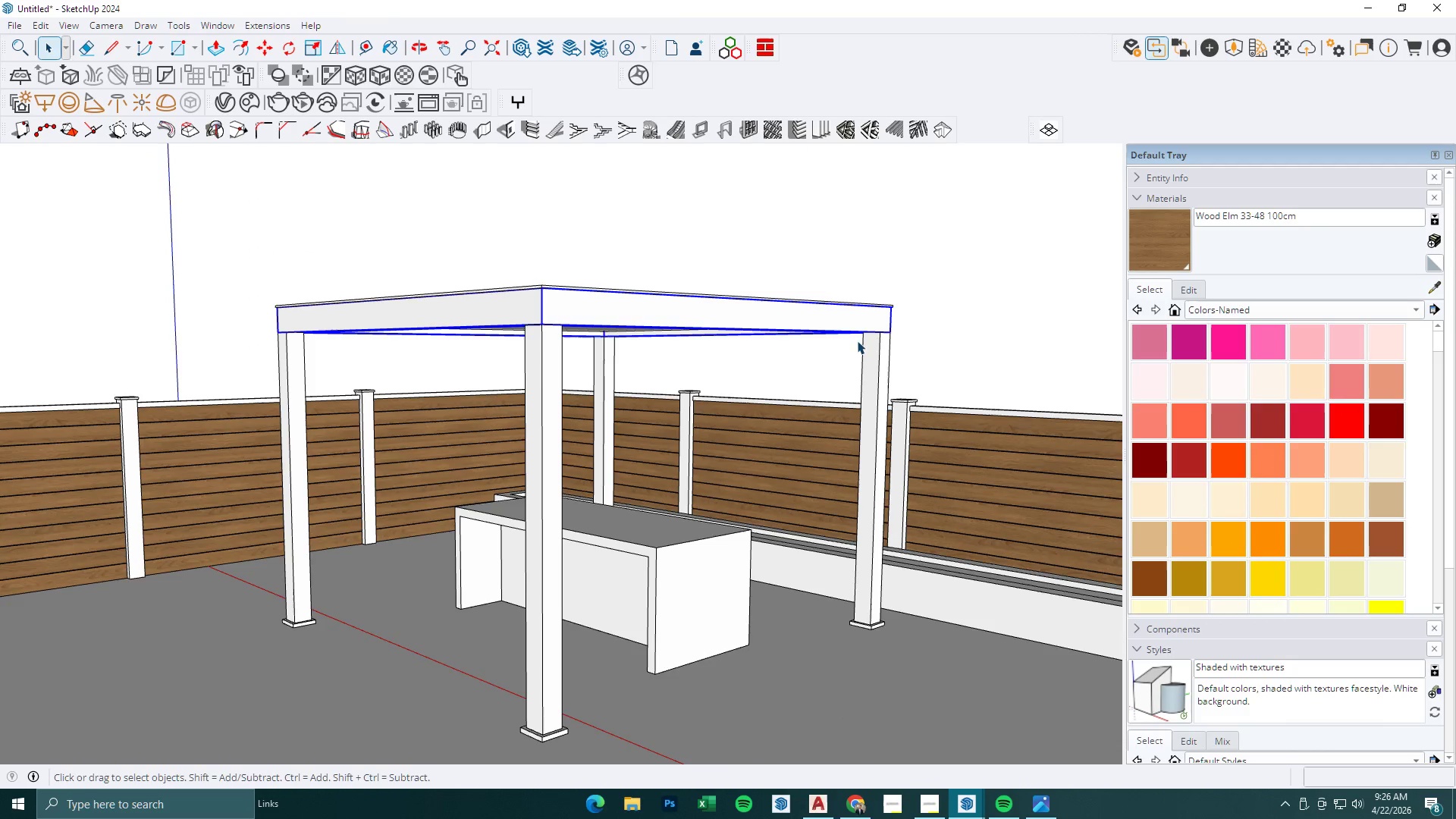 
key(M)
 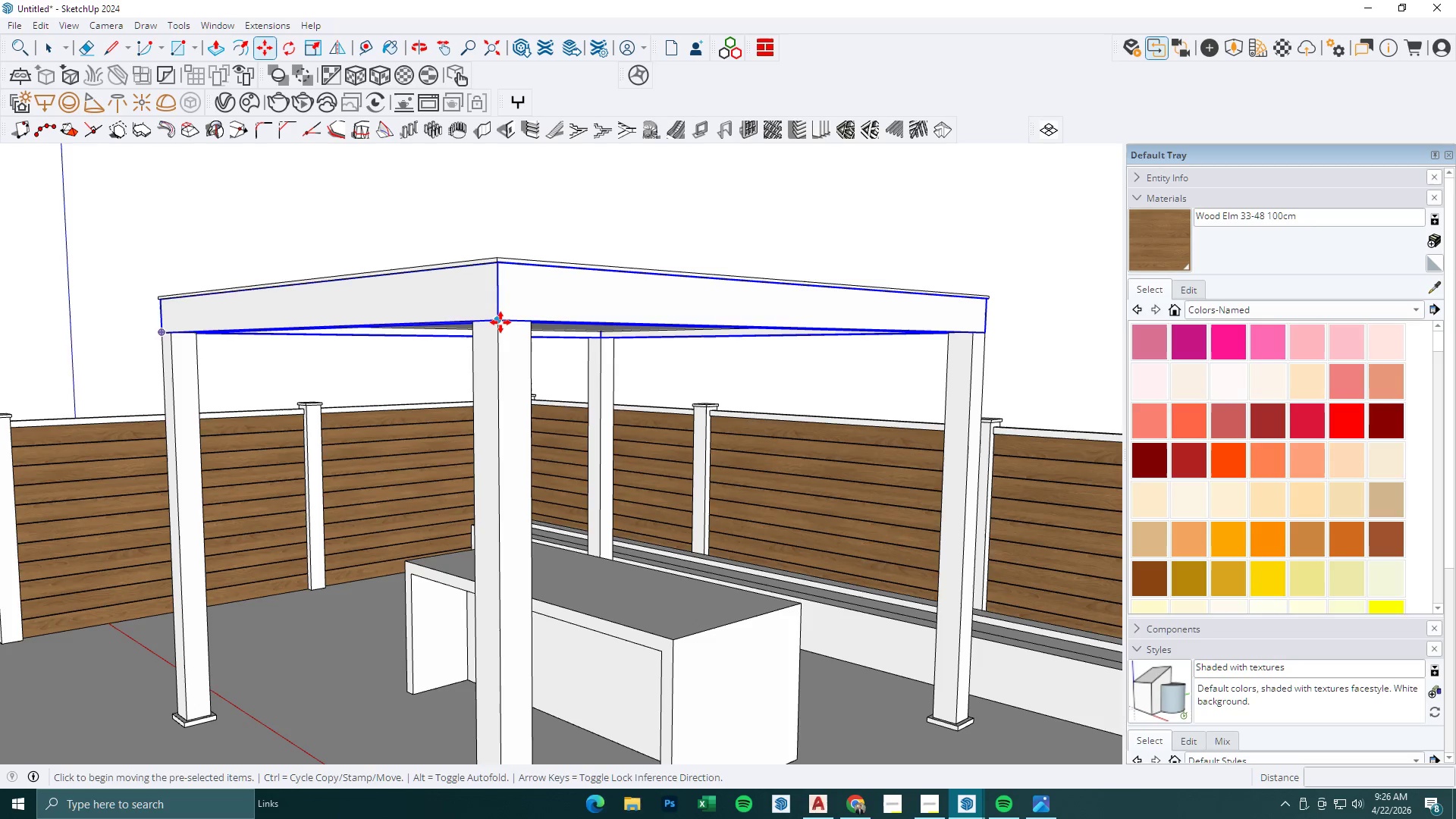 
left_click([500, 322])
 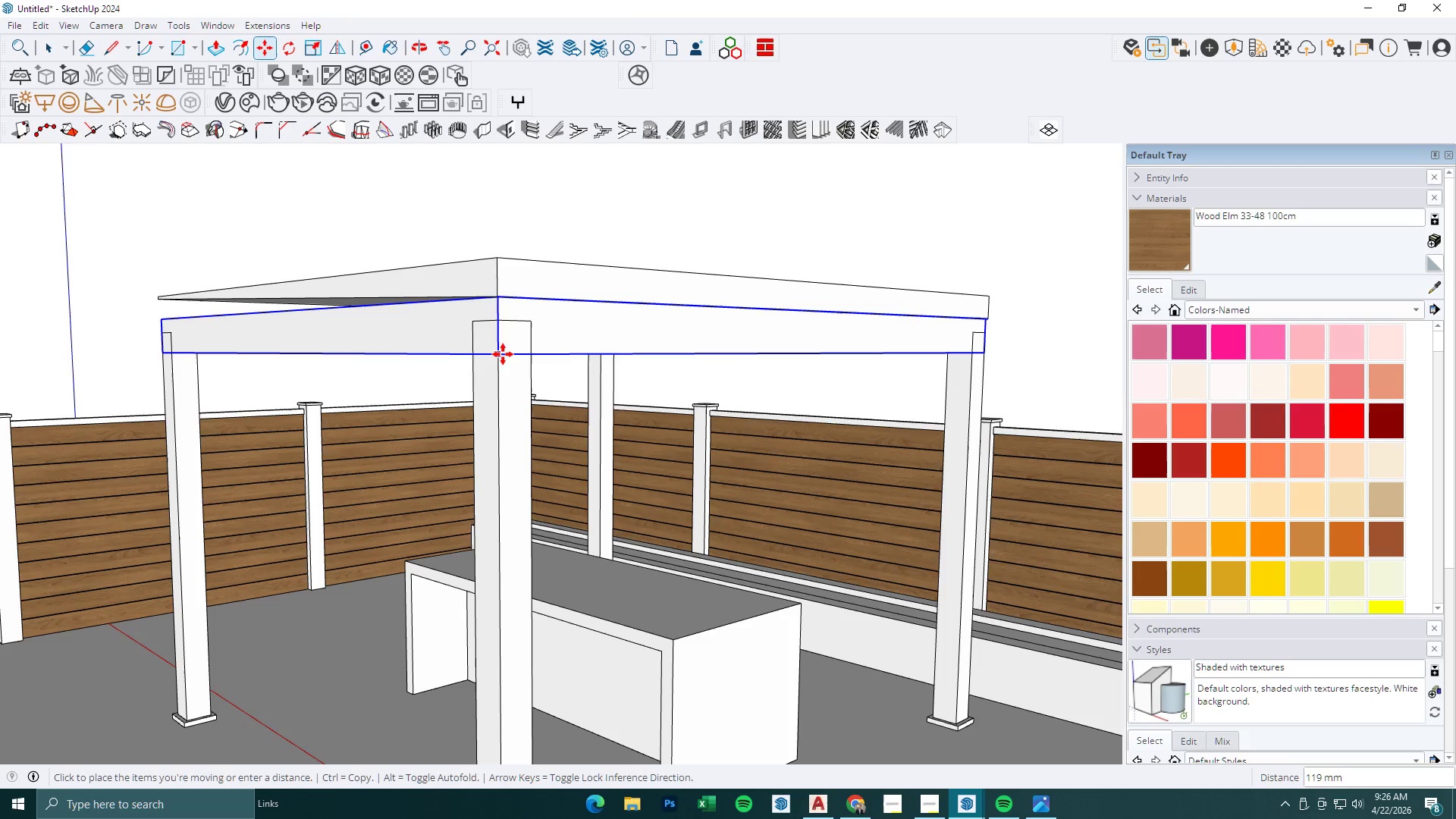 
scroll: coordinate [480, 325], scroll_direction: up, amount: 4.0
 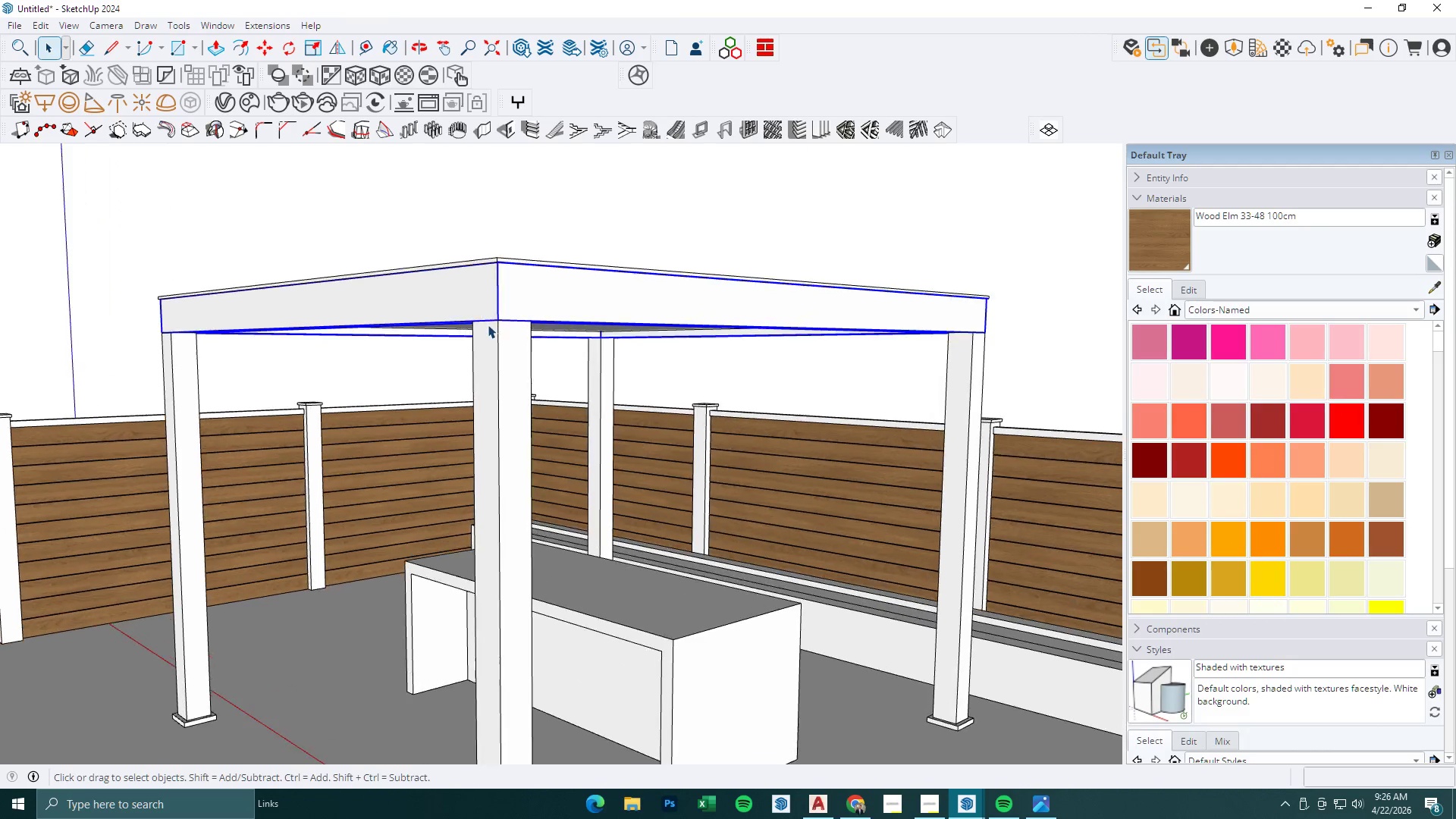 
key(Space)
 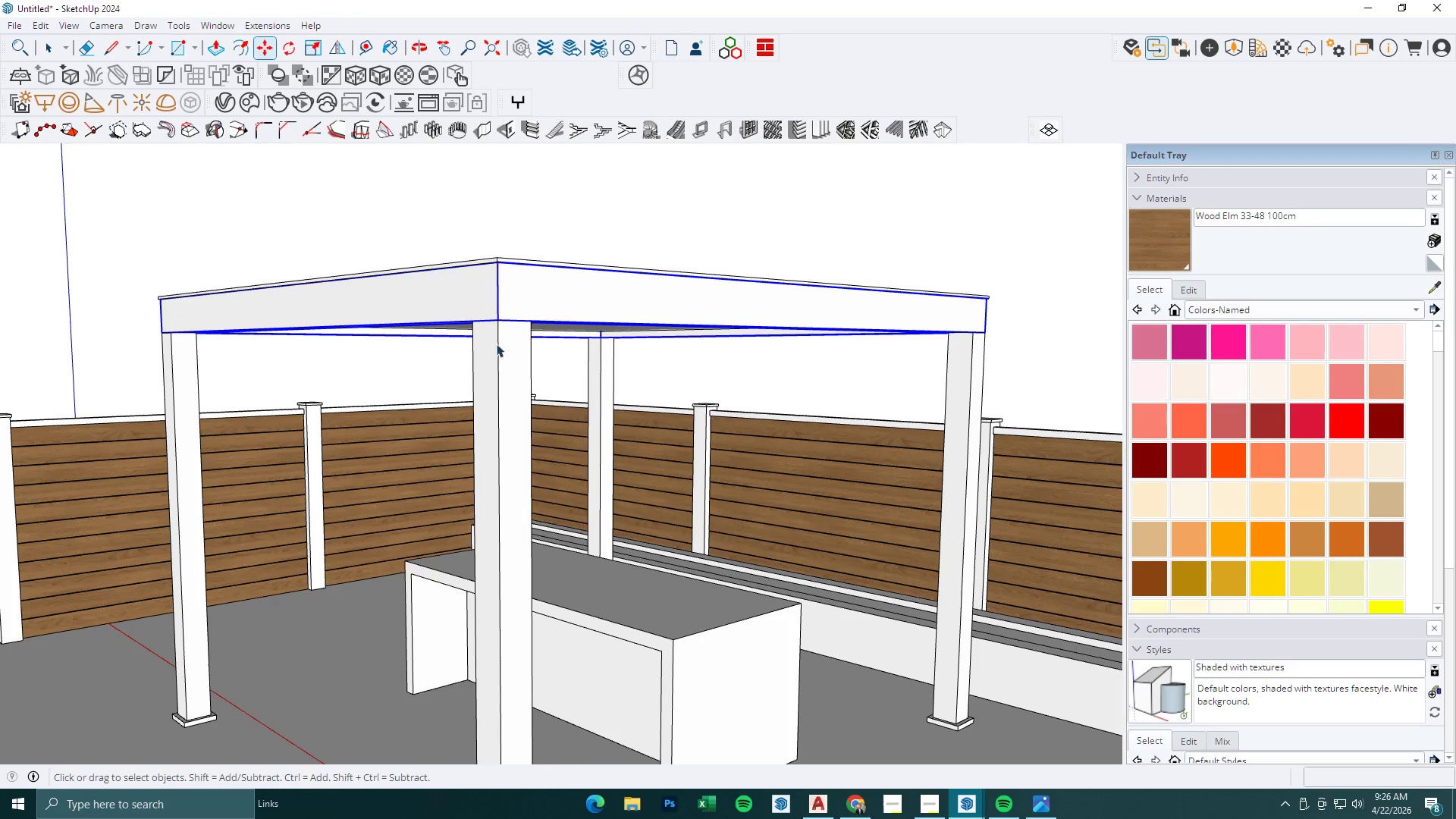 
scroll: coordinate [490, 334], scroll_direction: down, amount: 1.0
 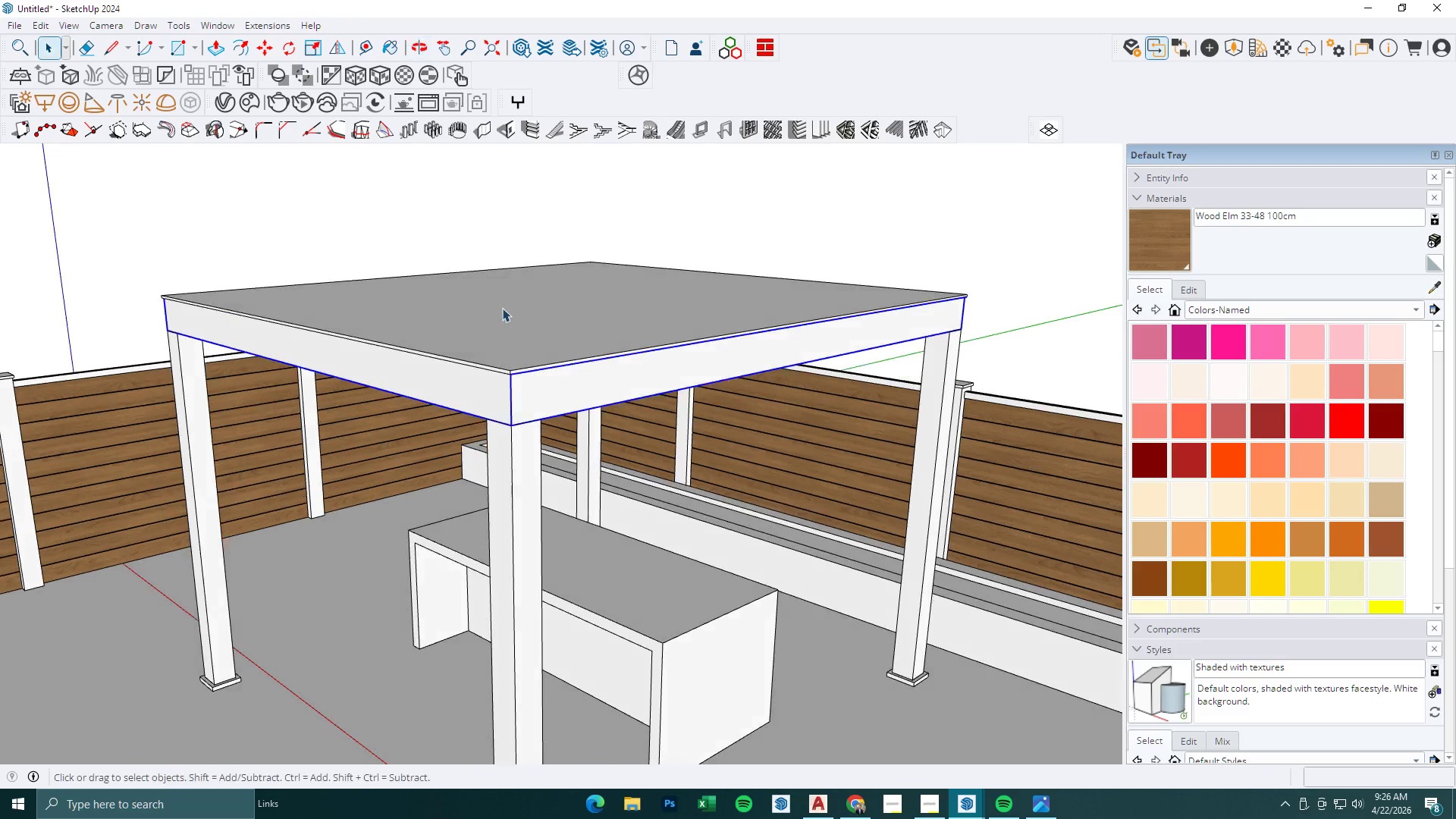 
double_click([502, 306])
 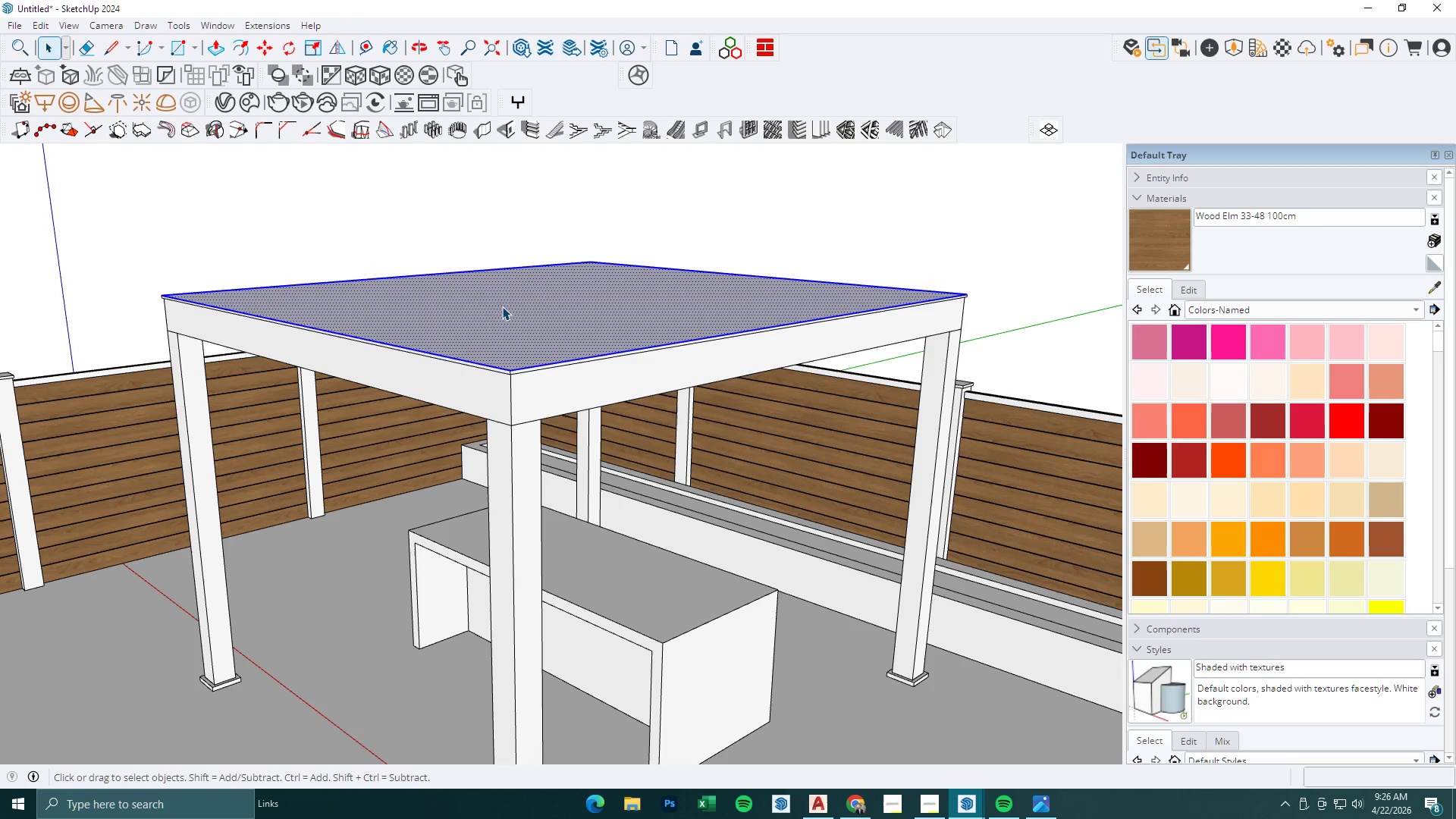 
triple_click([502, 306])
 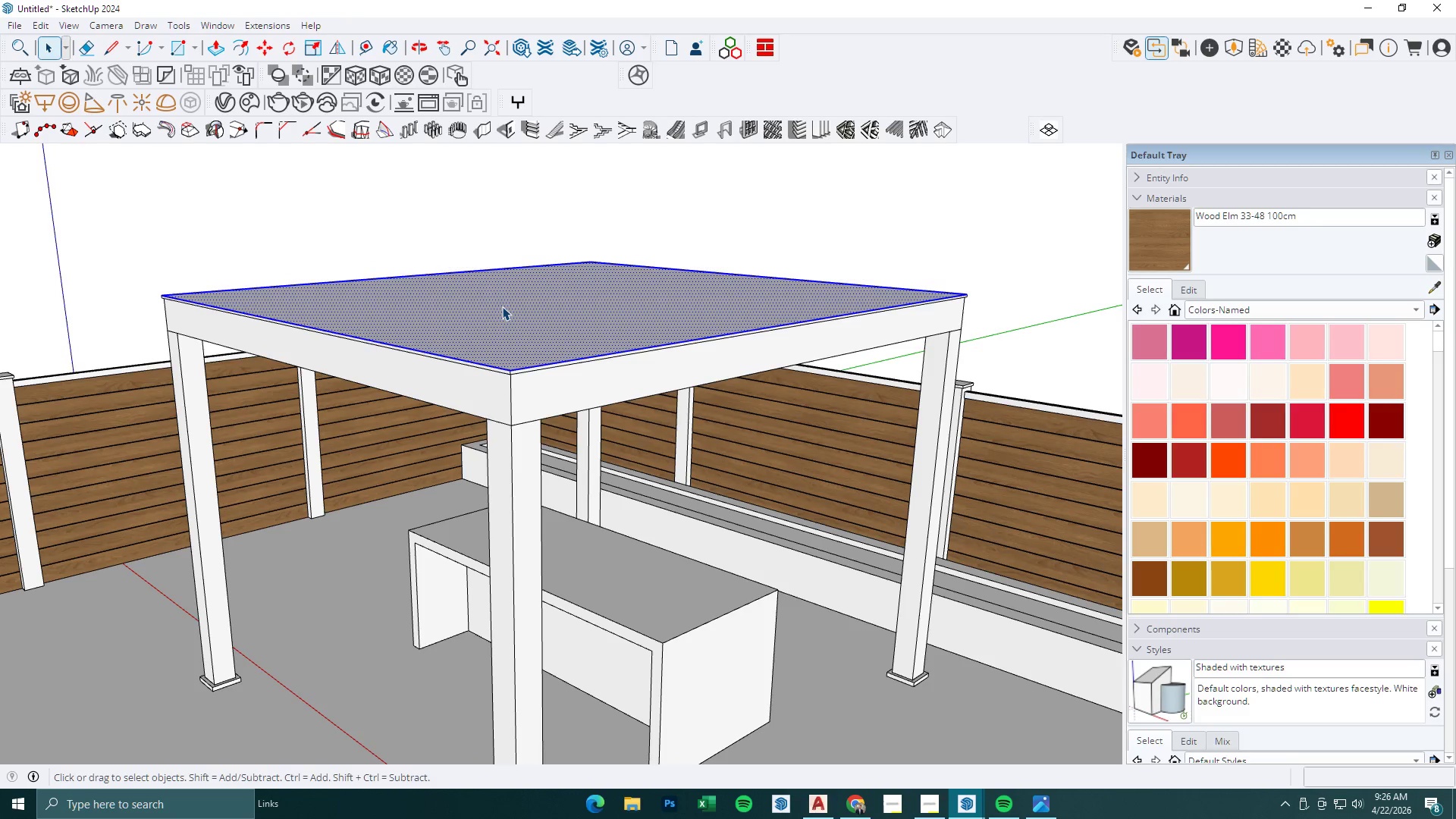 
triple_click([502, 306])
 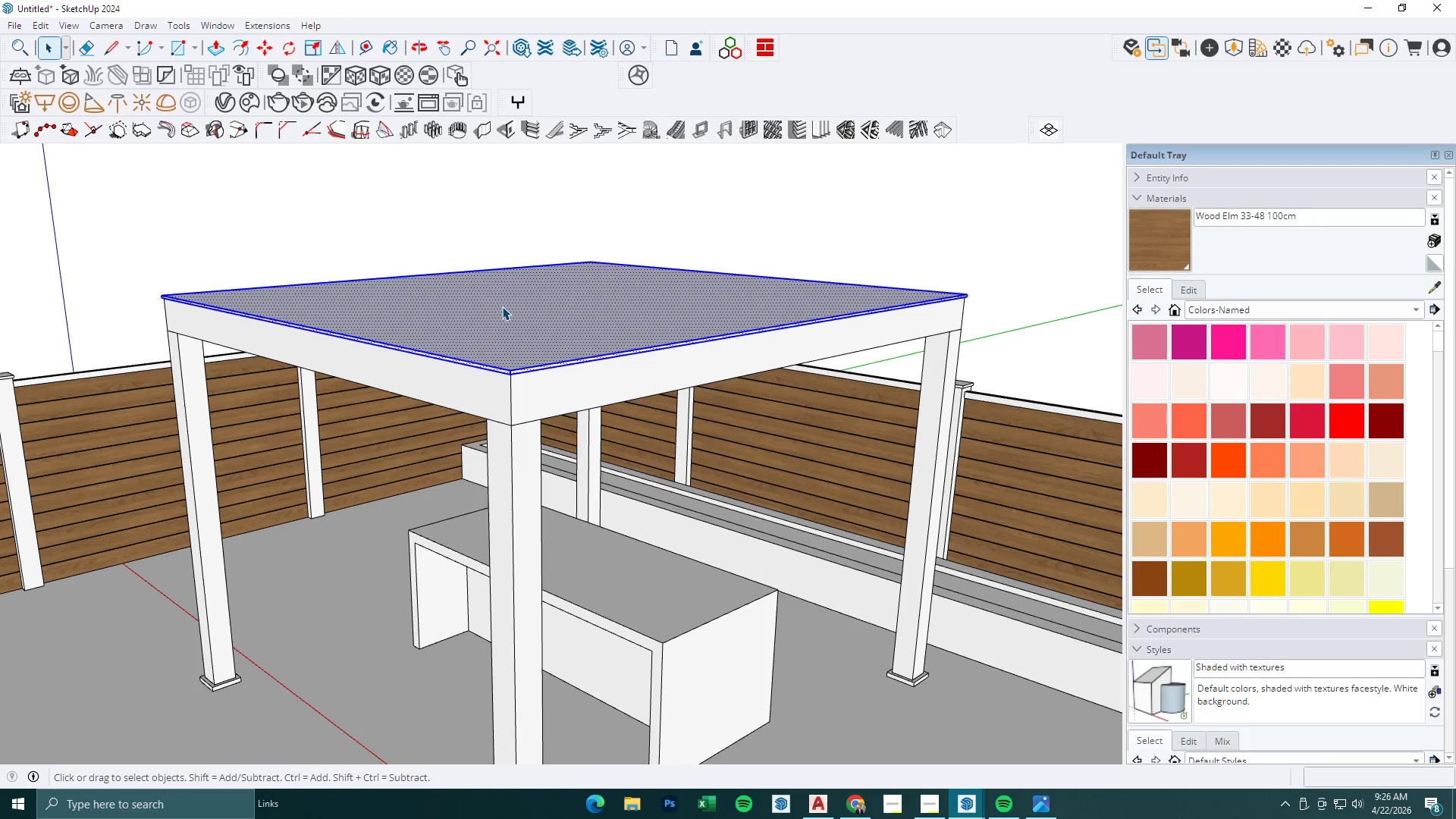 
right_click([502, 306])
 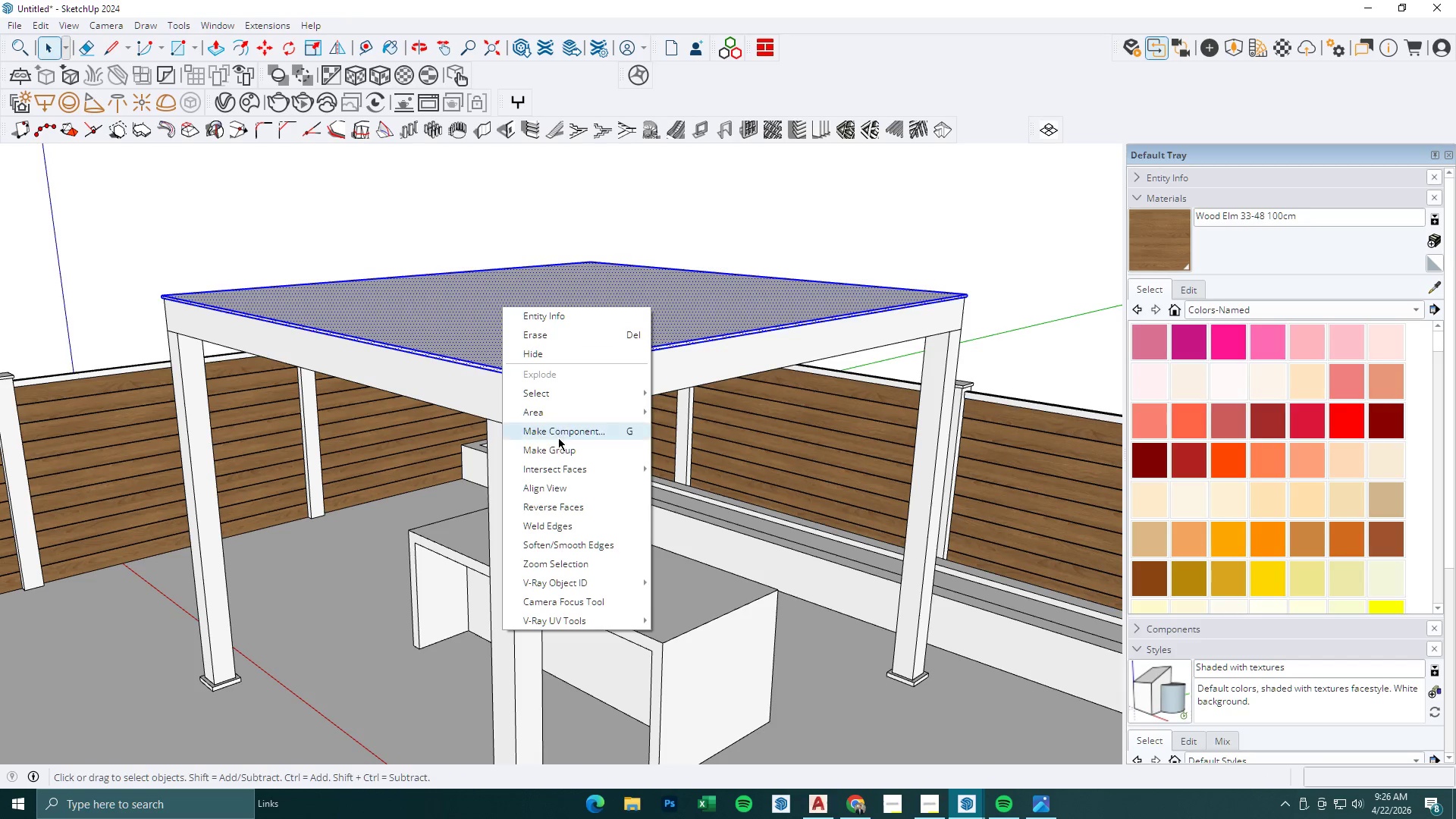 
left_click([560, 449])
 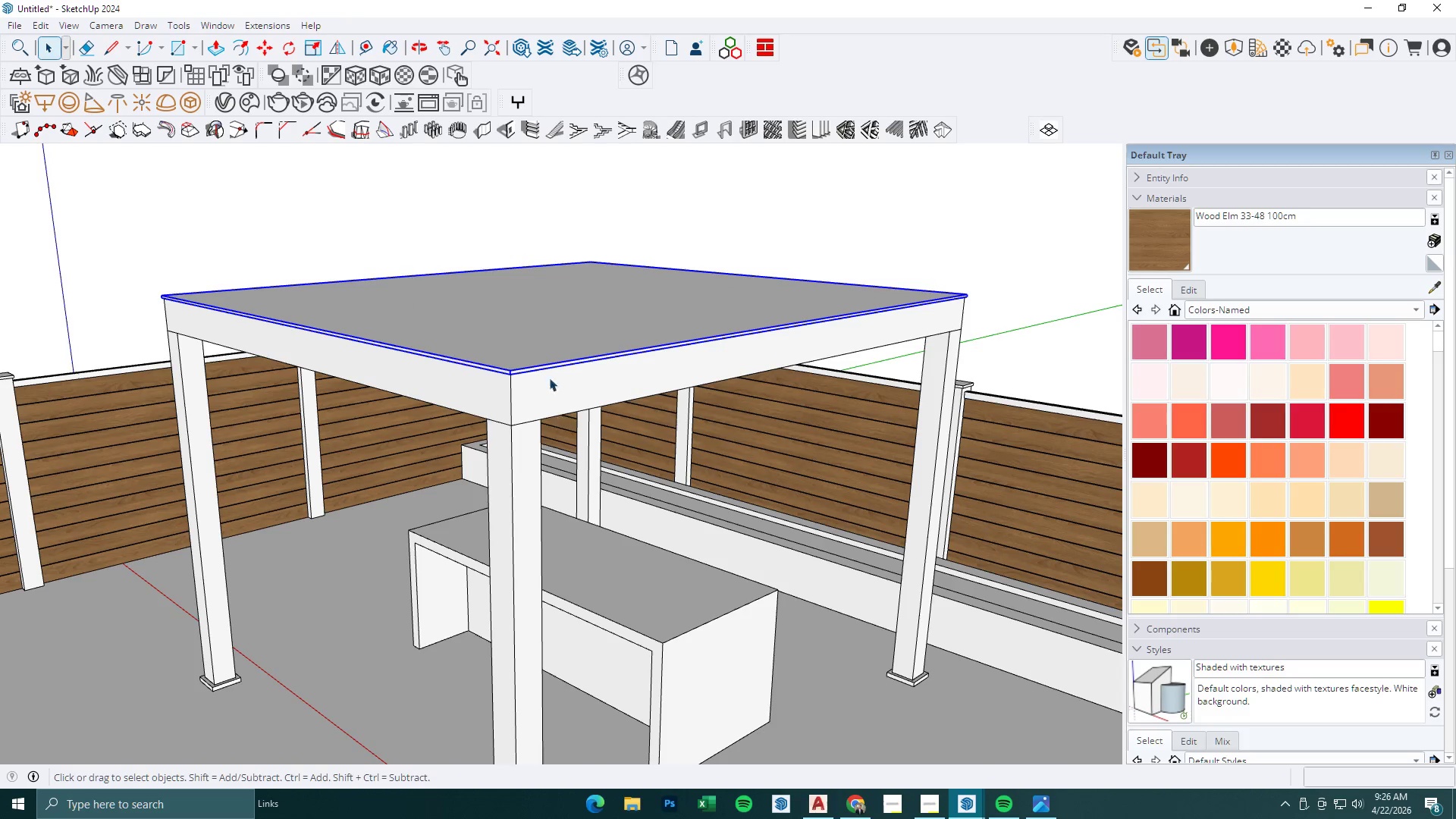 
hold_key(key=ControlLeft, duration=0.45)
left_click([537, 377])
 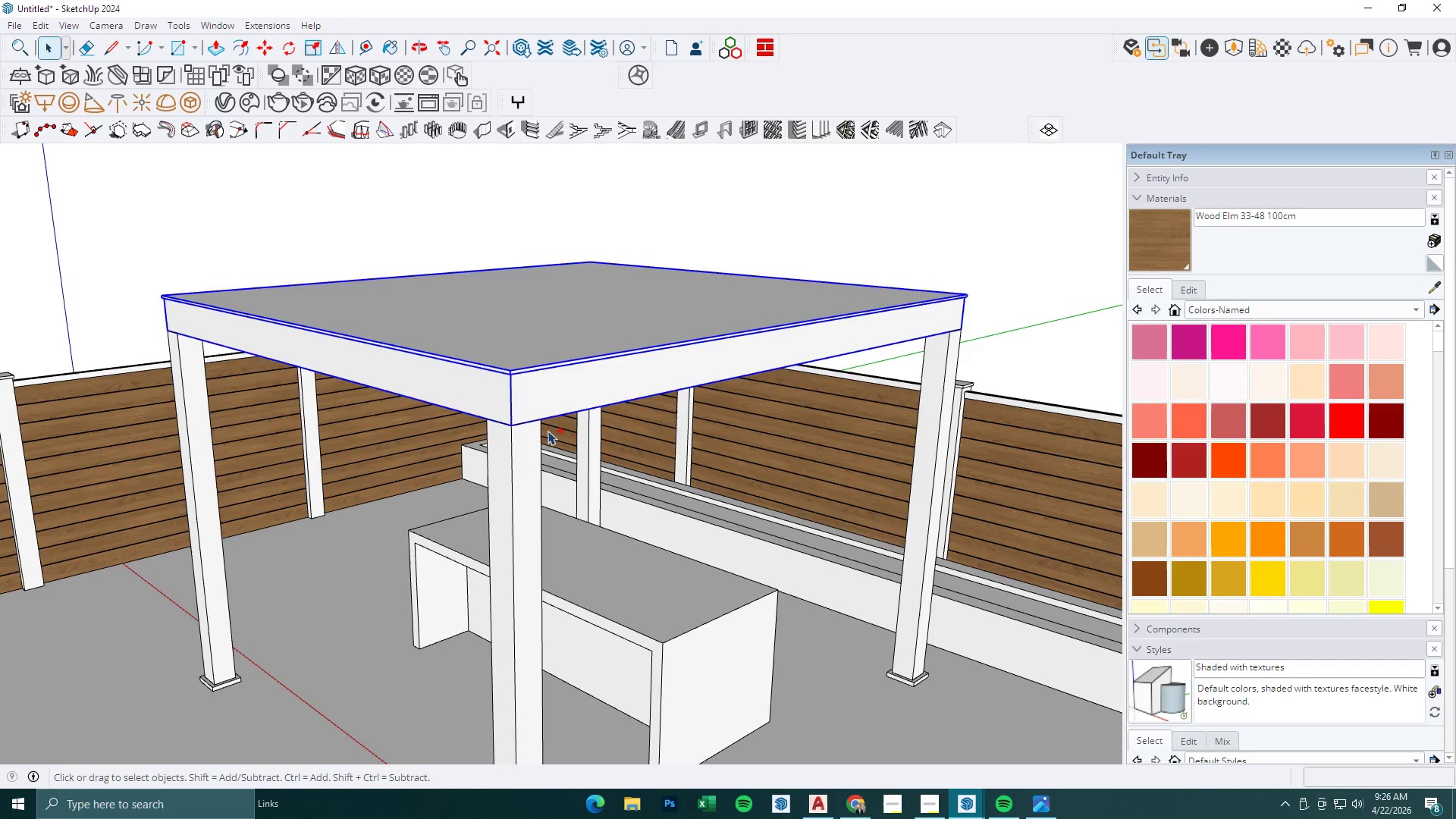 
scroll: coordinate [551, 441], scroll_direction: down, amount: 2.0
 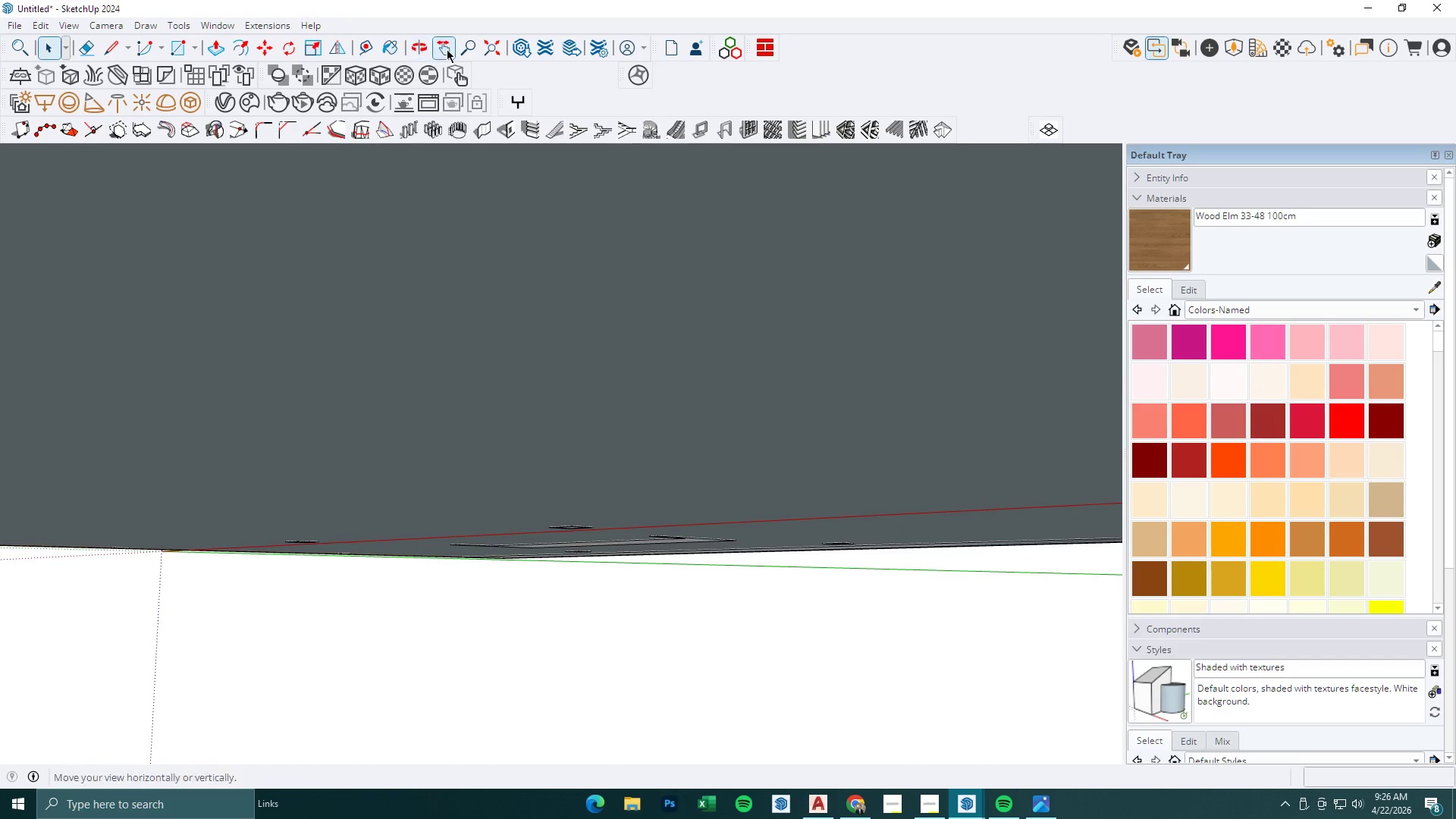 
left_click_drag(start_coordinate=[552, 289], to_coordinate=[598, 511])
 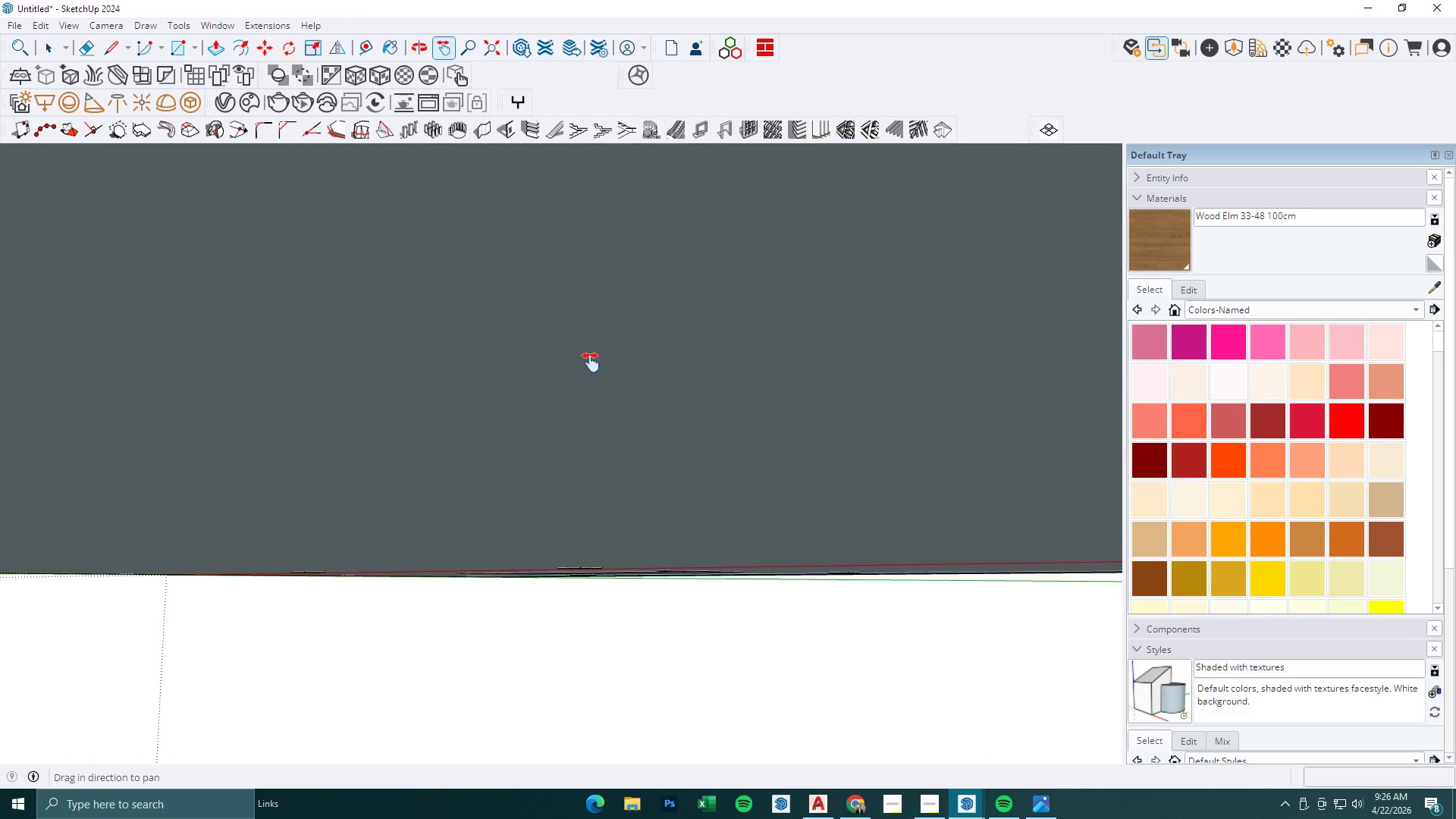 
left_click_drag(start_coordinate=[591, 362], to_coordinate=[651, 604])
 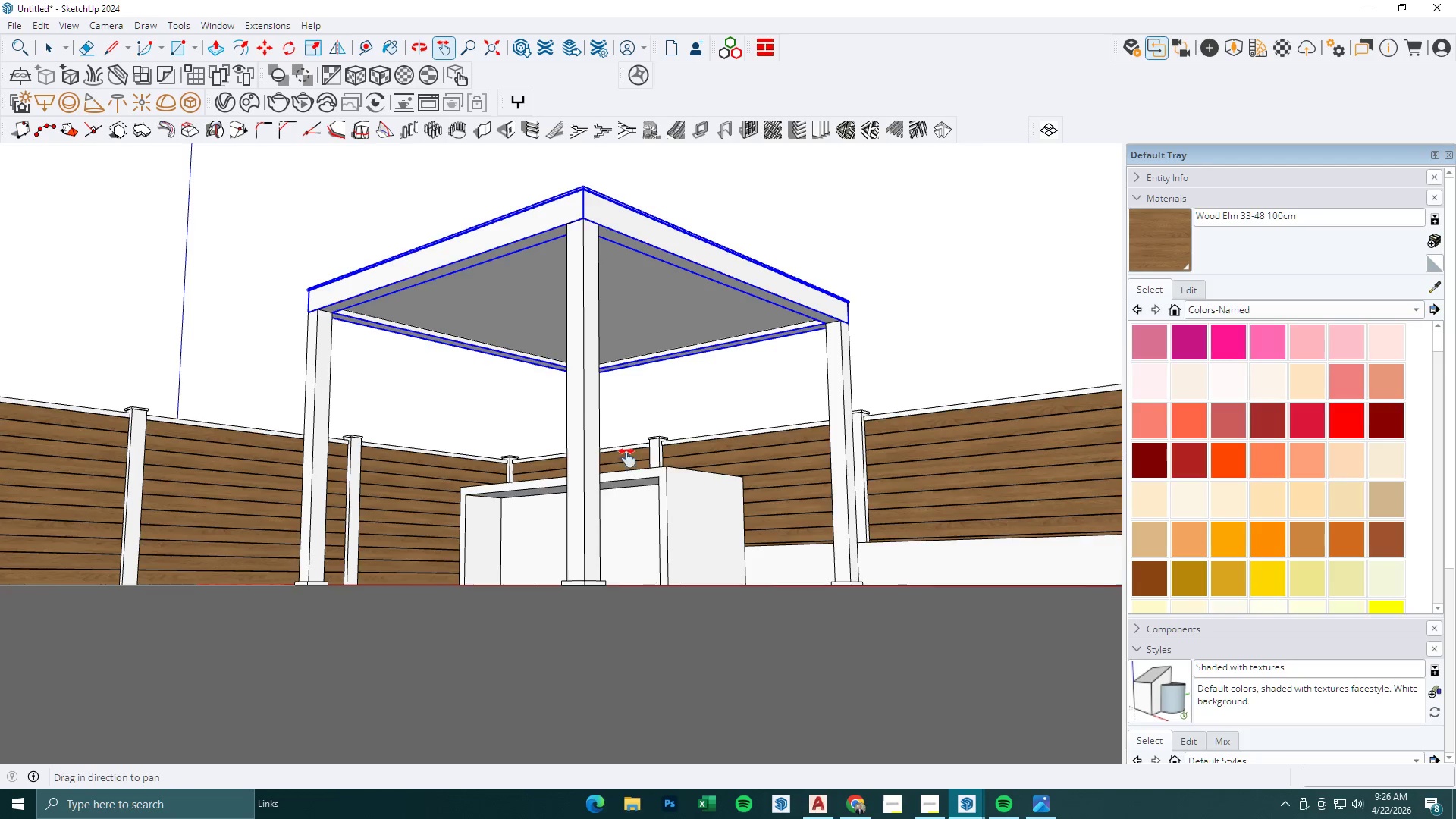 
left_click_drag(start_coordinate=[626, 449], to_coordinate=[651, 579])
 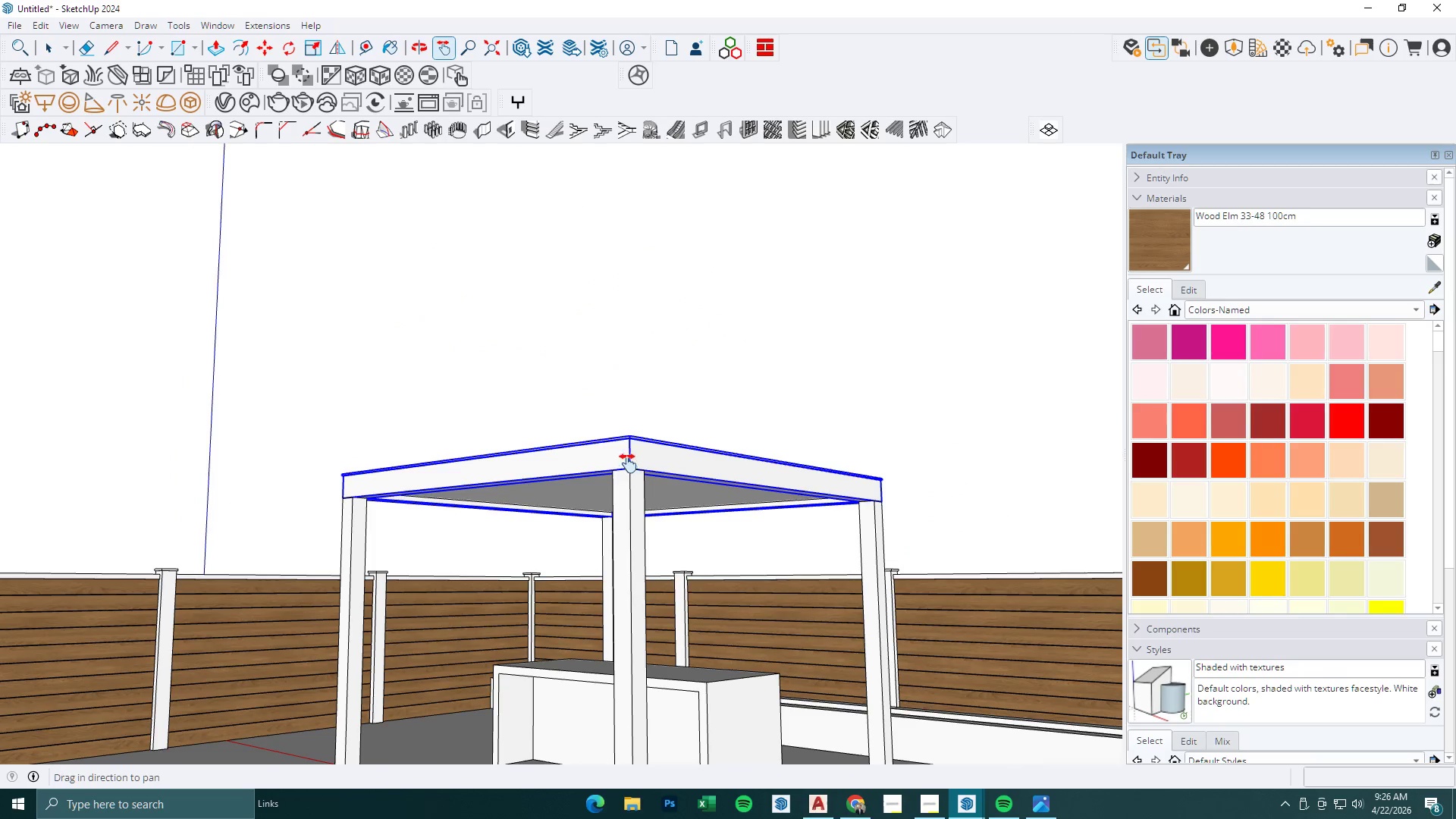 
key(Space)
 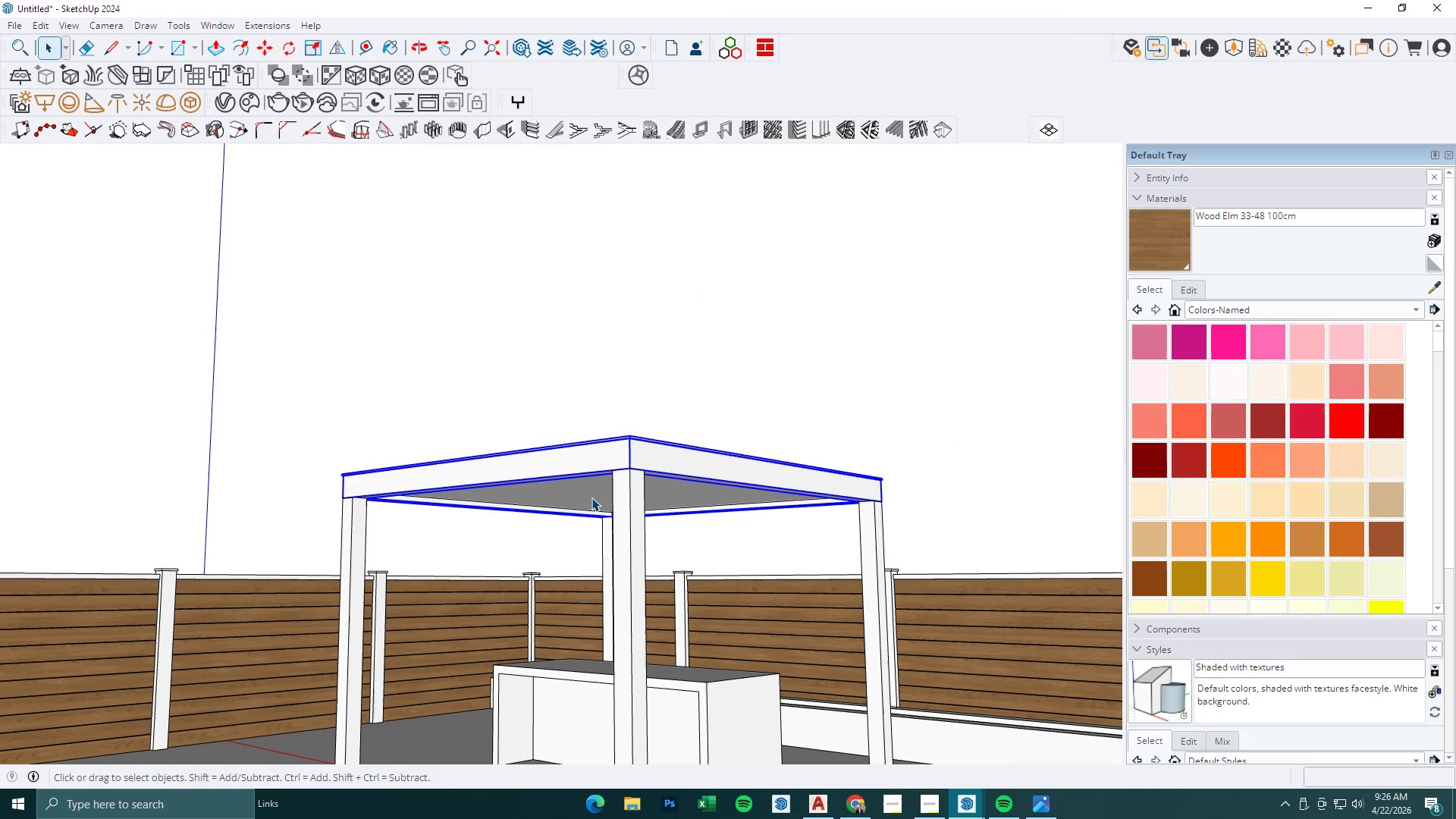 
key(Control+ControlLeft)
 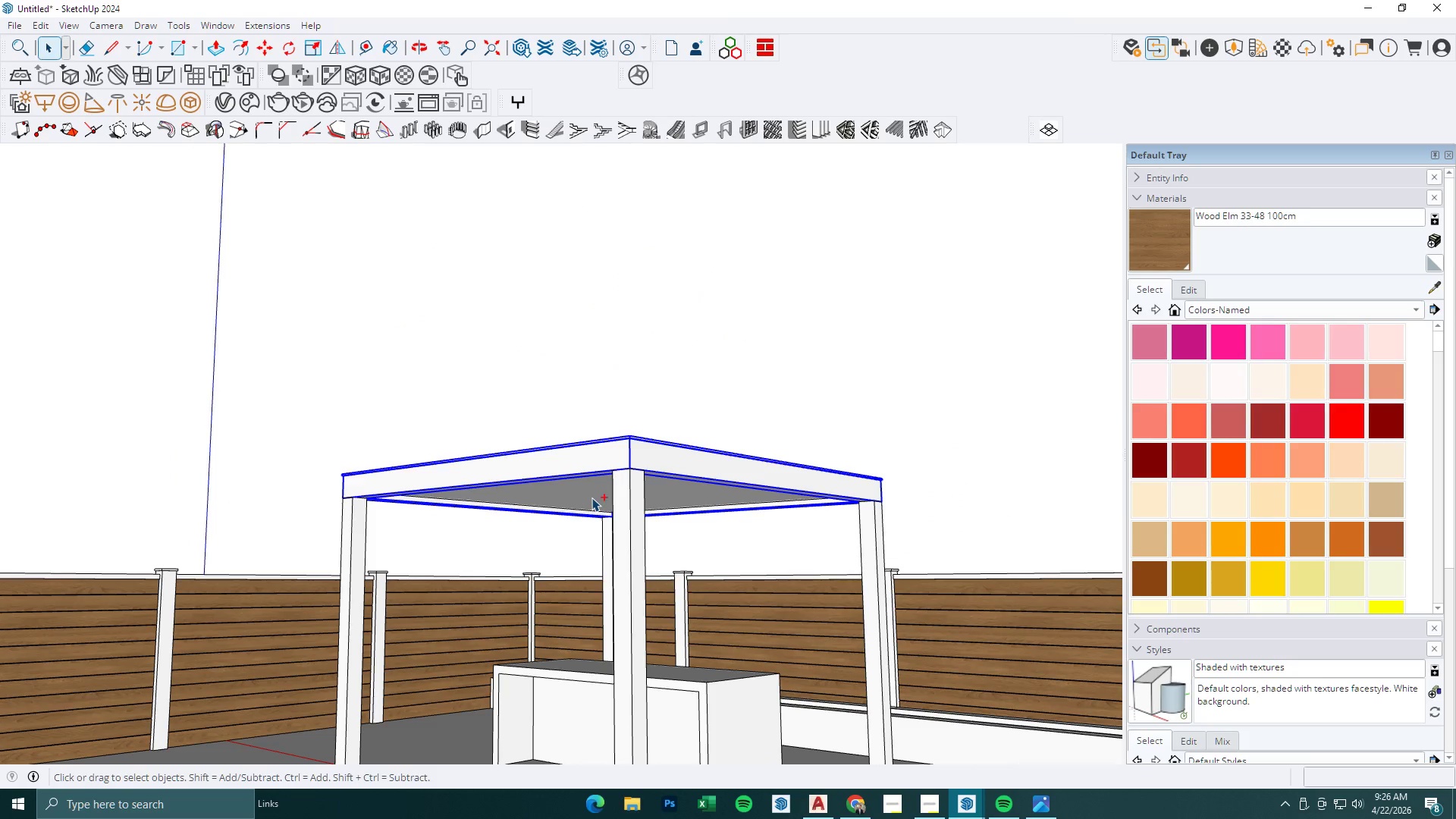 
left_click([592, 497])
 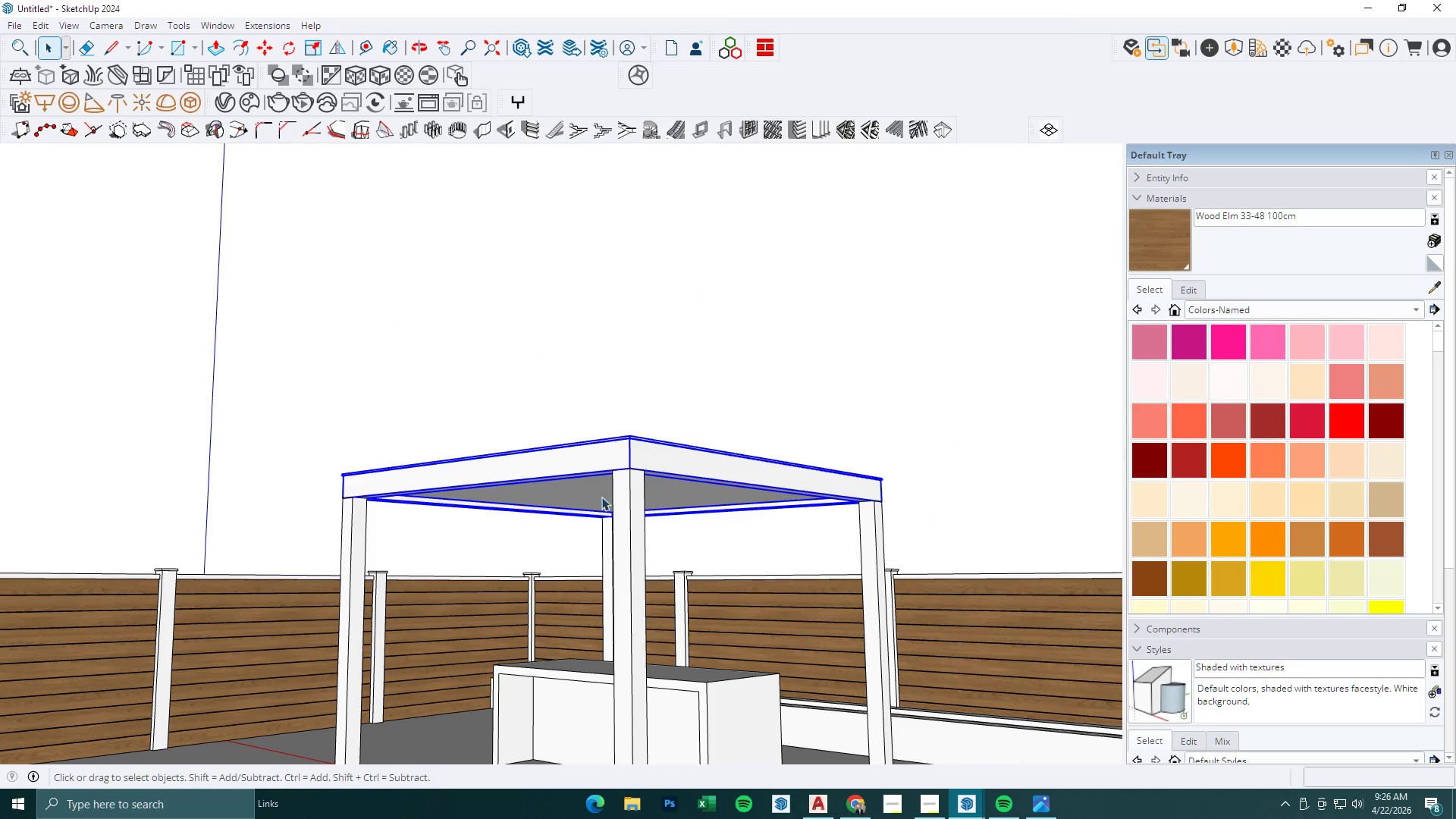 
key(T)
 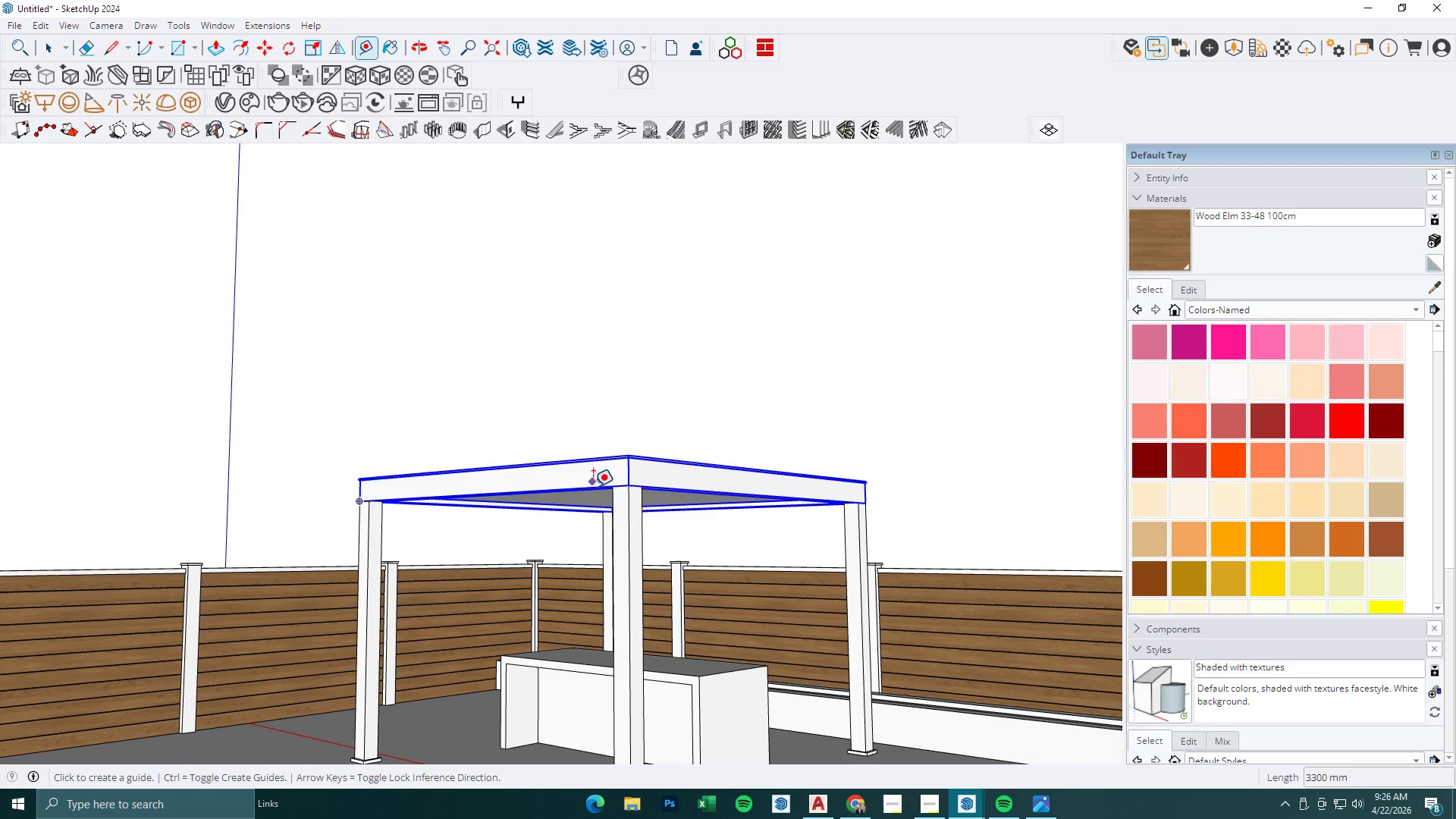 
scroll: coordinate [594, 480], scroll_direction: down, amount: 1.0
 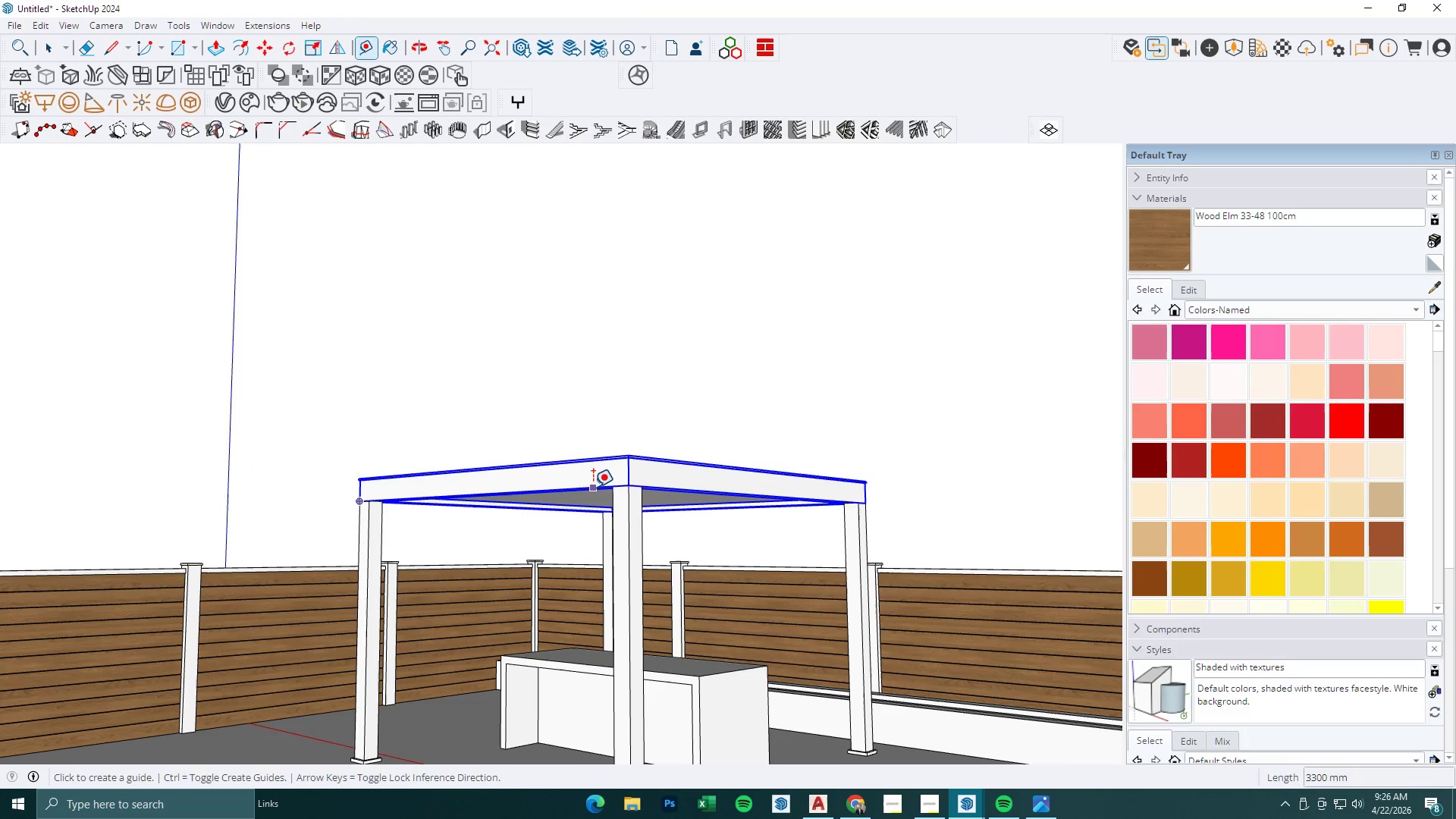 
left_click([593, 487])
 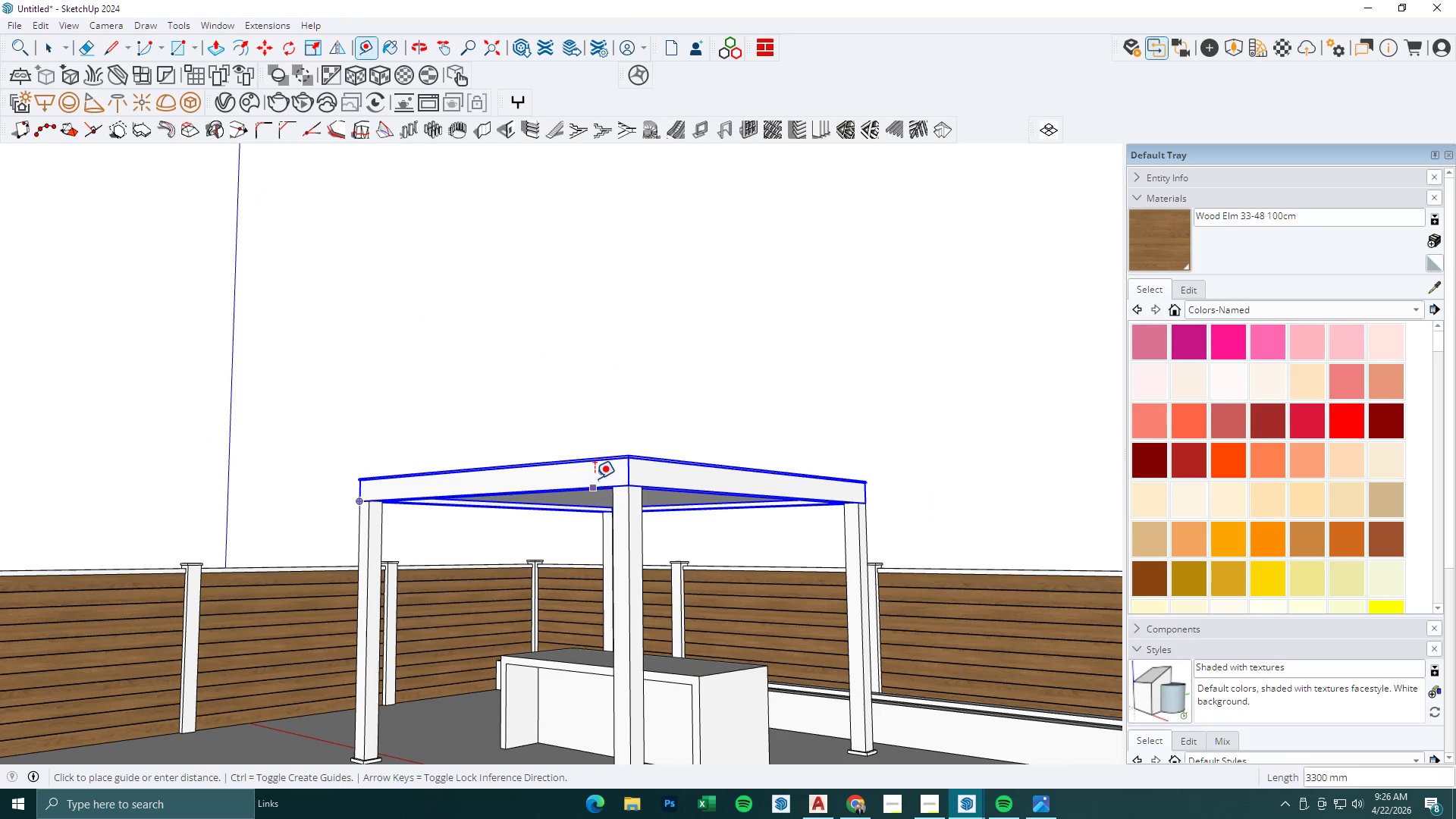 
scroll: coordinate [607, 686], scroll_direction: up, amount: 1.0
 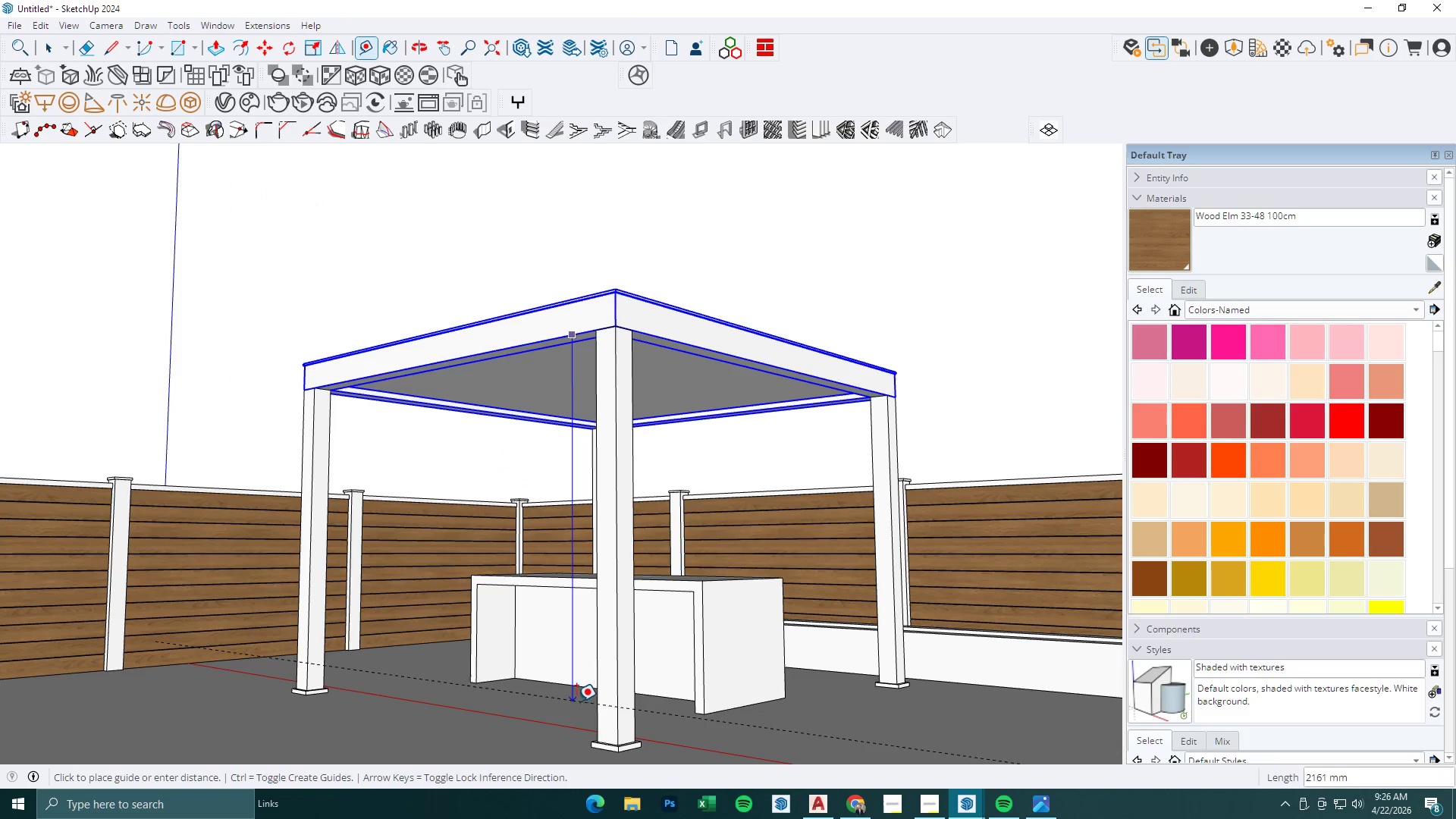 
hold_key(key=ShiftLeft, duration=1.5)
 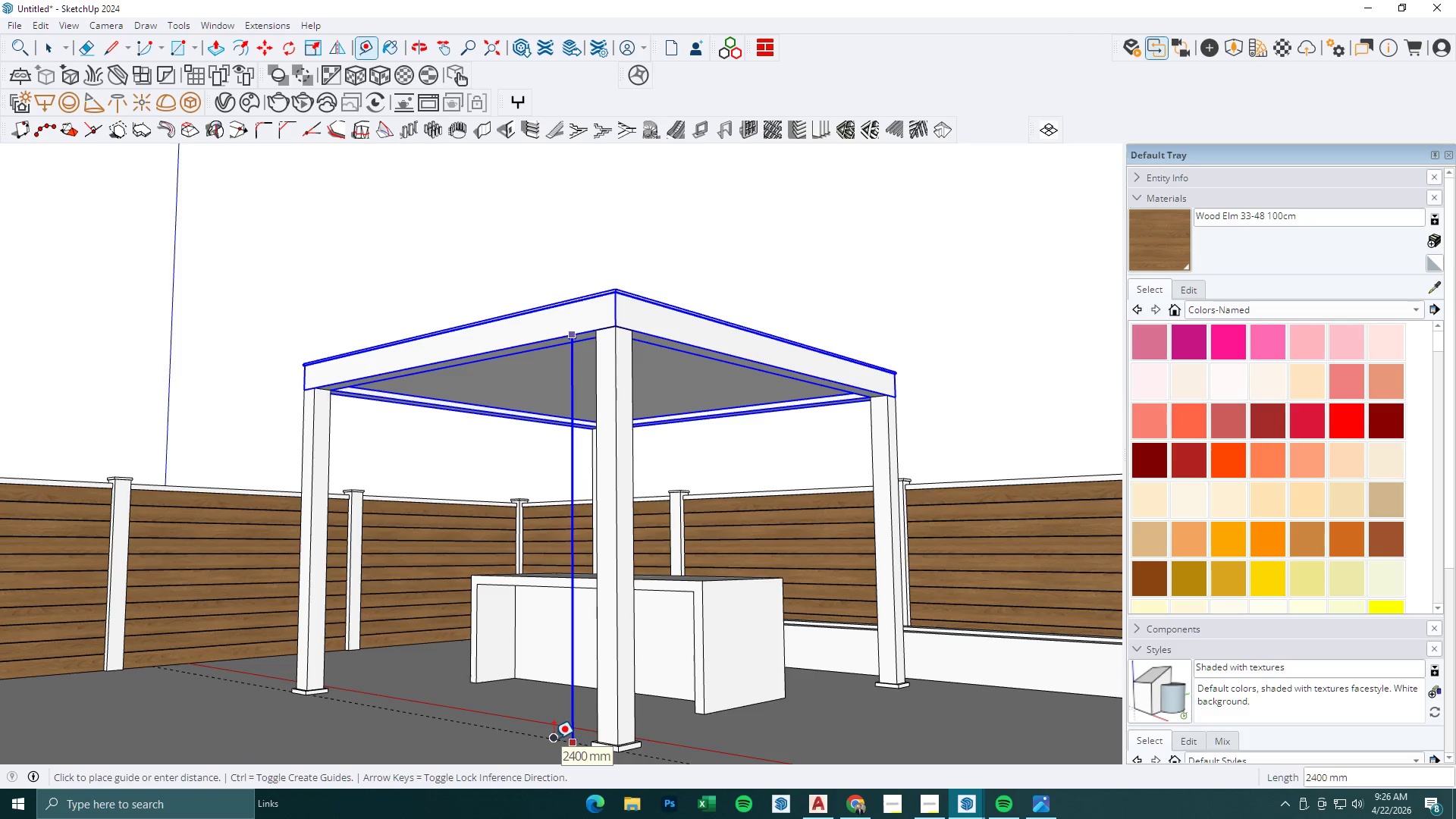 
hold_key(key=ShiftLeft, duration=0.77)
 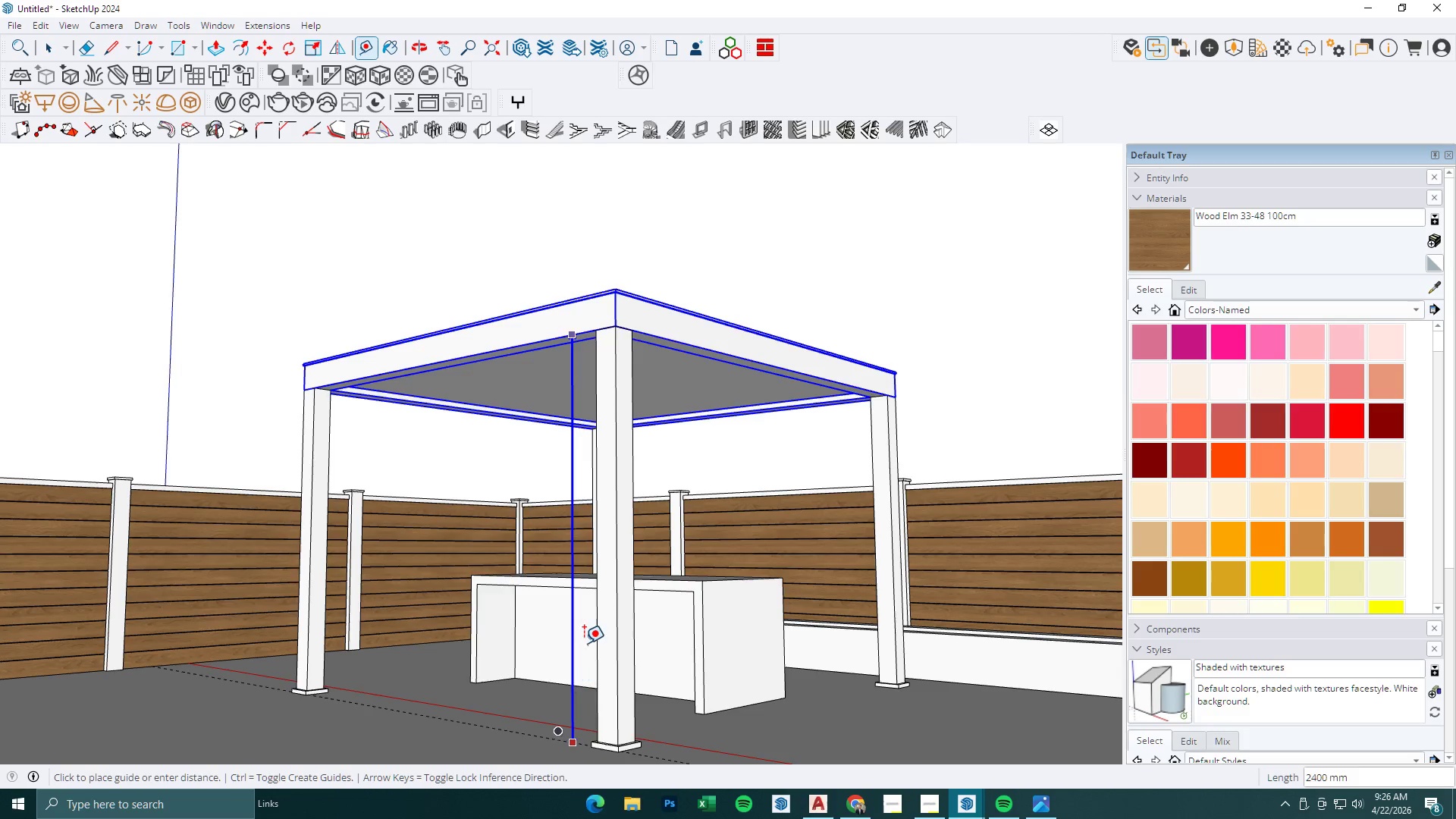 
key(Space)
 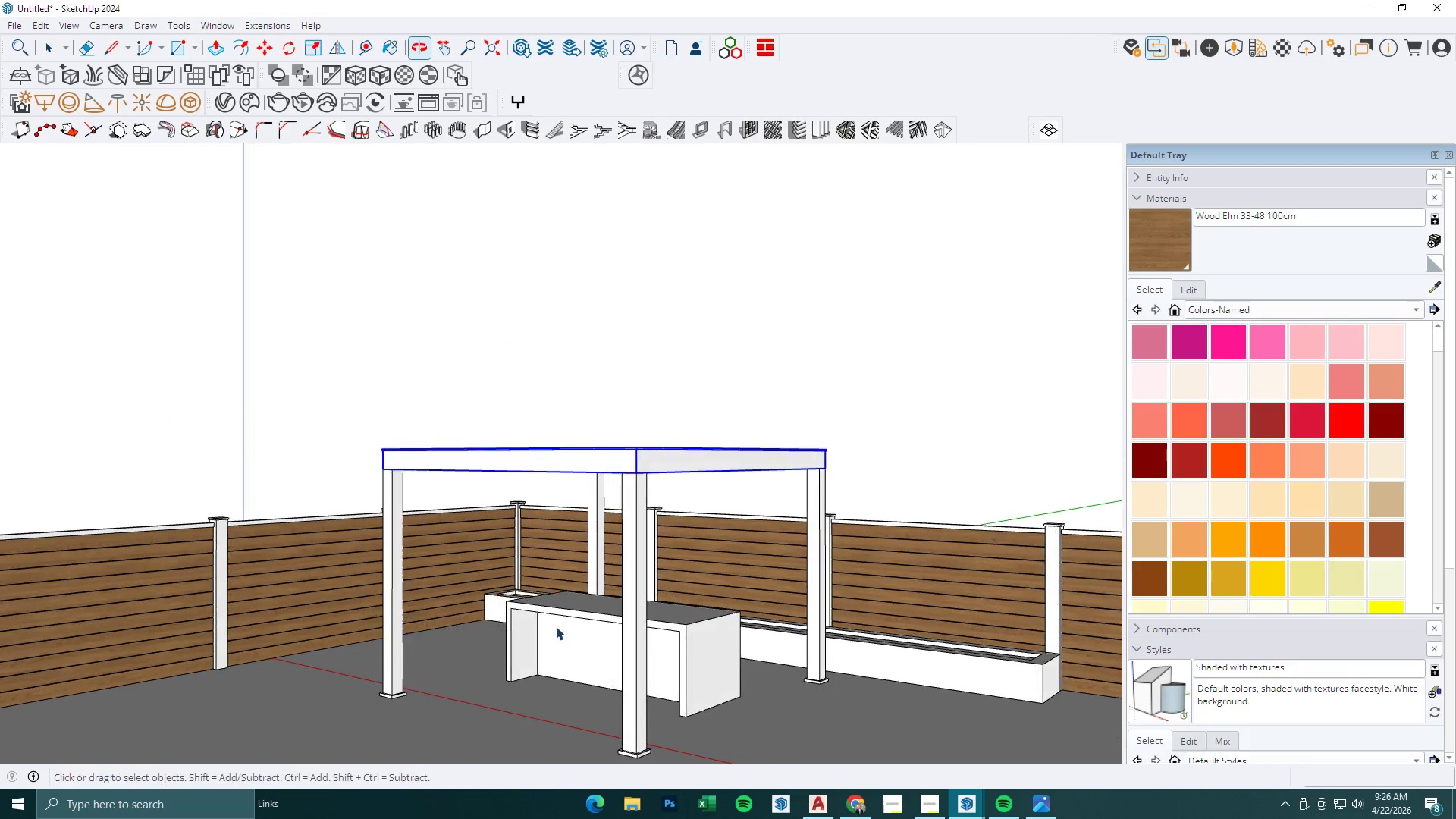 
key(Escape)
 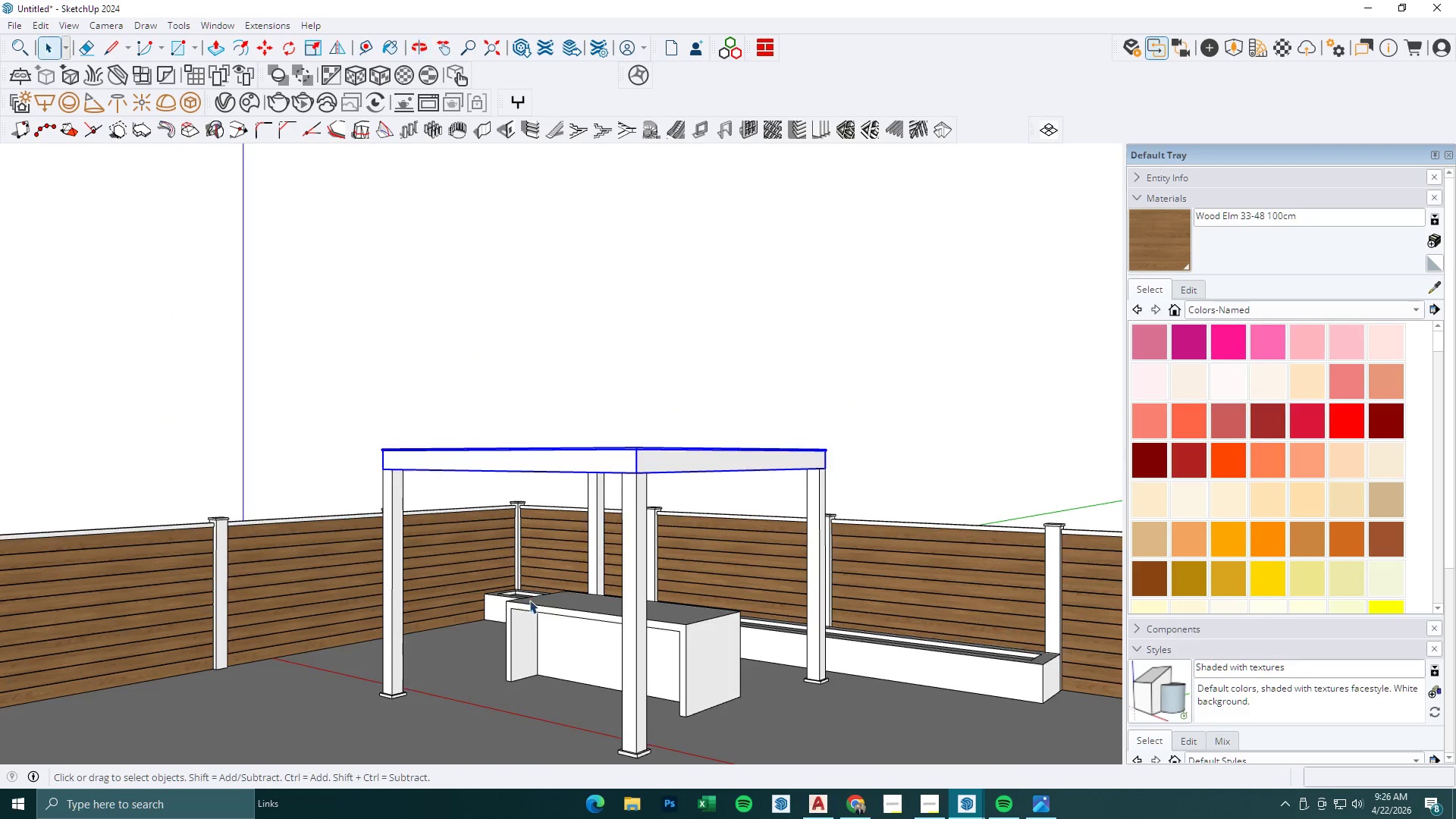 
key(Escape)
 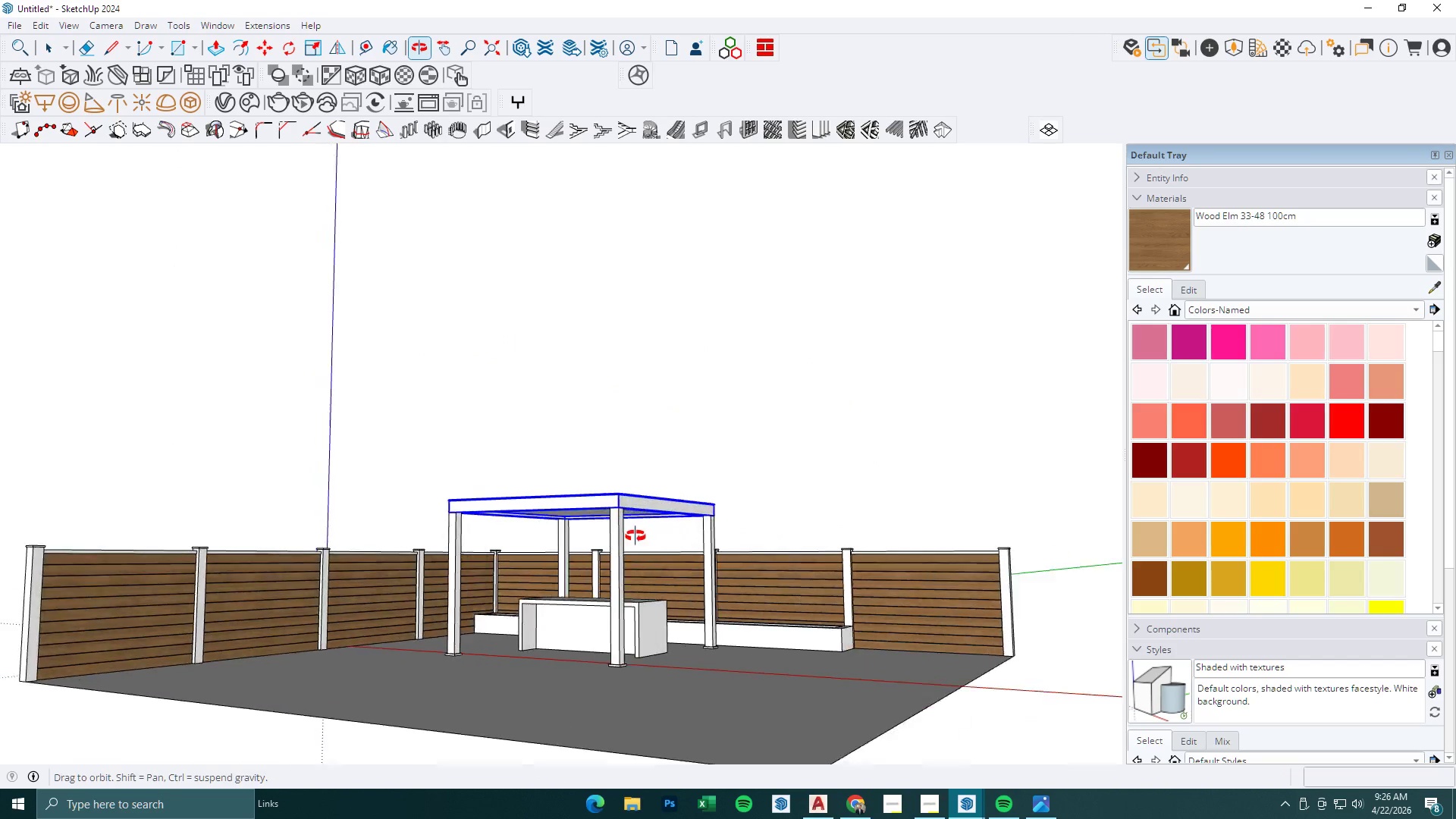 
scroll: coordinate [529, 600], scroll_direction: down, amount: 8.0
 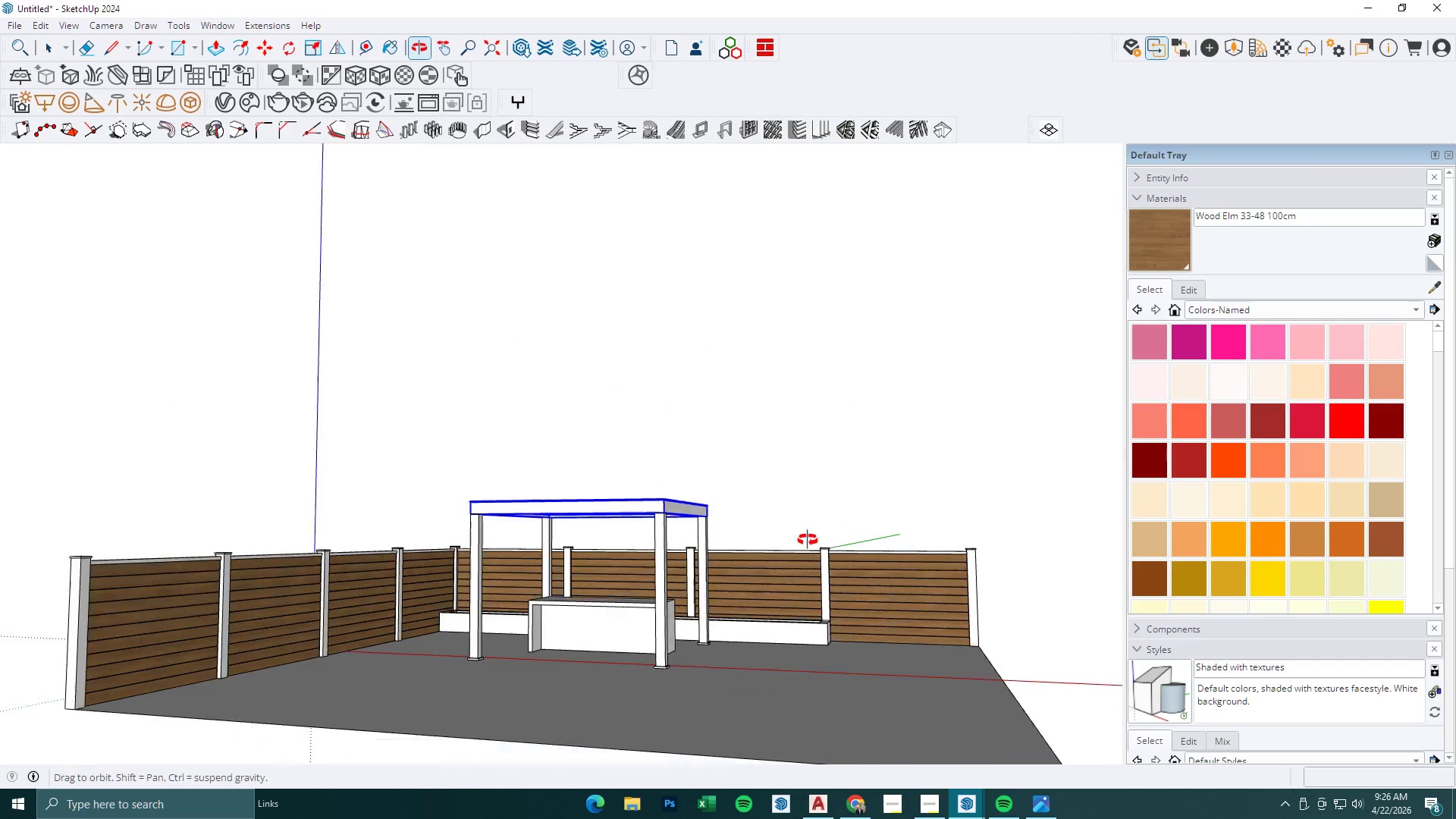 
left_click([643, 655])
 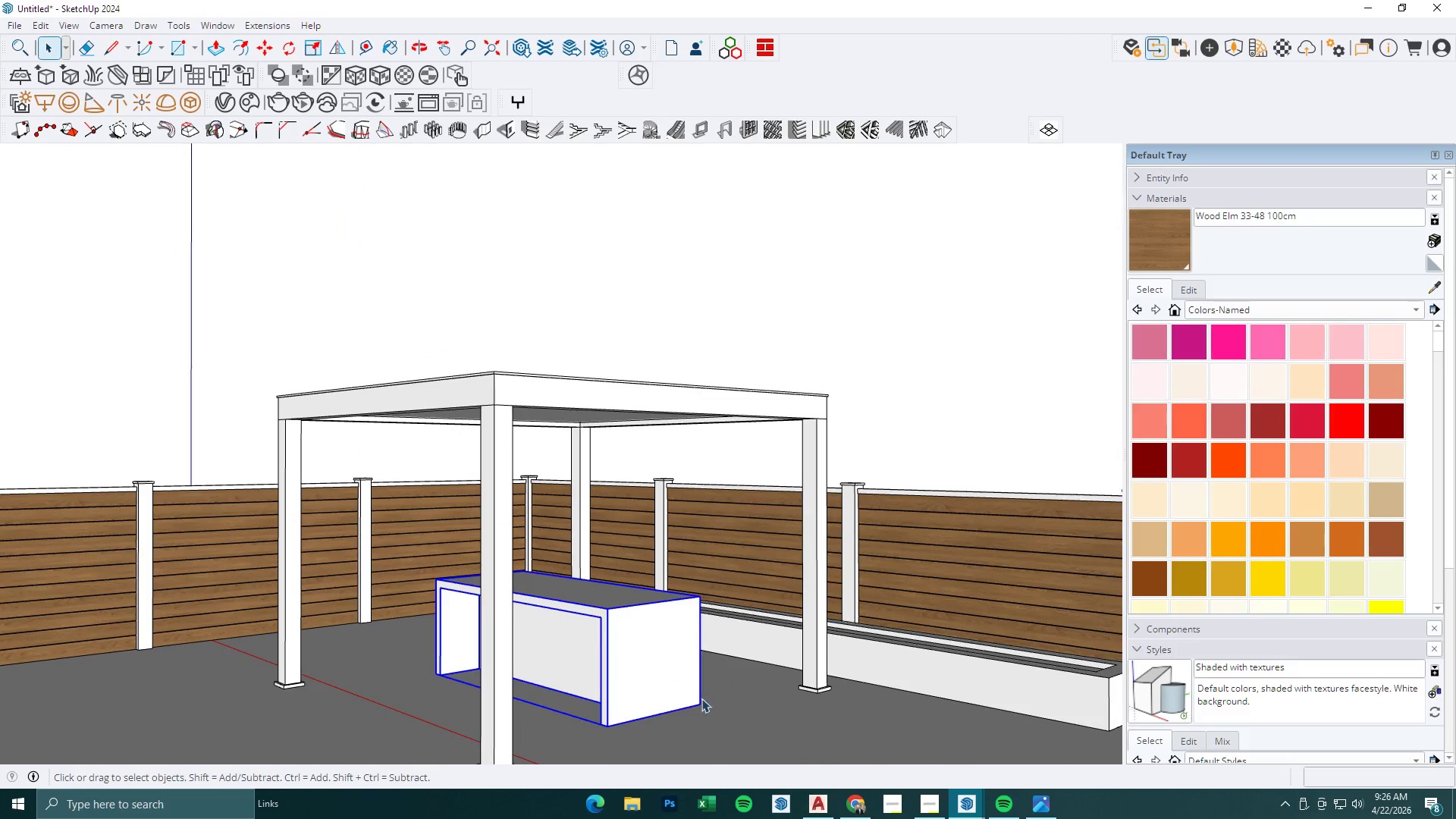 
scroll: coordinate [639, 654], scroll_direction: up, amount: 7.0
 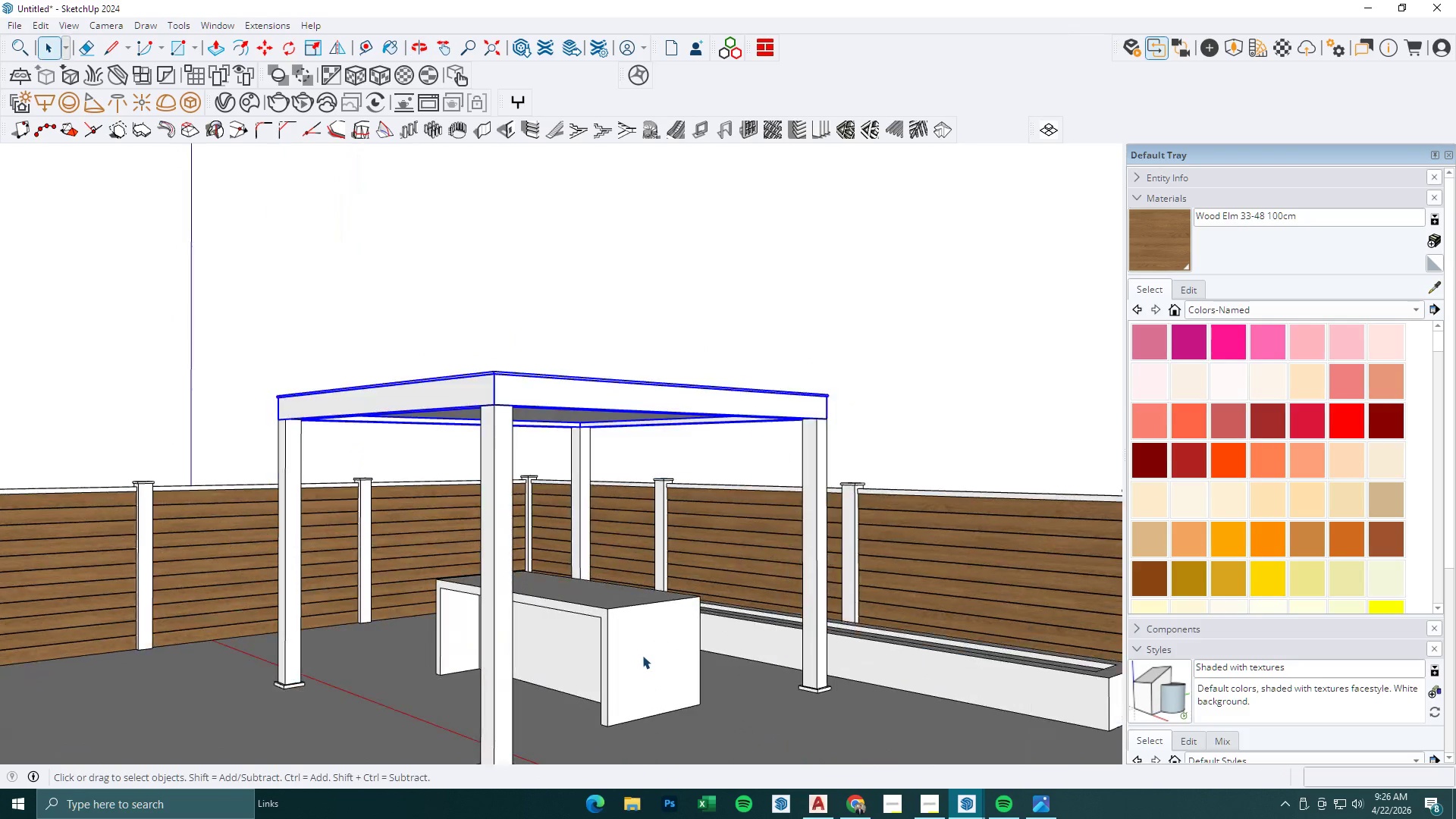 
key(M)
 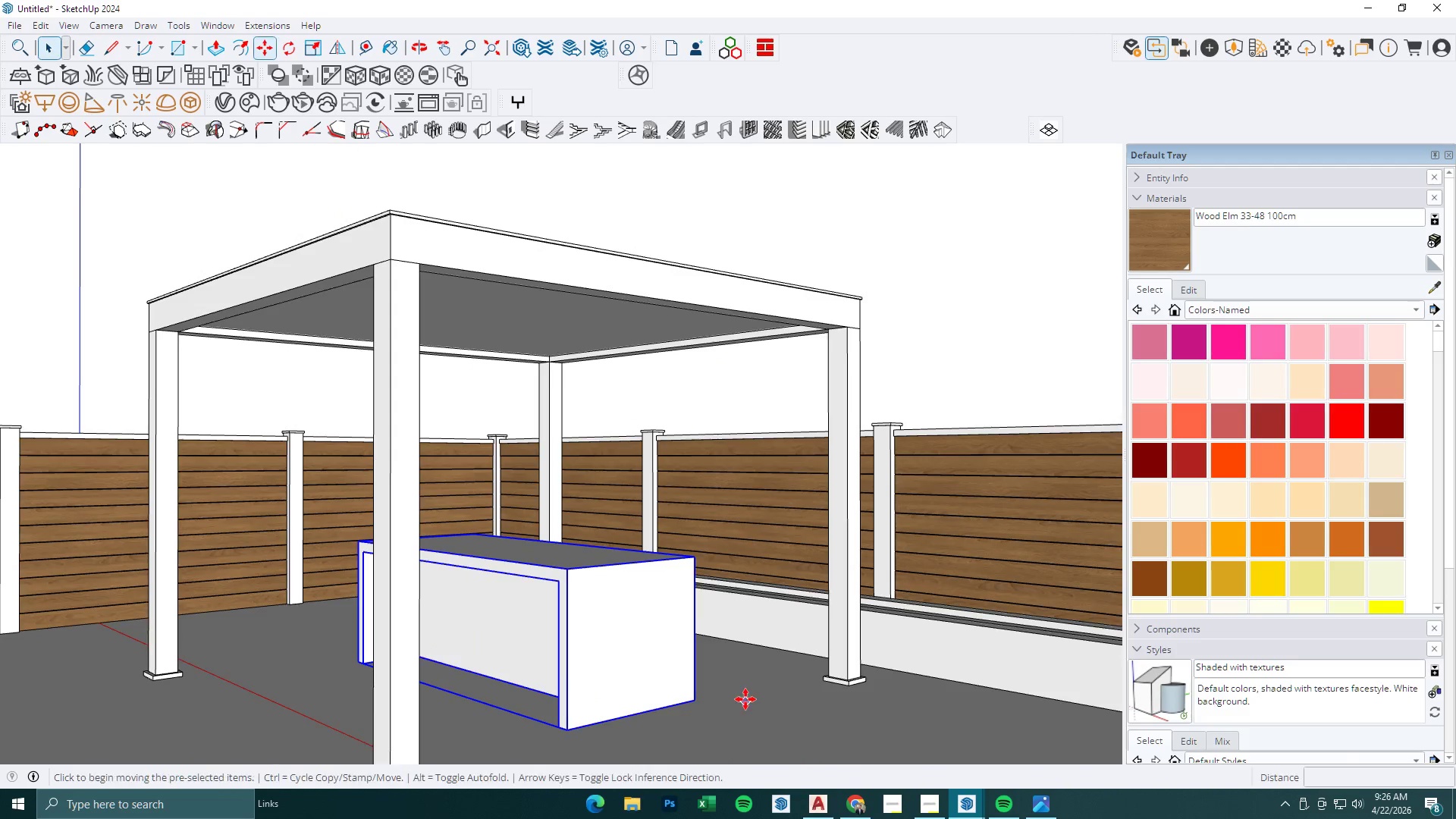 
left_click([745, 699])
 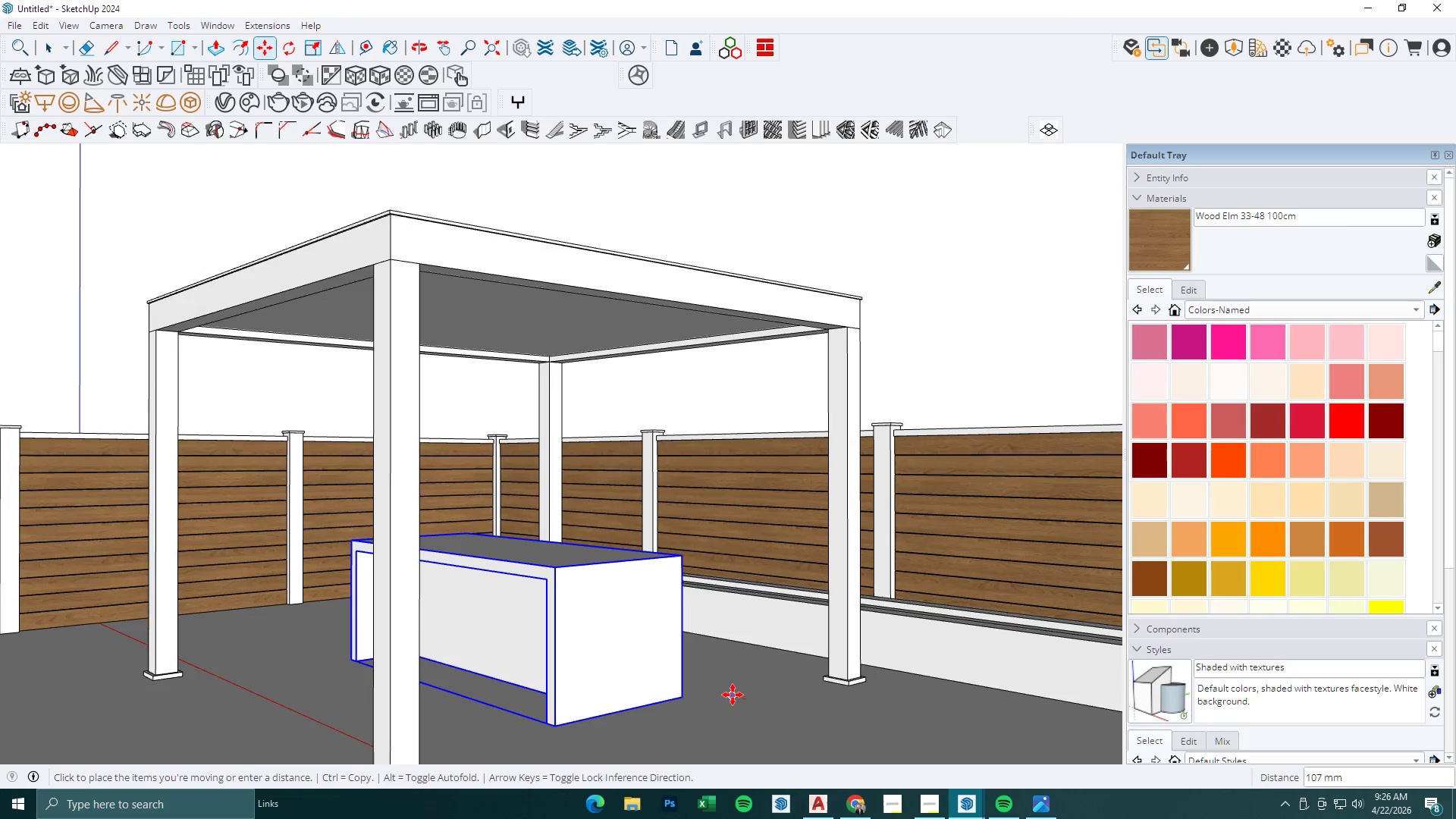 
scroll: coordinate [723, 720], scroll_direction: up, amount: 3.0
 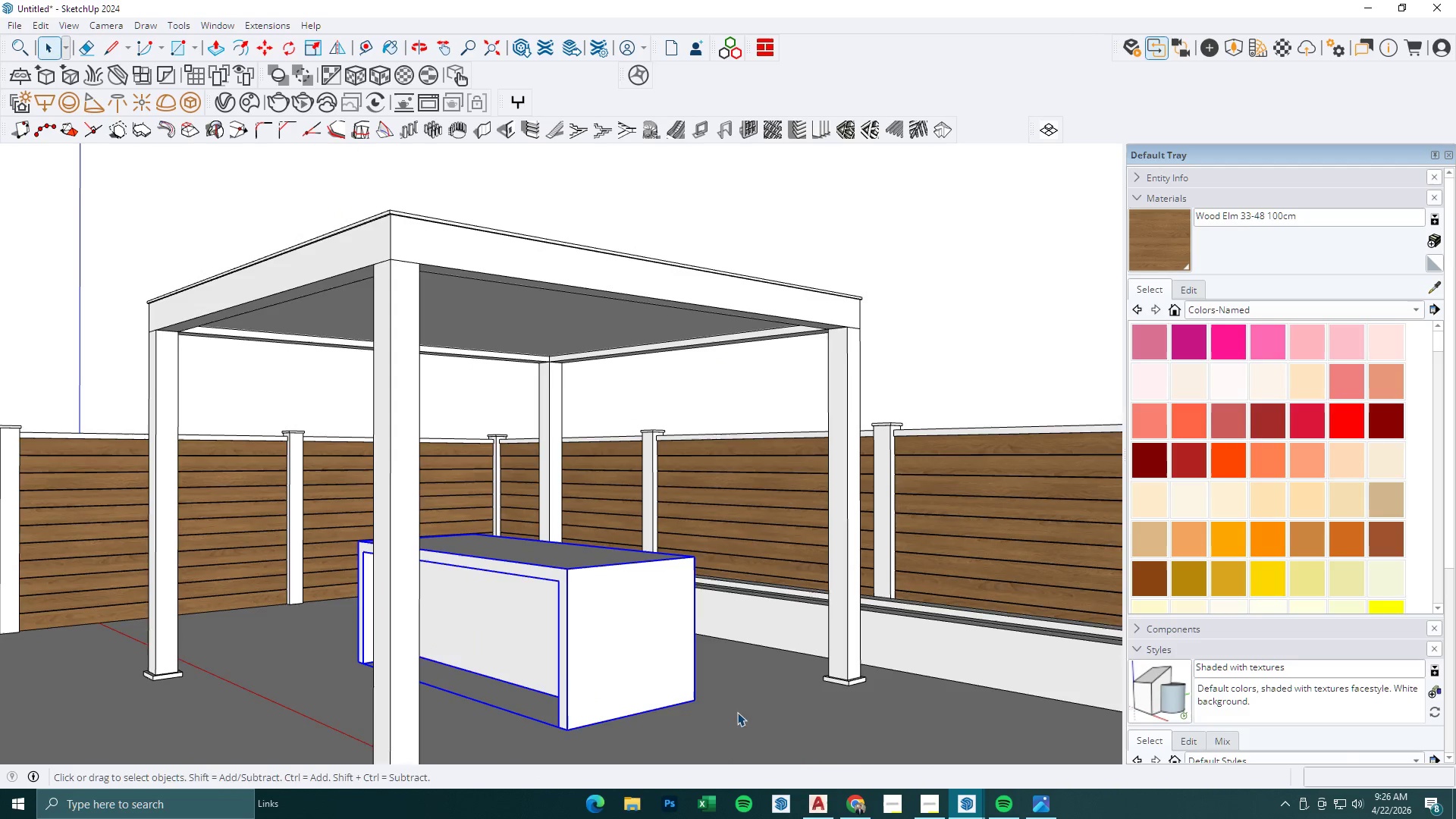 
left_click([733, 695])
 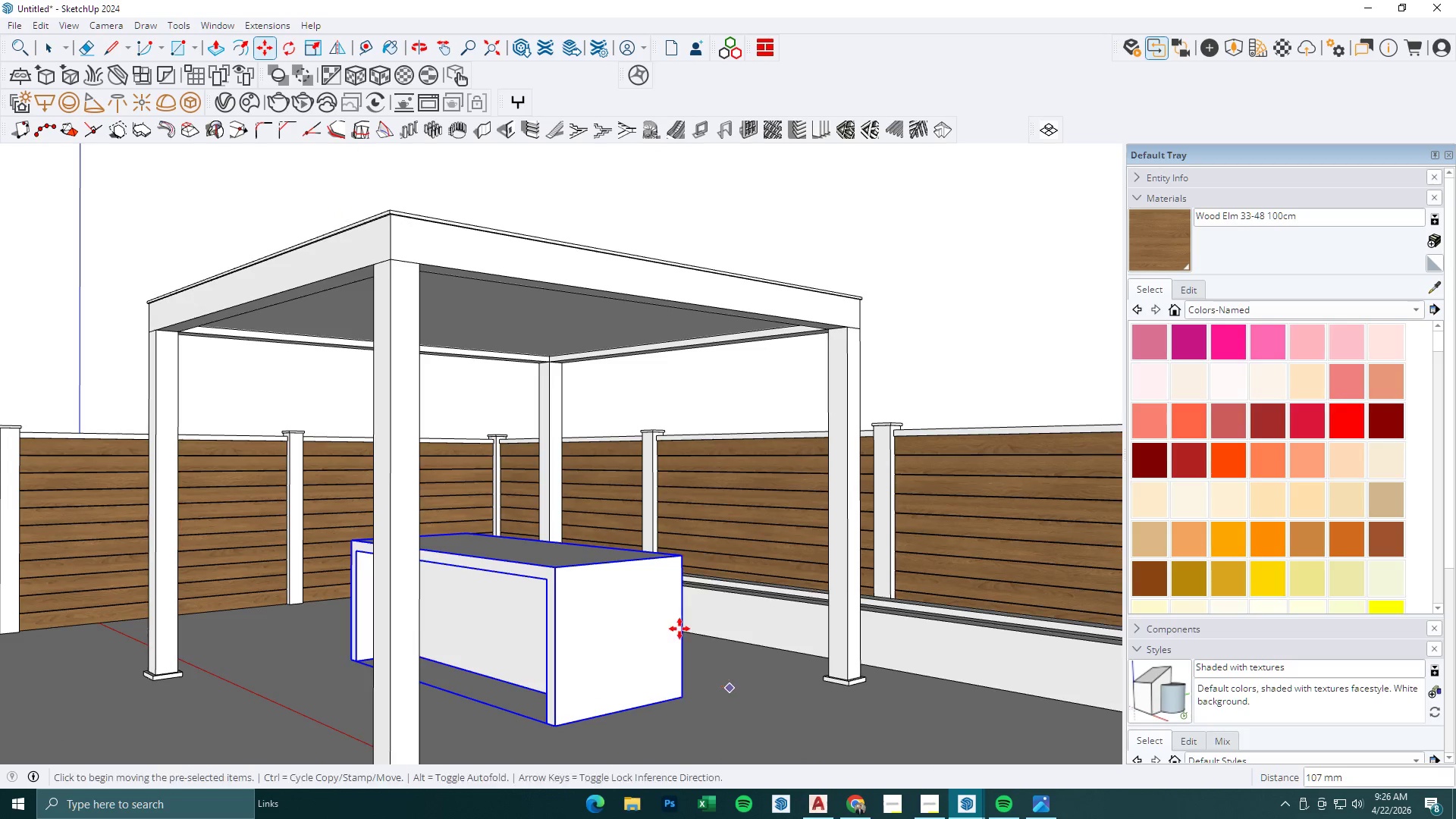 
scroll: coordinate [667, 562], scroll_direction: down, amount: 5.0
 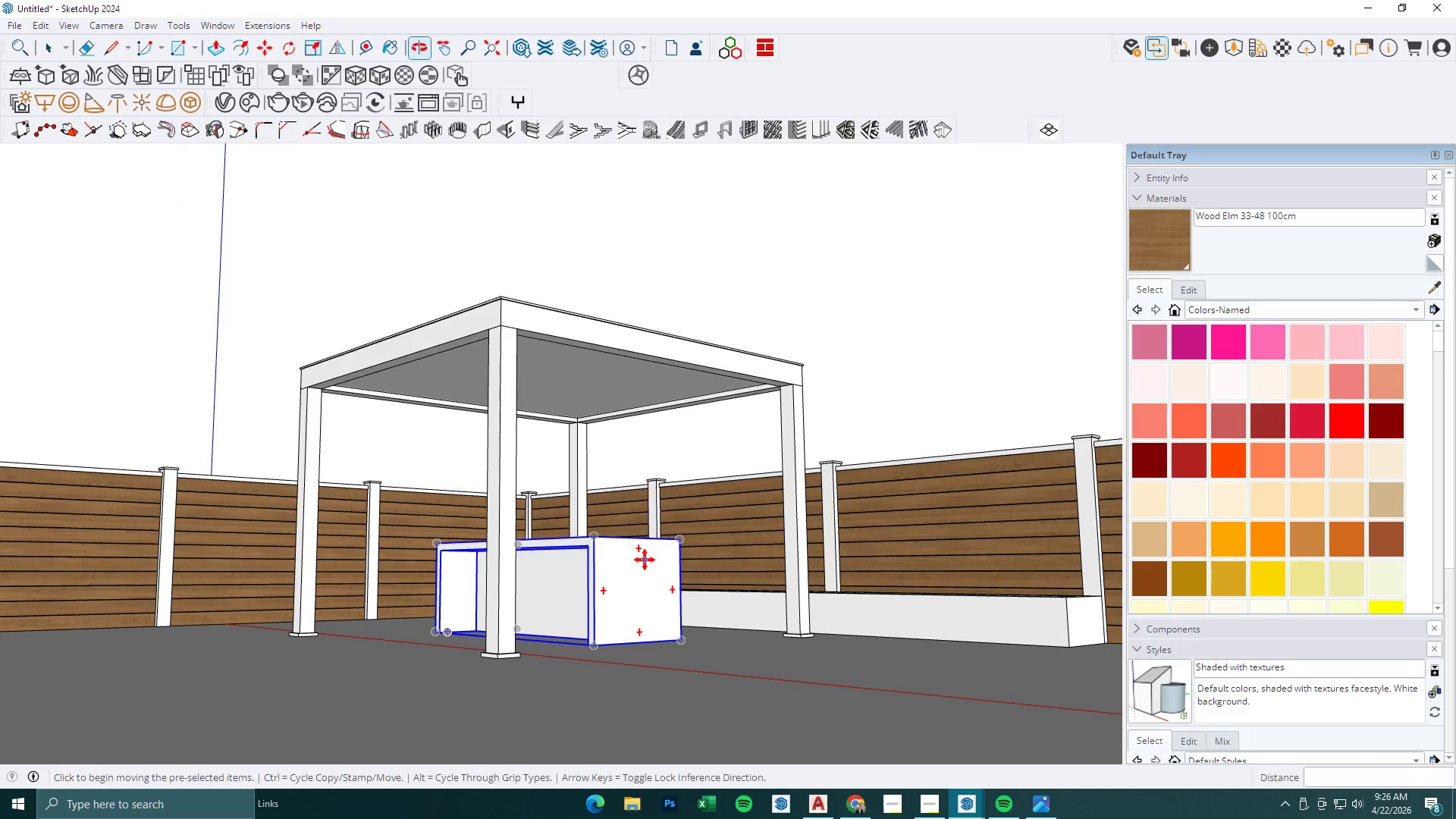 
scroll: coordinate [623, 530], scroll_direction: up, amount: 2.0
 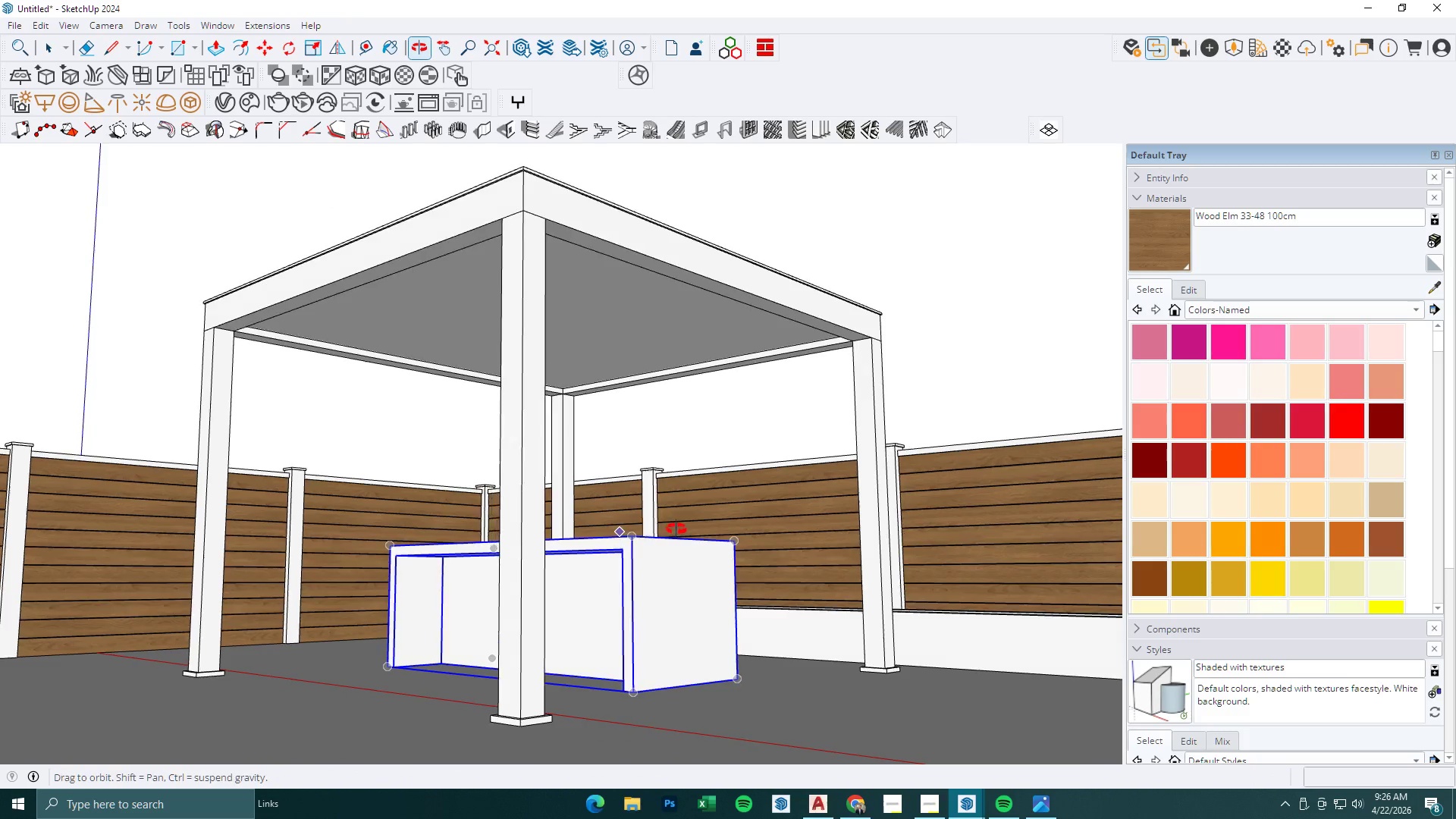 
scroll: coordinate [550, 529], scroll_direction: down, amount: 8.0
 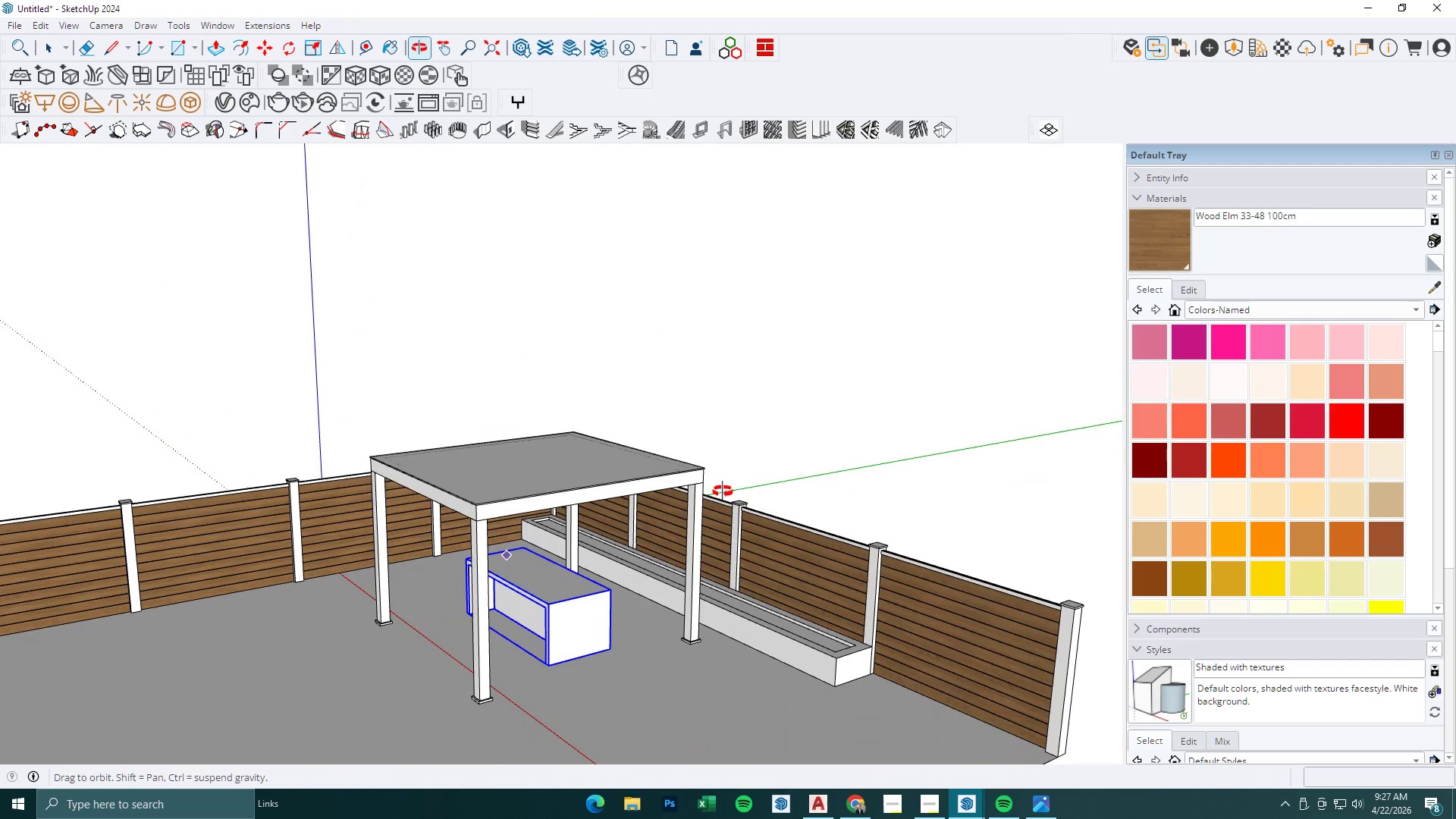 
scroll: coordinate [530, 639], scroll_direction: up, amount: 9.0
 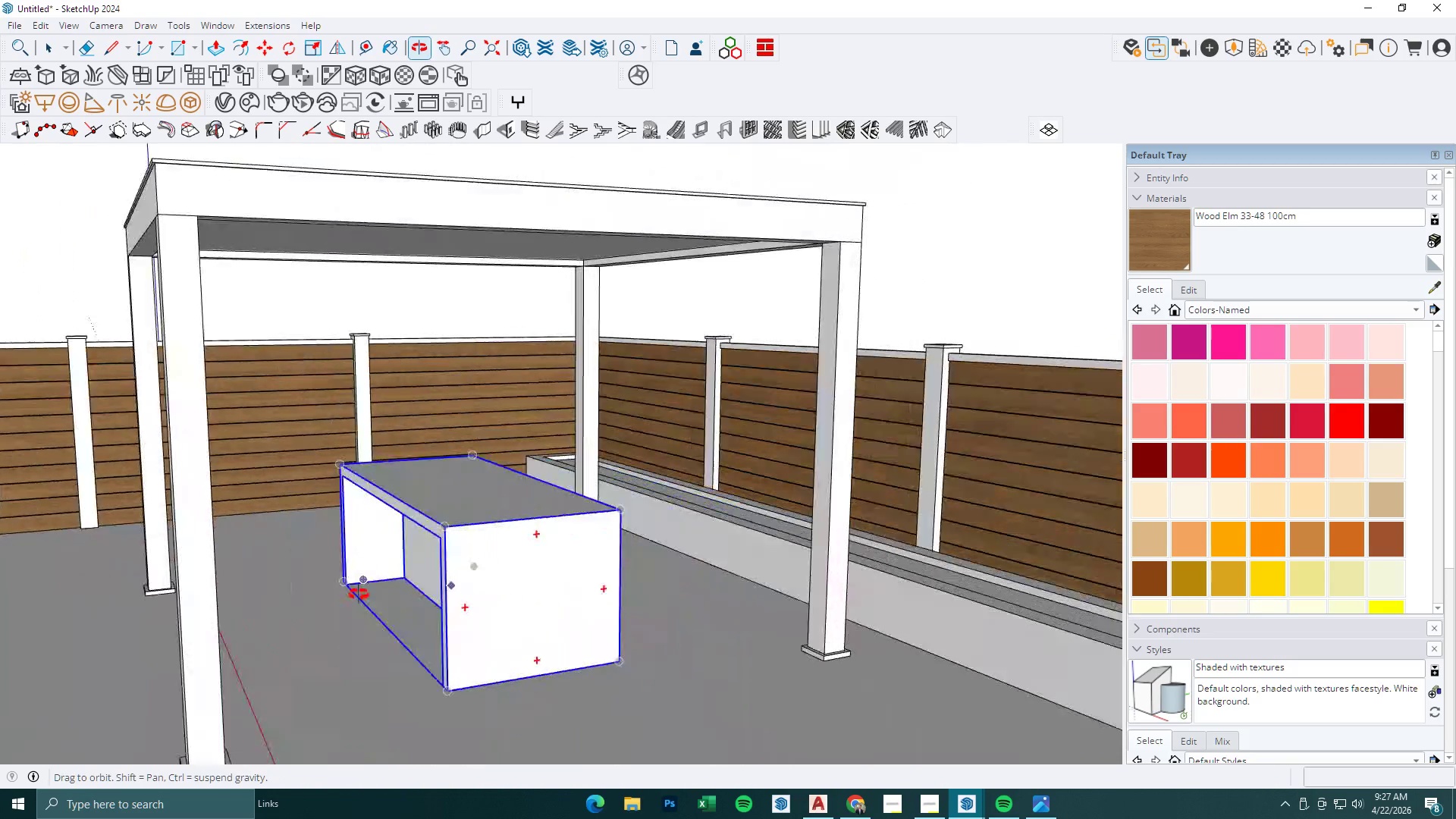 
scroll: coordinate [469, 579], scroll_direction: down, amount: 3.0
 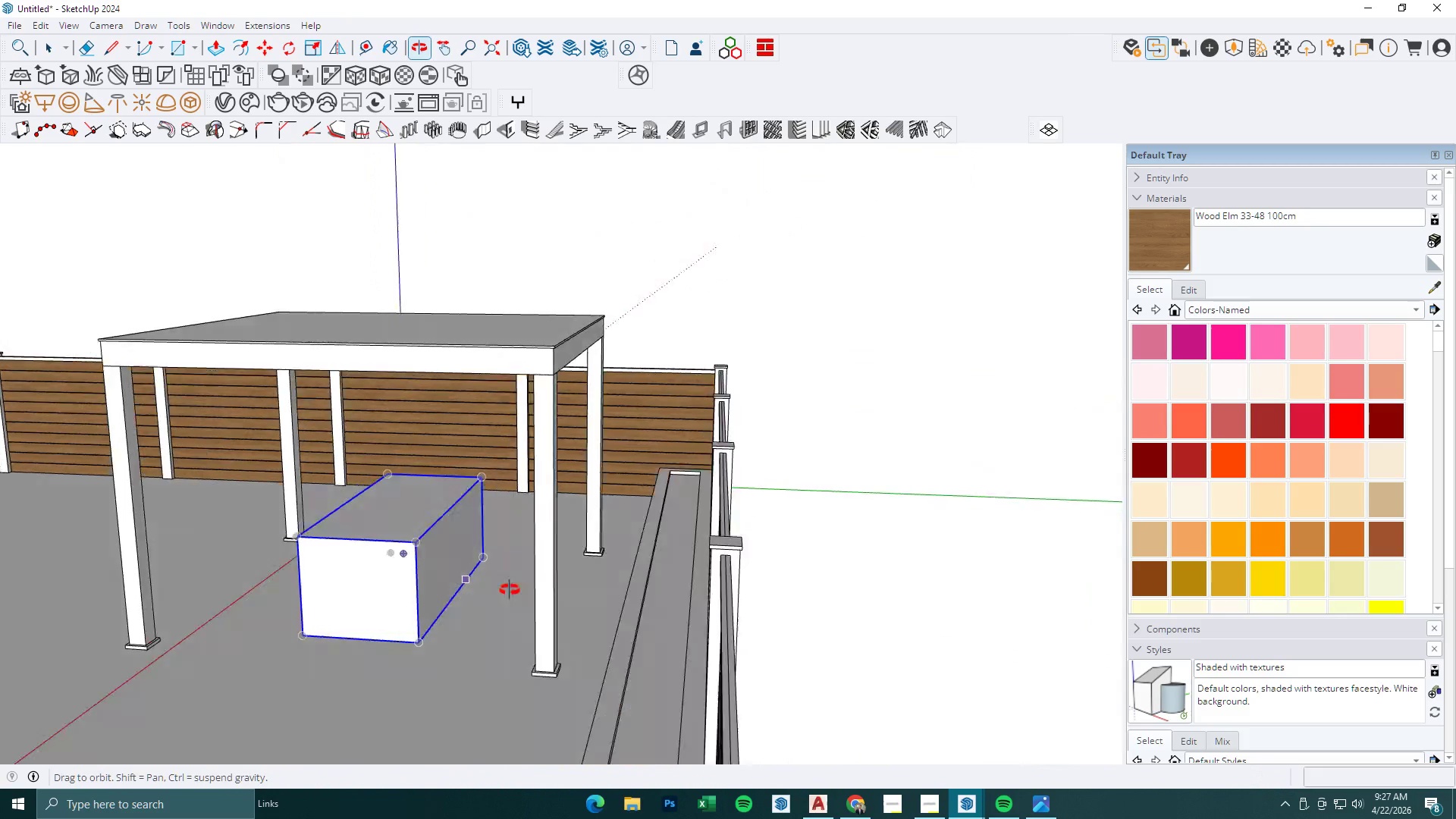 
scroll: coordinate [466, 478], scroll_direction: up, amount: 18.0
 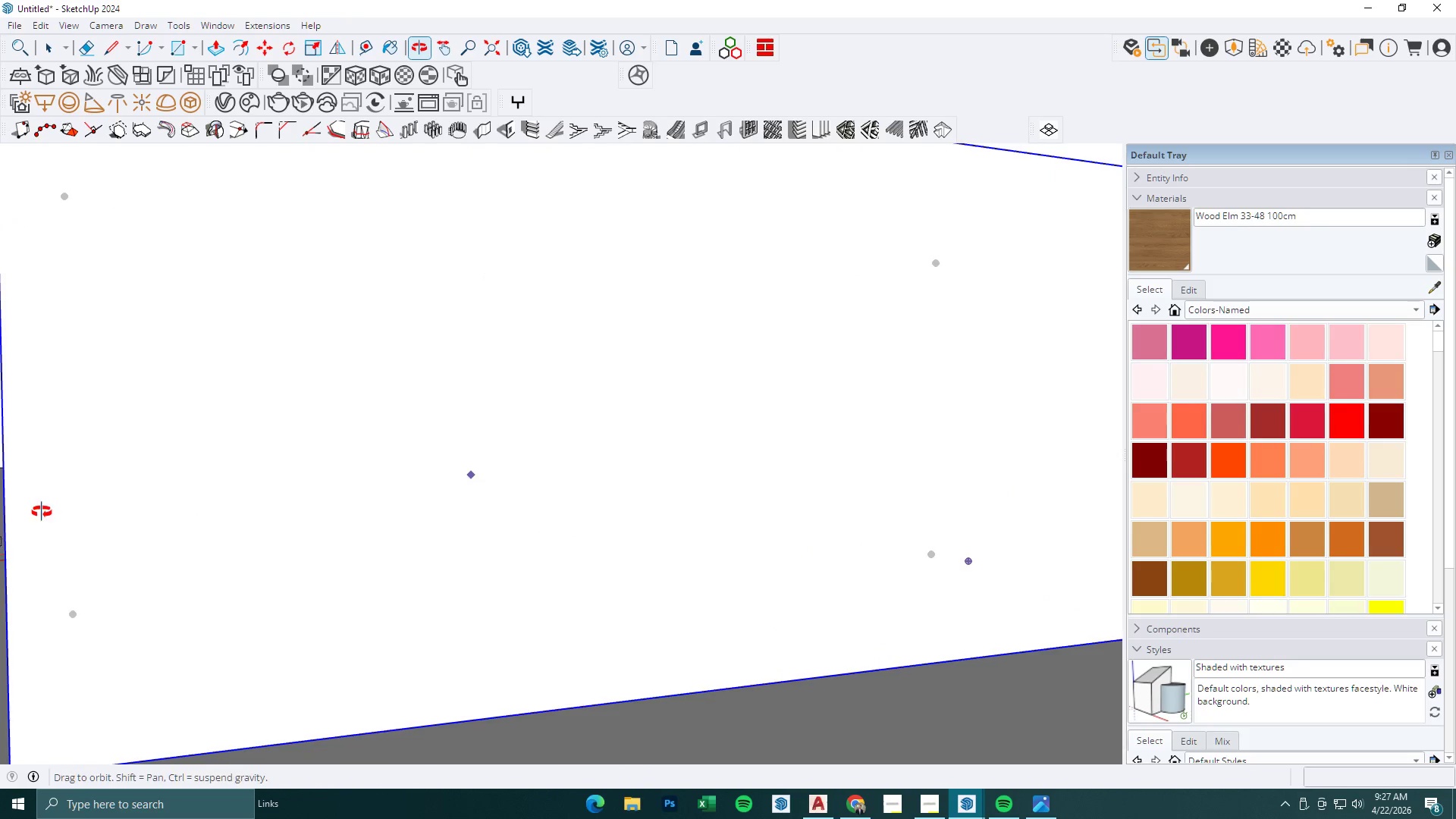 
scroll: coordinate [329, 463], scroll_direction: down, amount: 3.0
 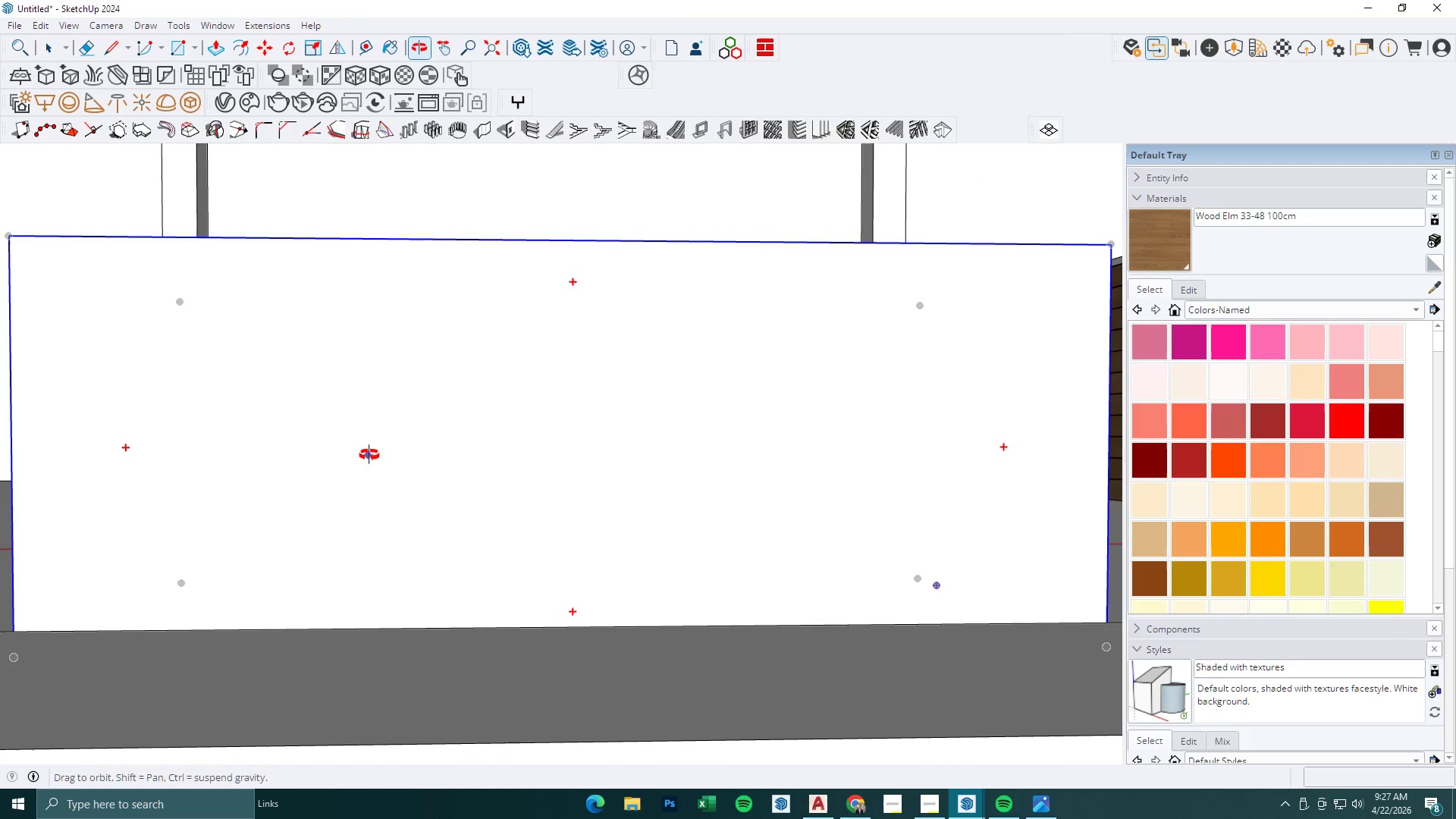 
scroll: coordinate [369, 381], scroll_direction: up, amount: 1.0
 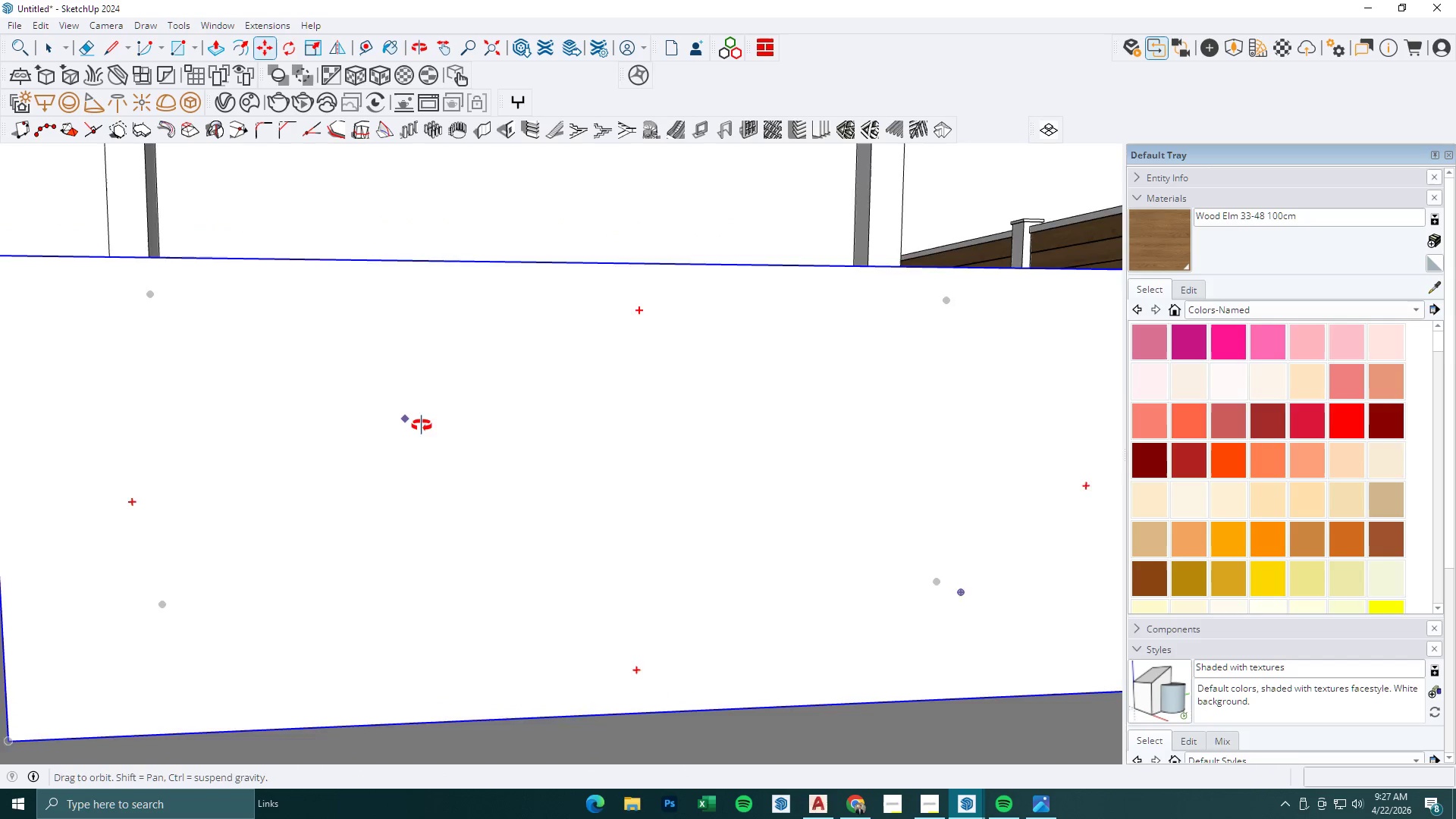 
scroll: coordinate [438, 414], scroll_direction: down, amount: 18.0
 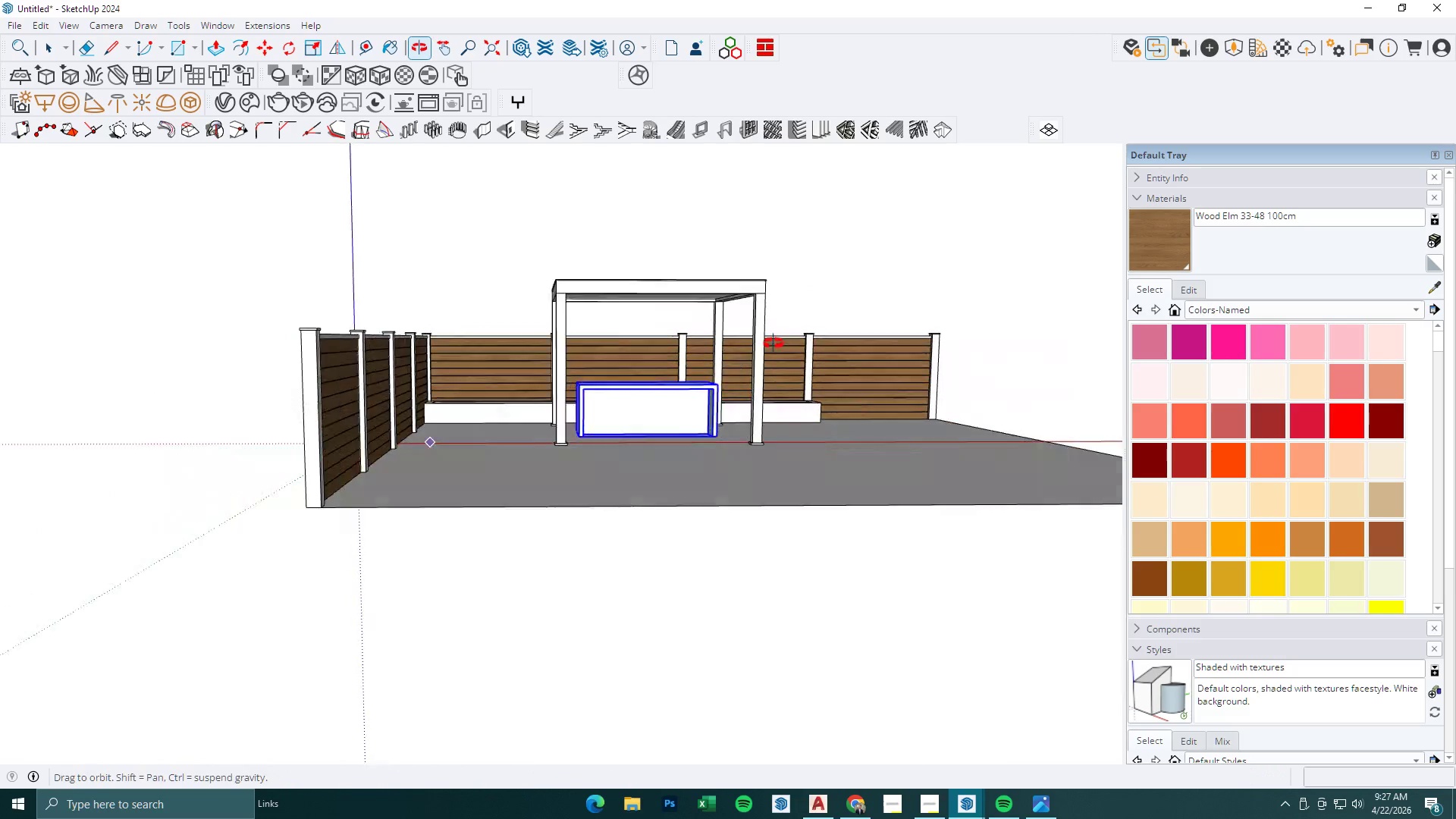 
key(T)
 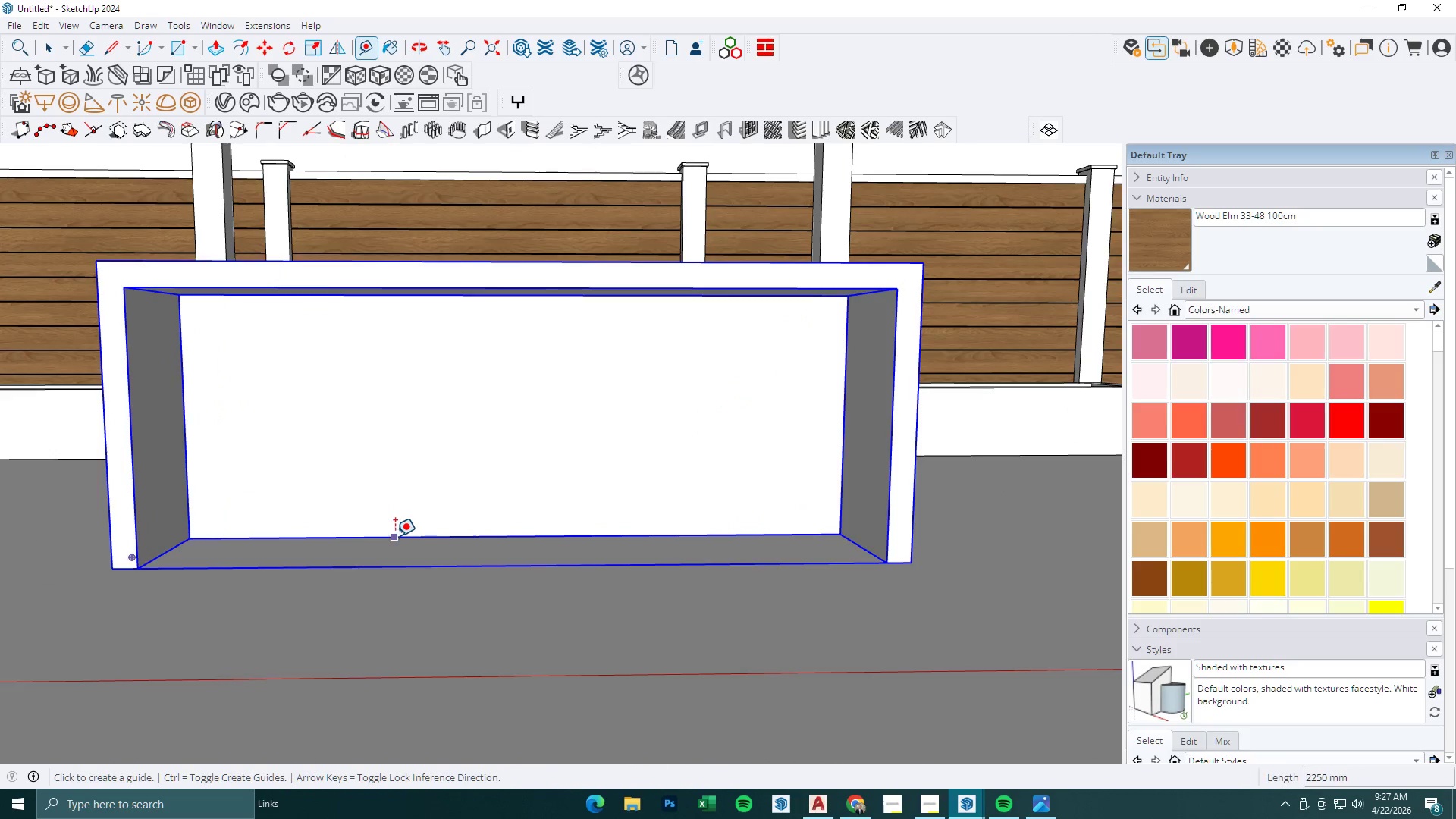 
left_click([395, 536])
 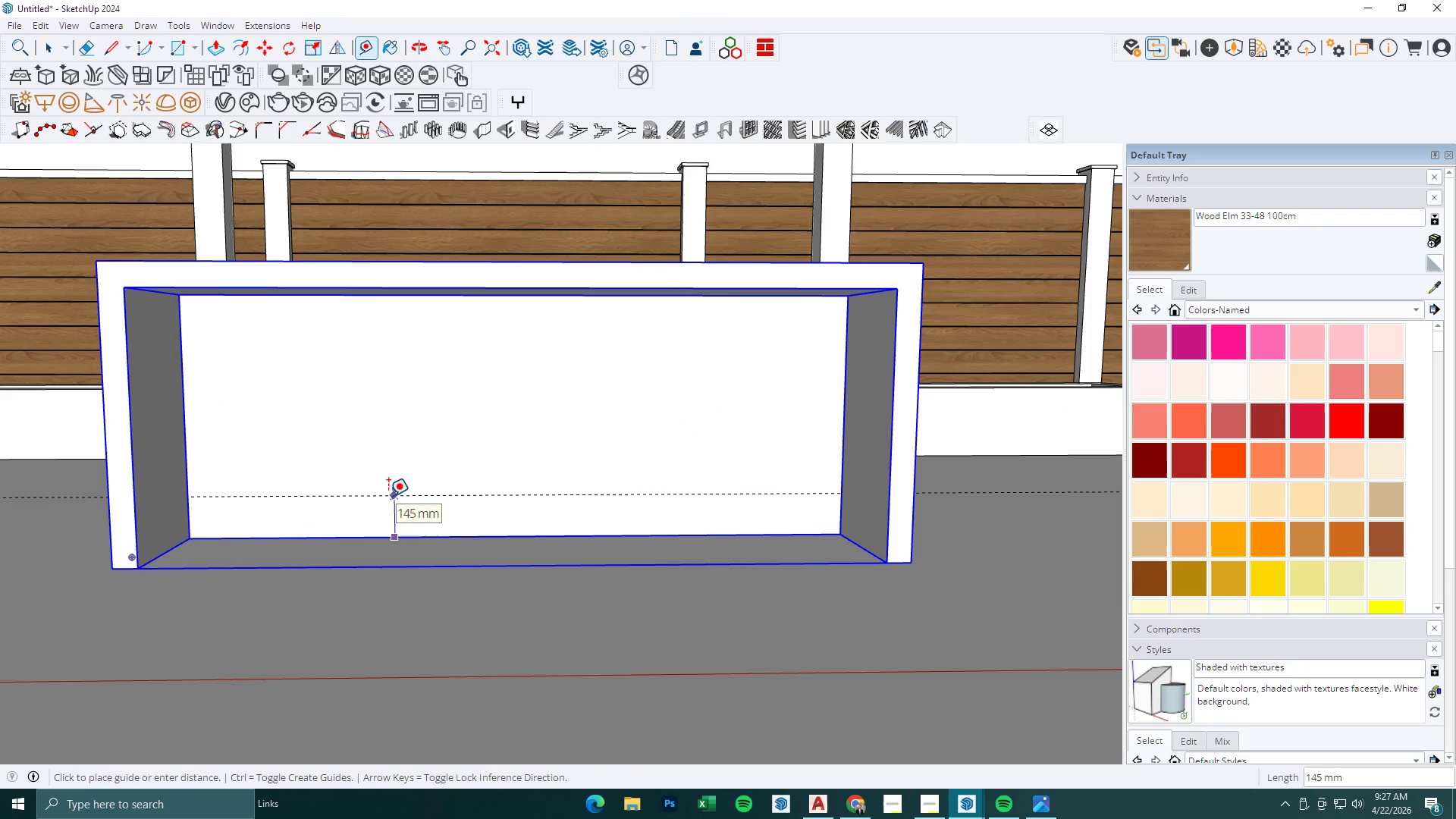 
scroll: coordinate [406, 504], scroll_direction: up, amount: 16.0
 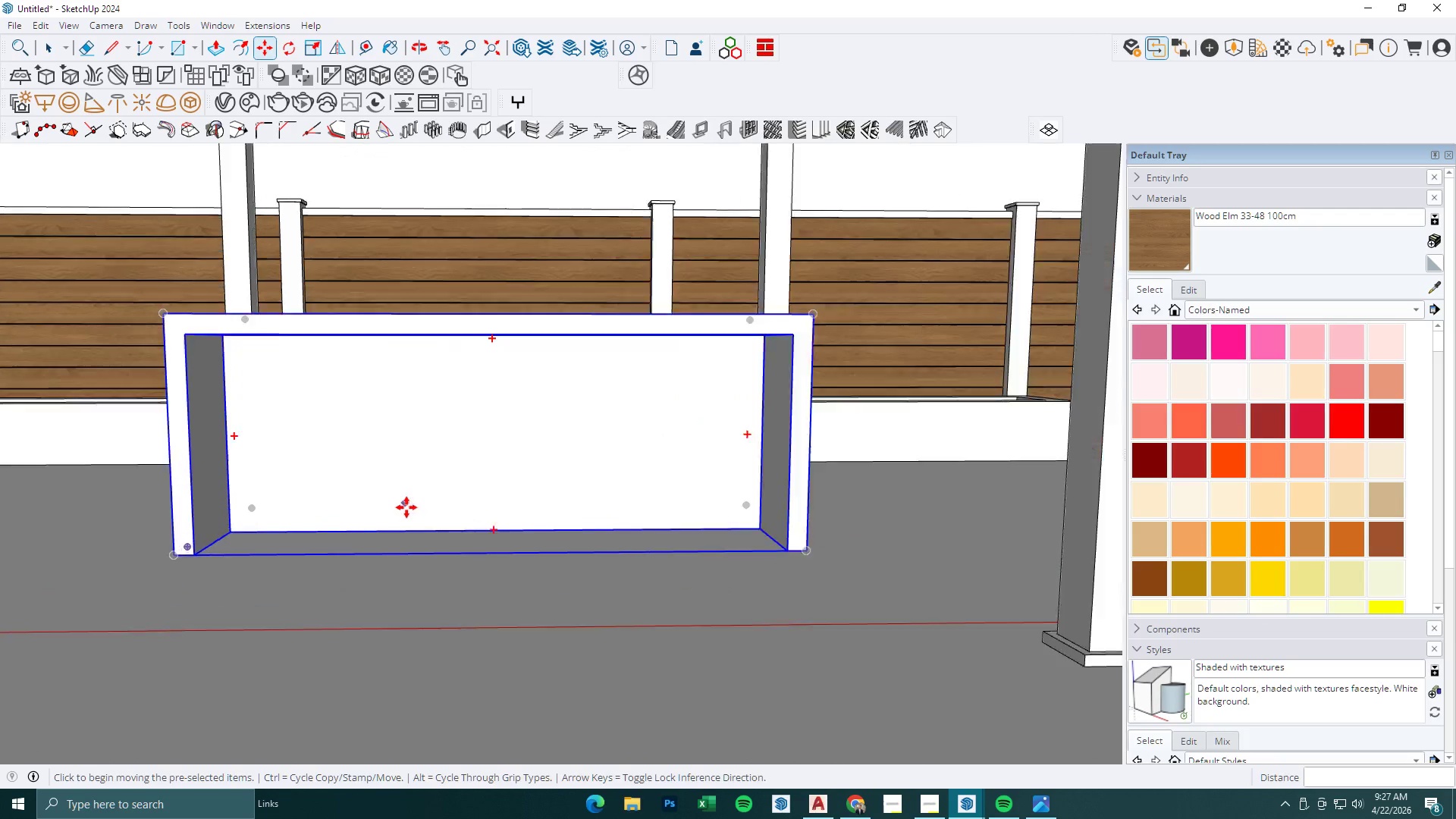 
key(Numpad1)
 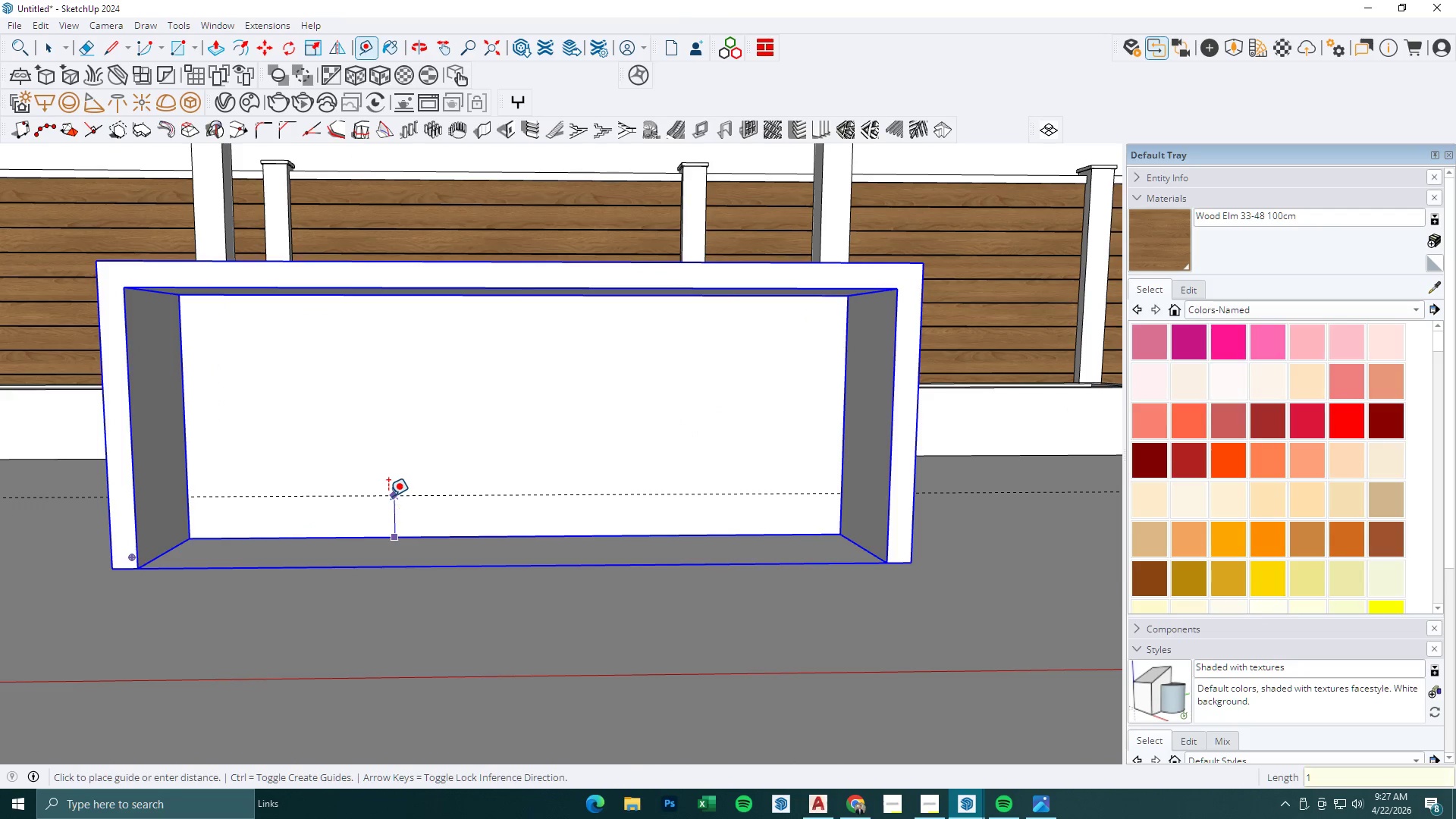 
key(Numpad0)
 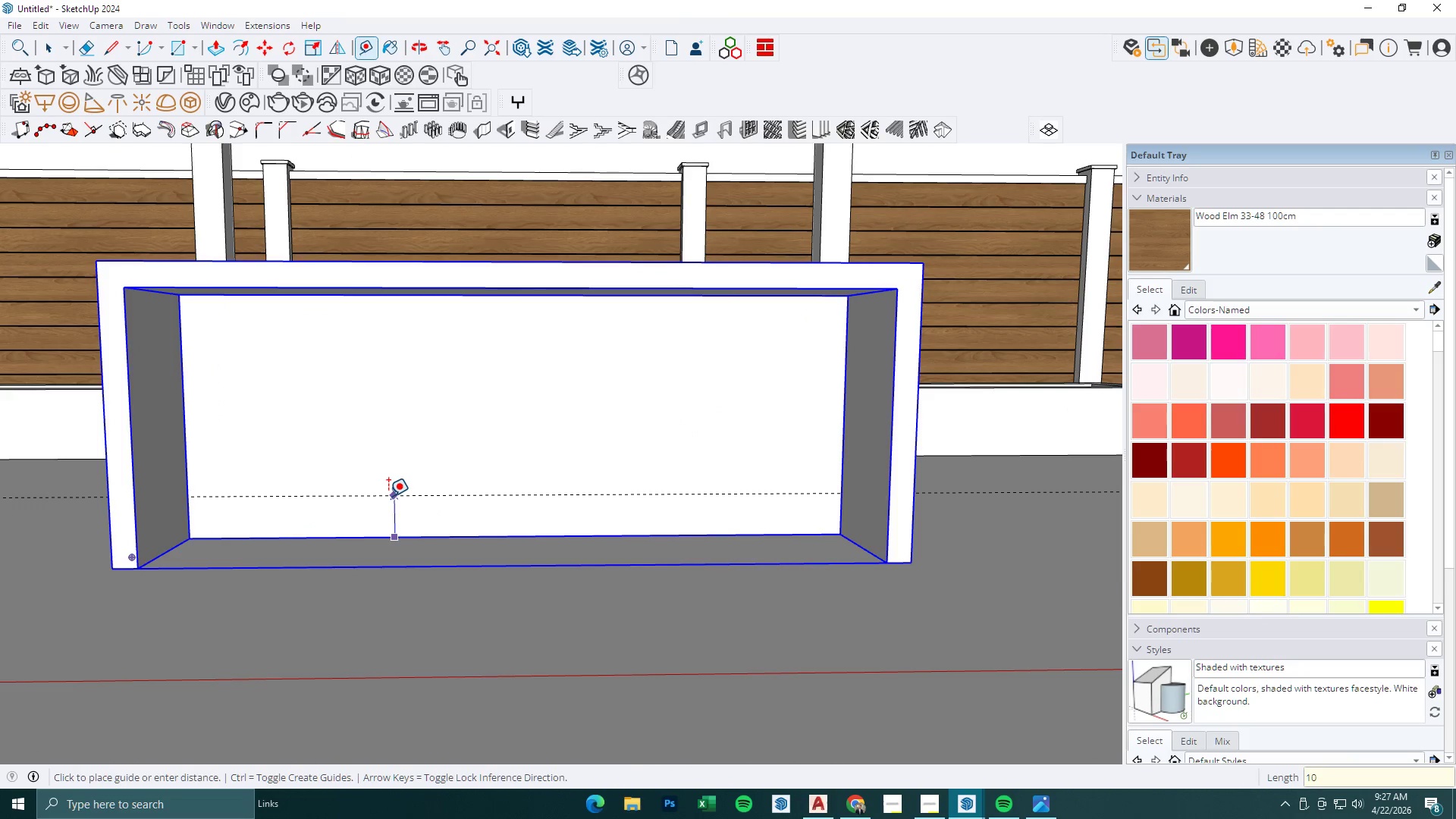 
key(Numpad0)
 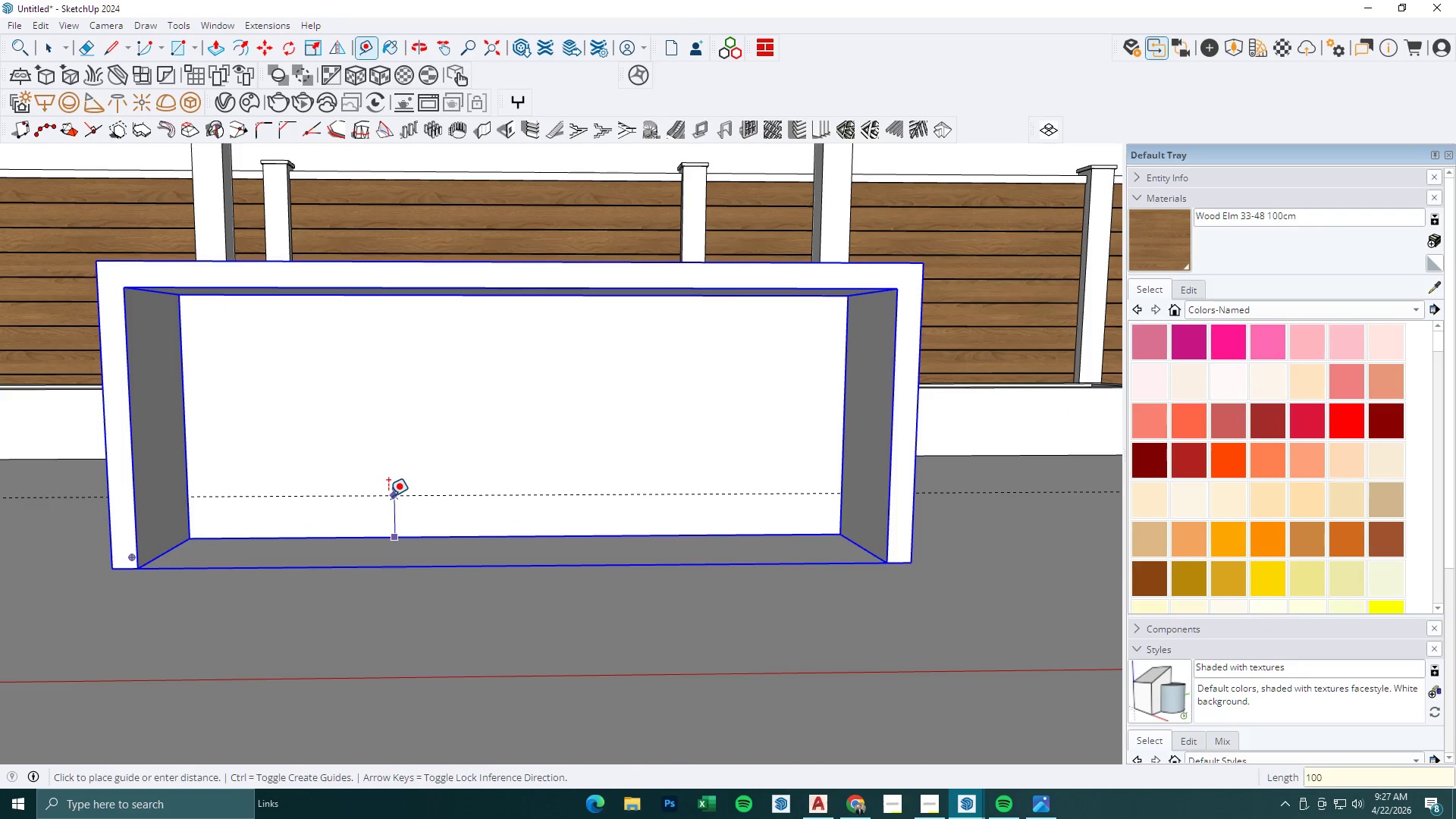 
key(NumpadEnter)
 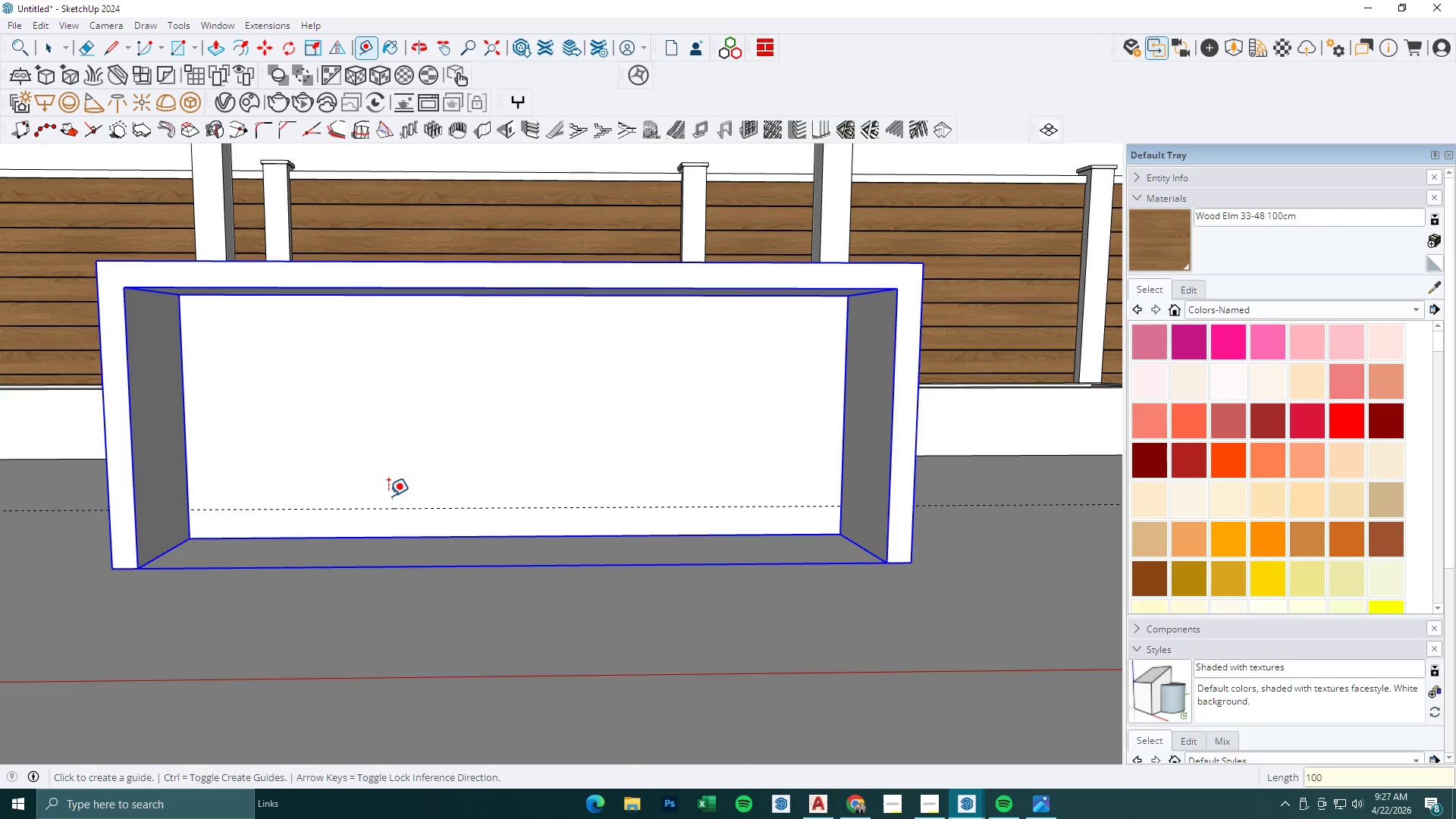 
key(Space)
 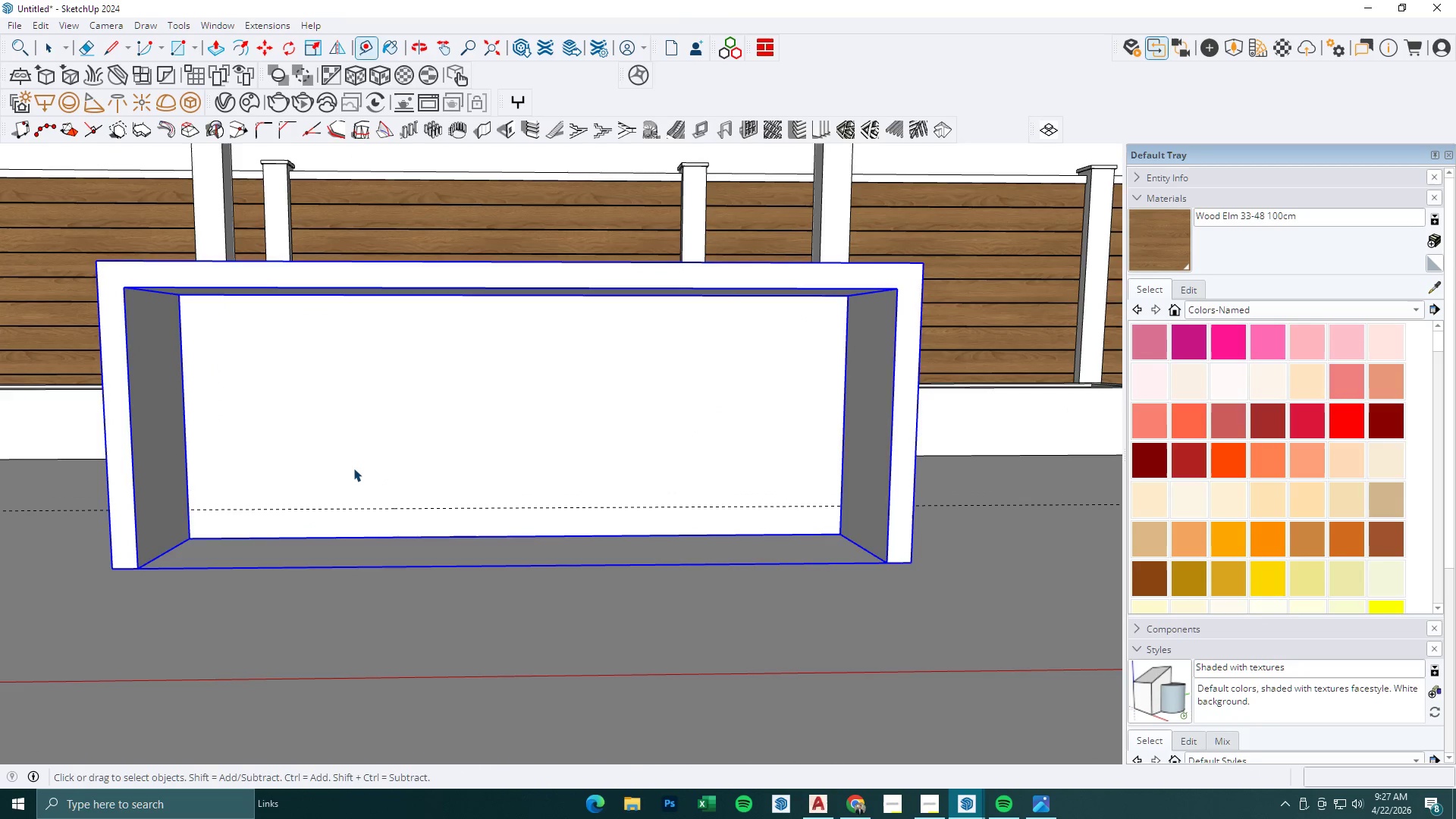 
double_click([353, 468])
 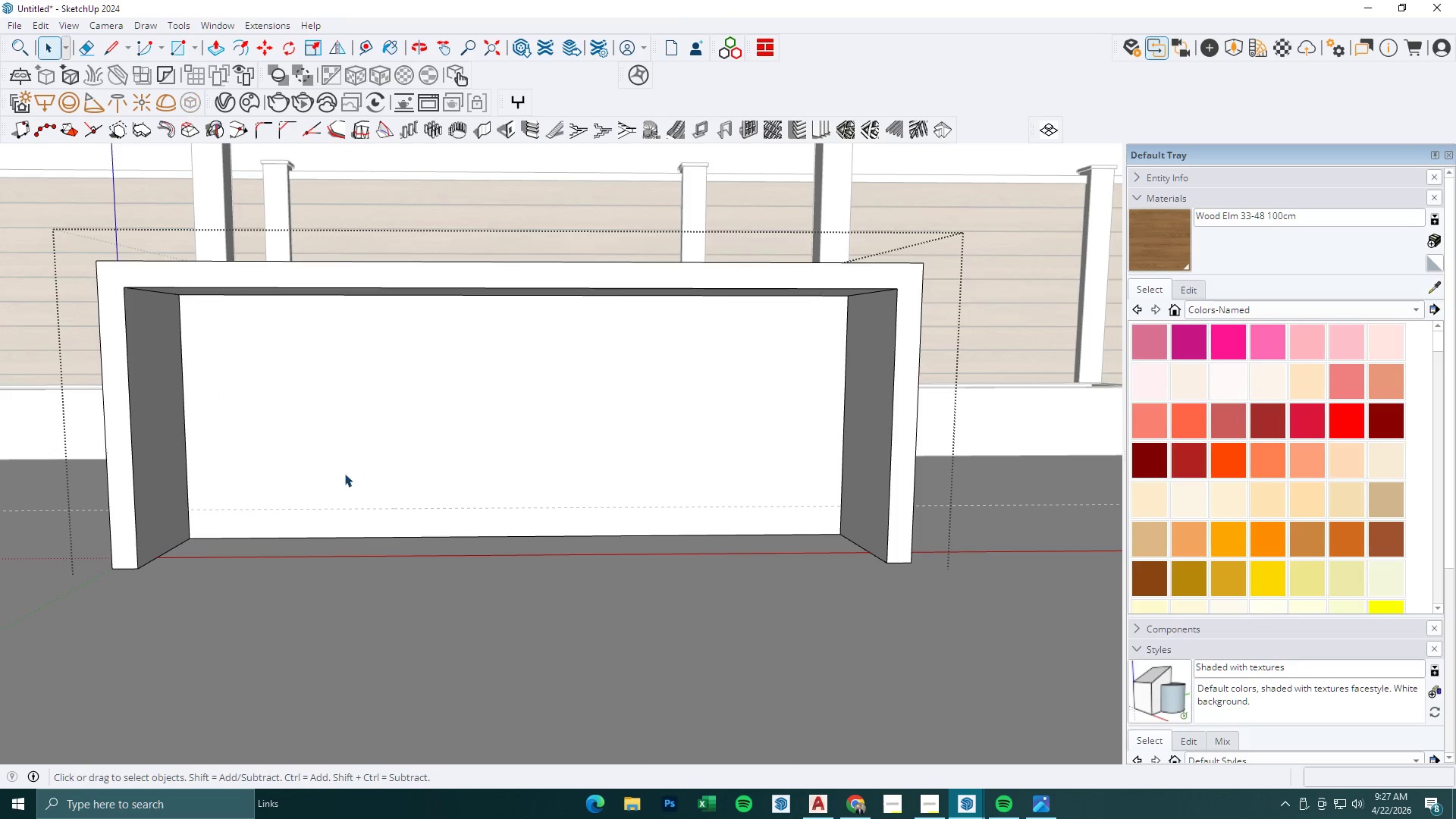 
key(Semicolon)
 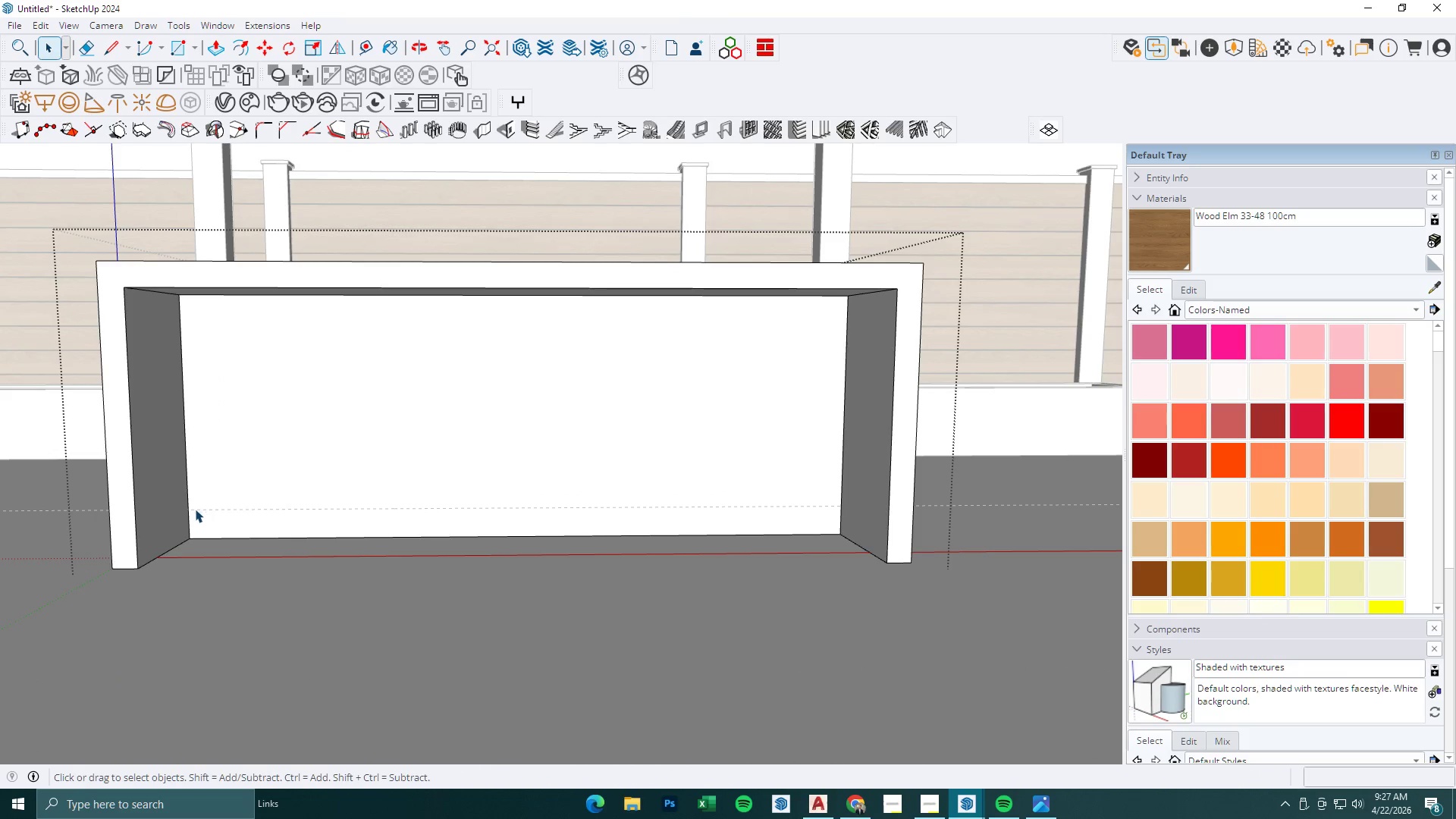 
key(L)
 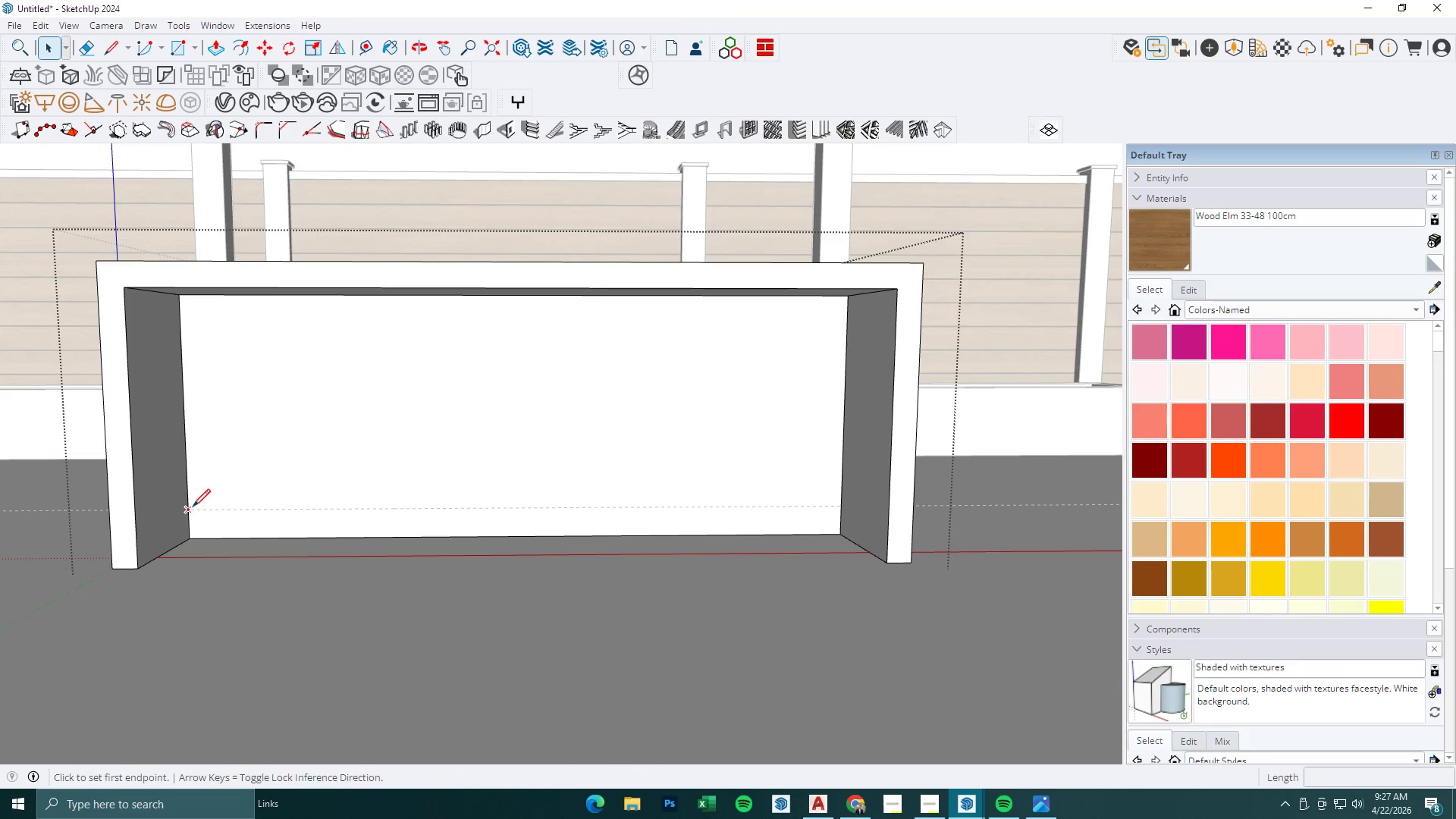 
left_click([193, 507])
 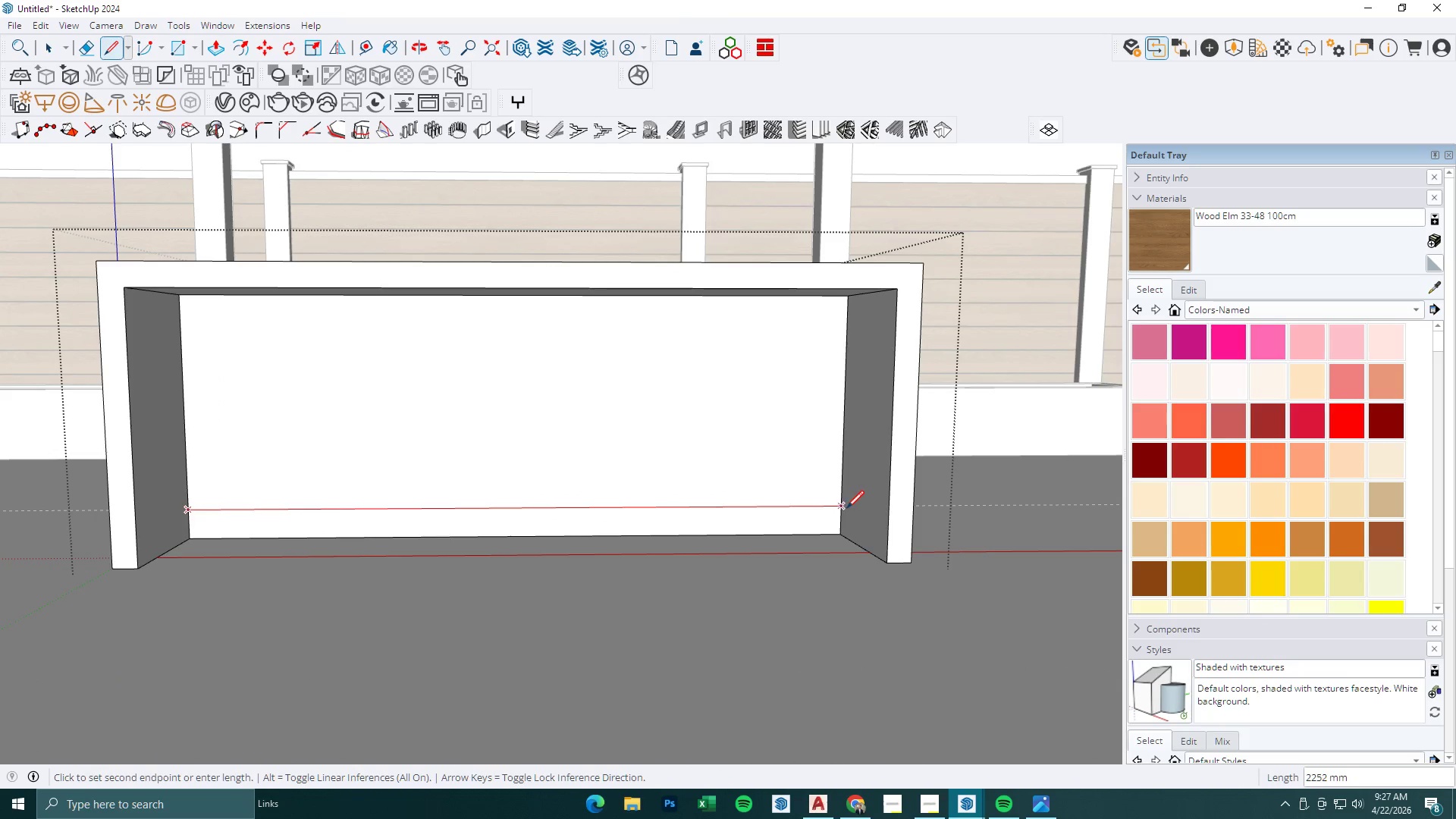 
left_click([846, 508])
 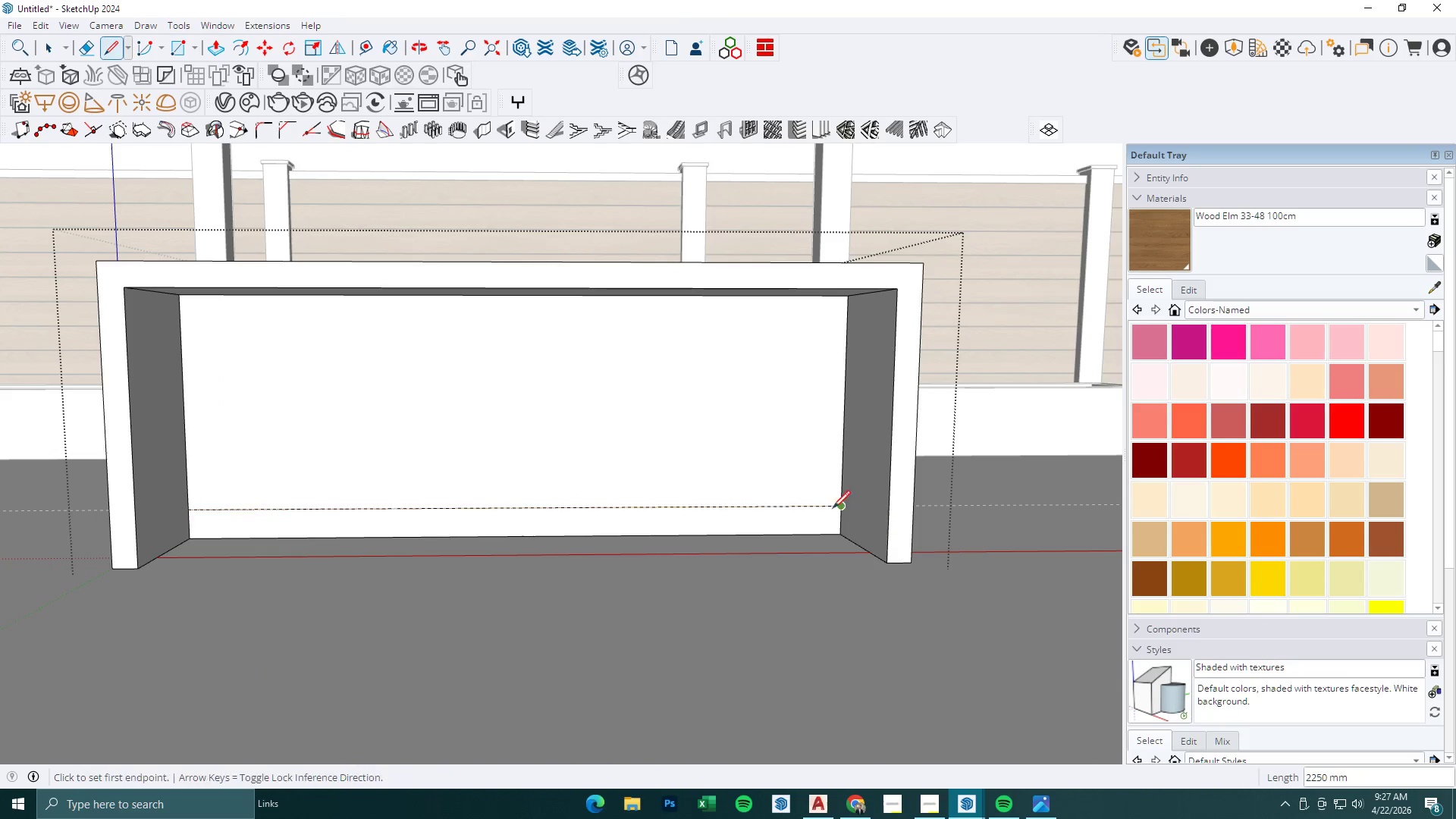 
key(P)
 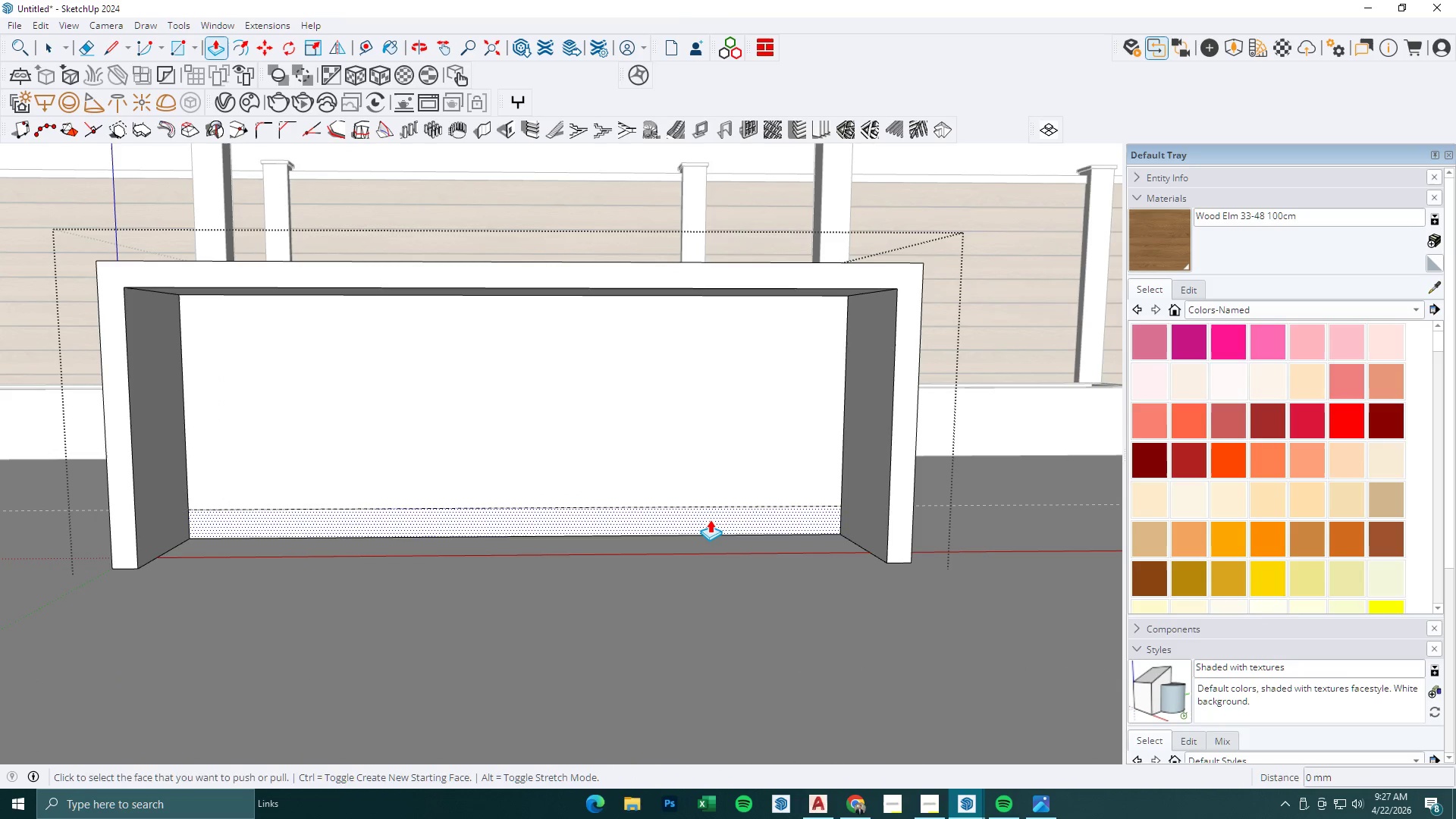 
double_click([710, 519])
 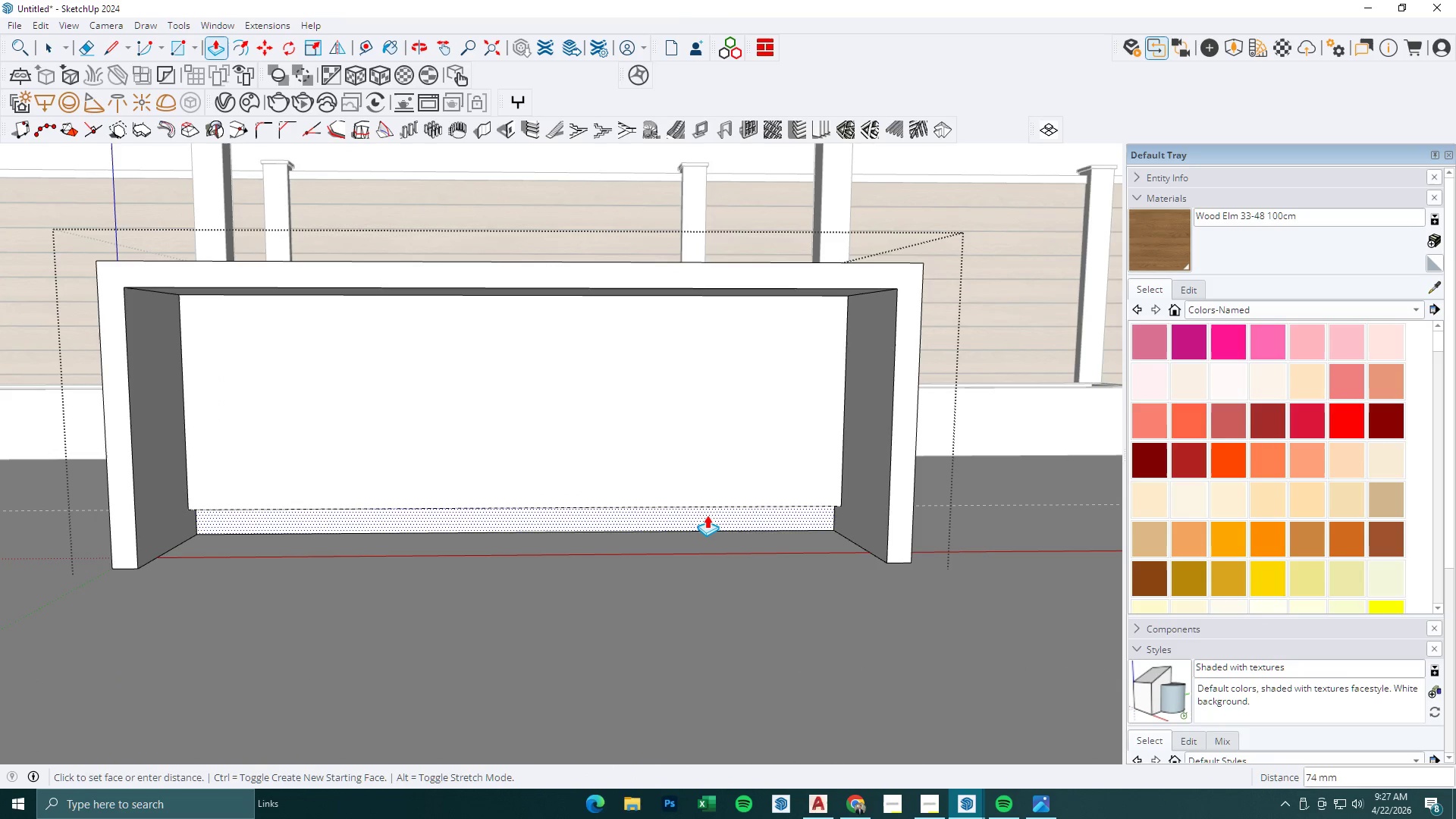 
key(Numpad5)
 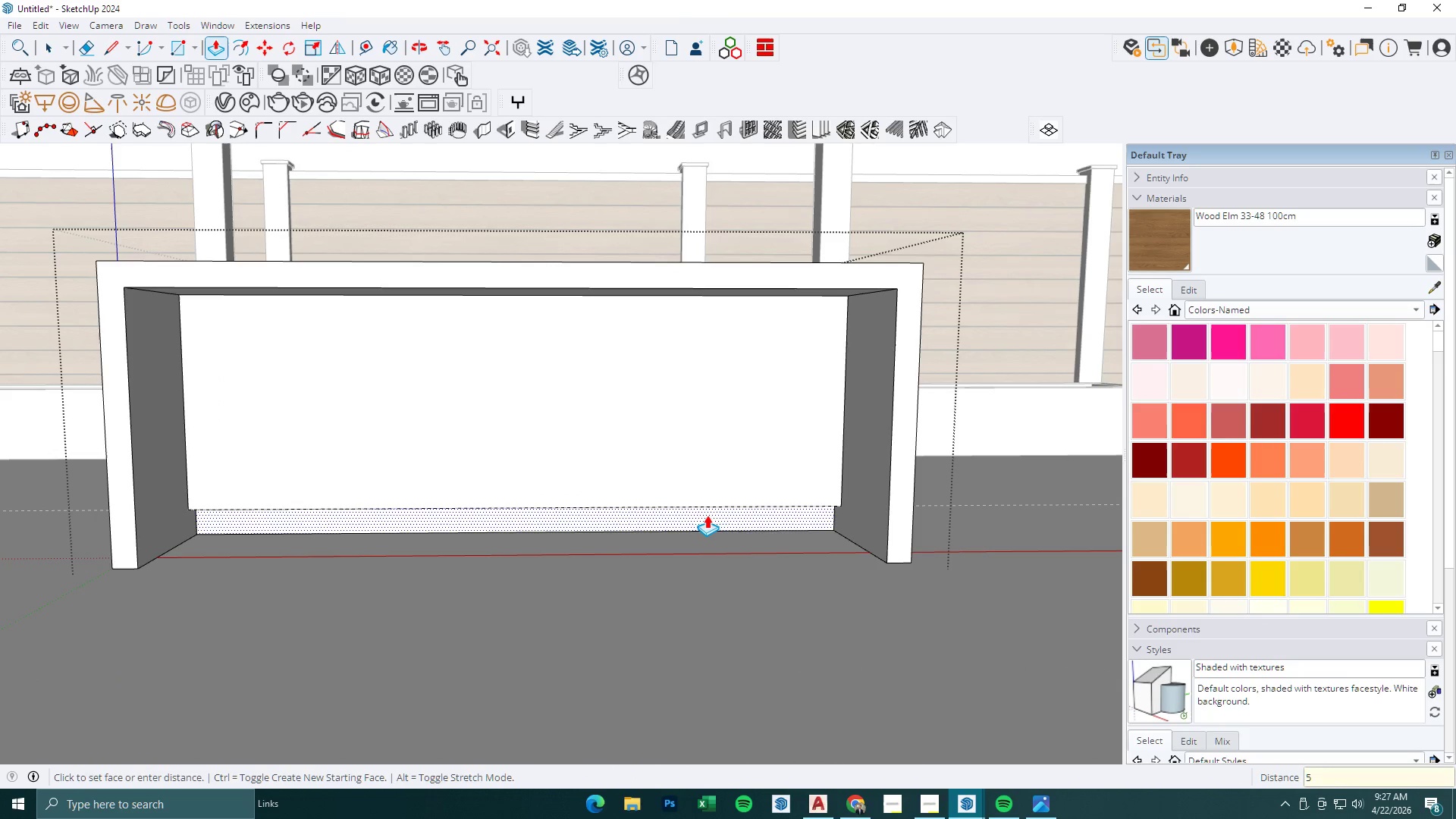 
key(Numpad0)
 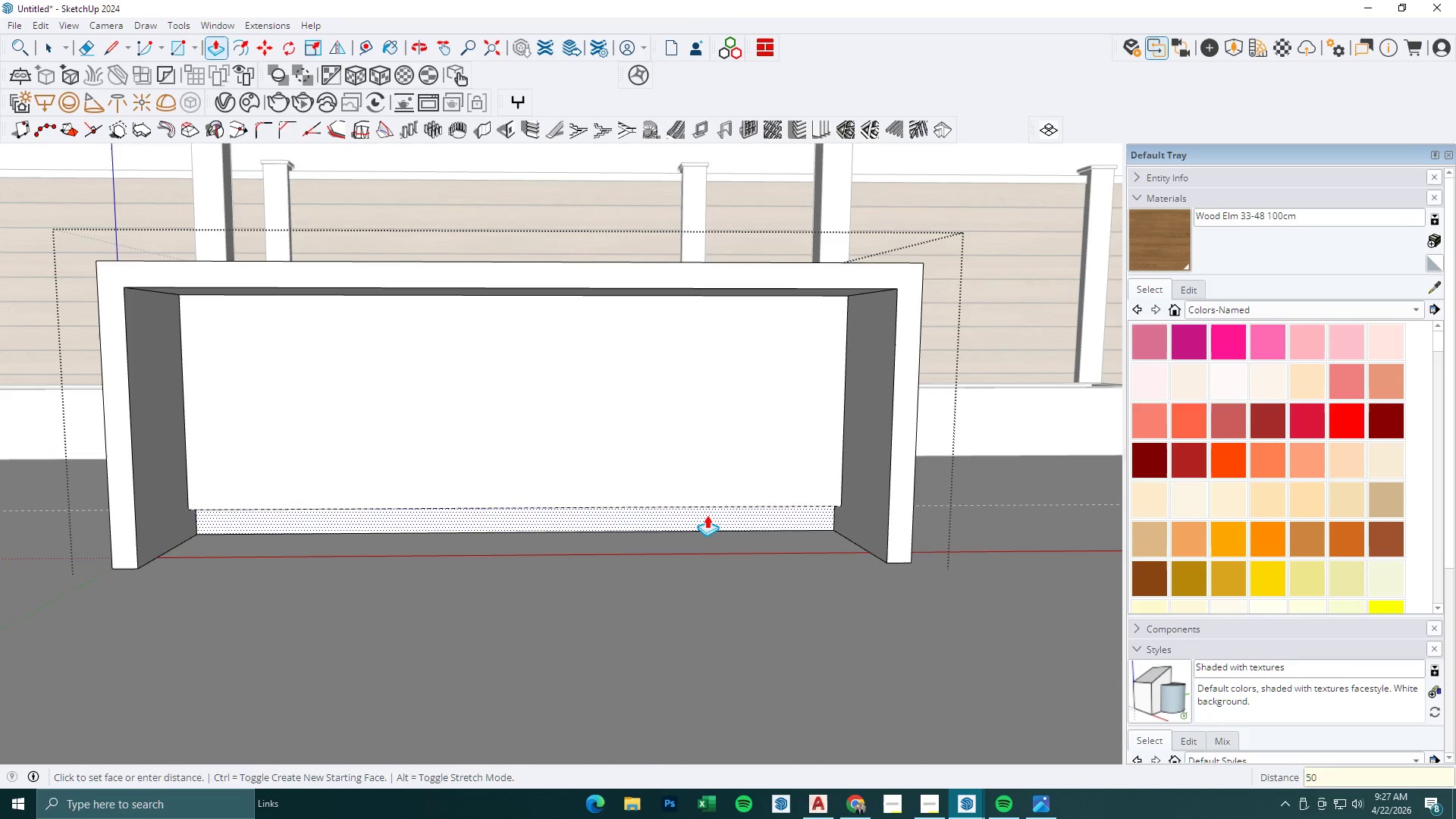 
key(NumpadEnter)
 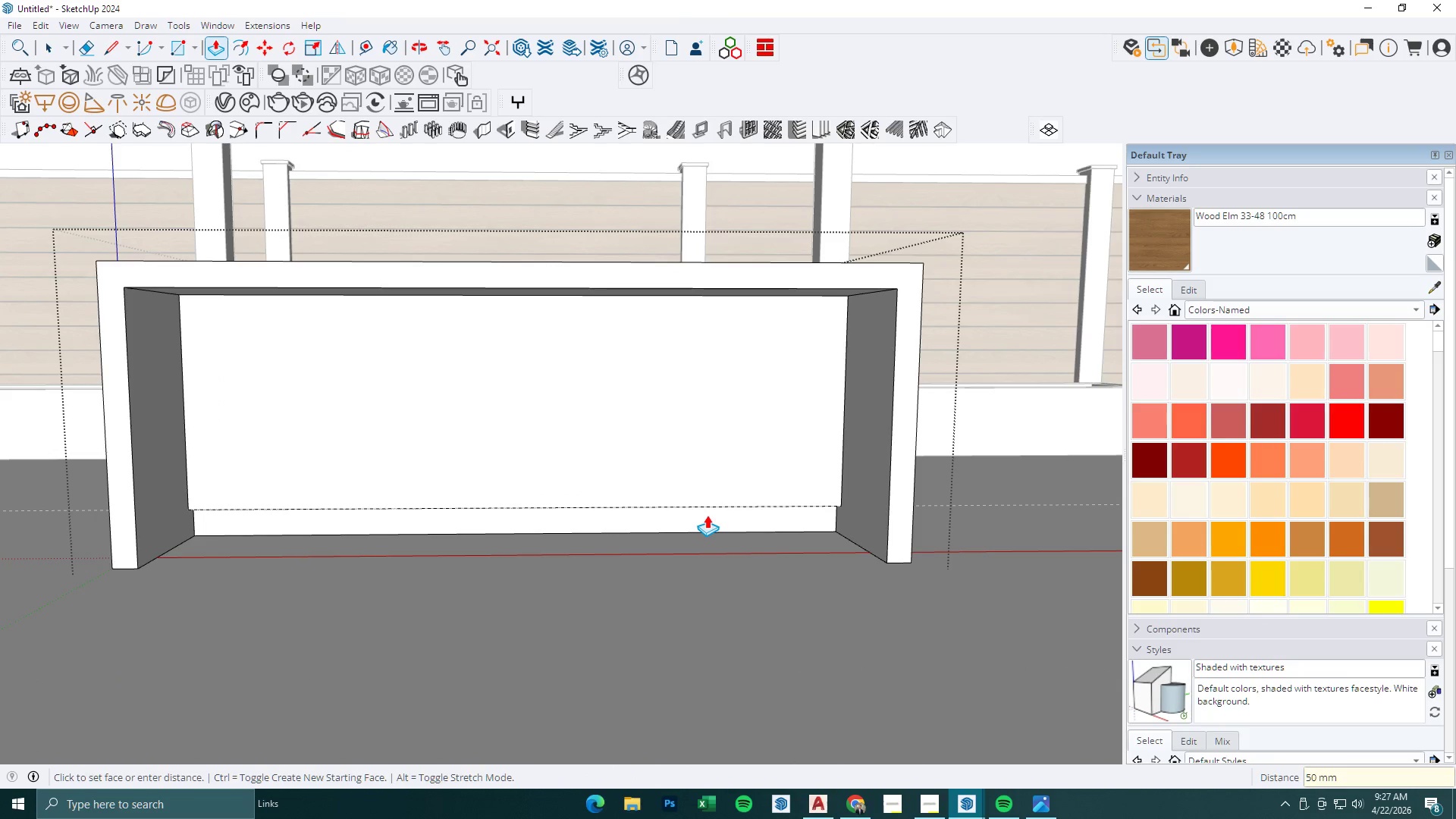 
key(Space)
 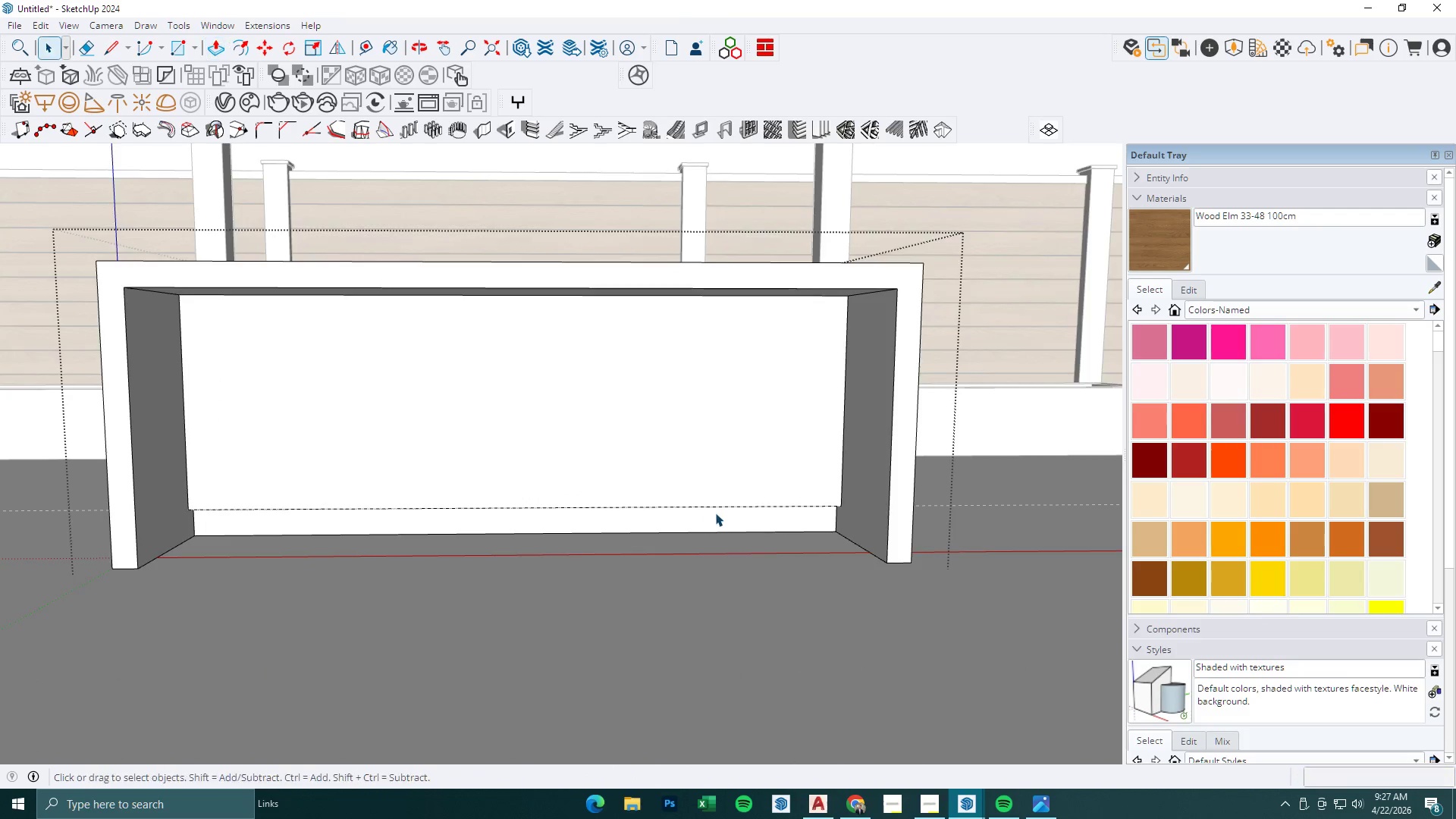 
key(Escape)
 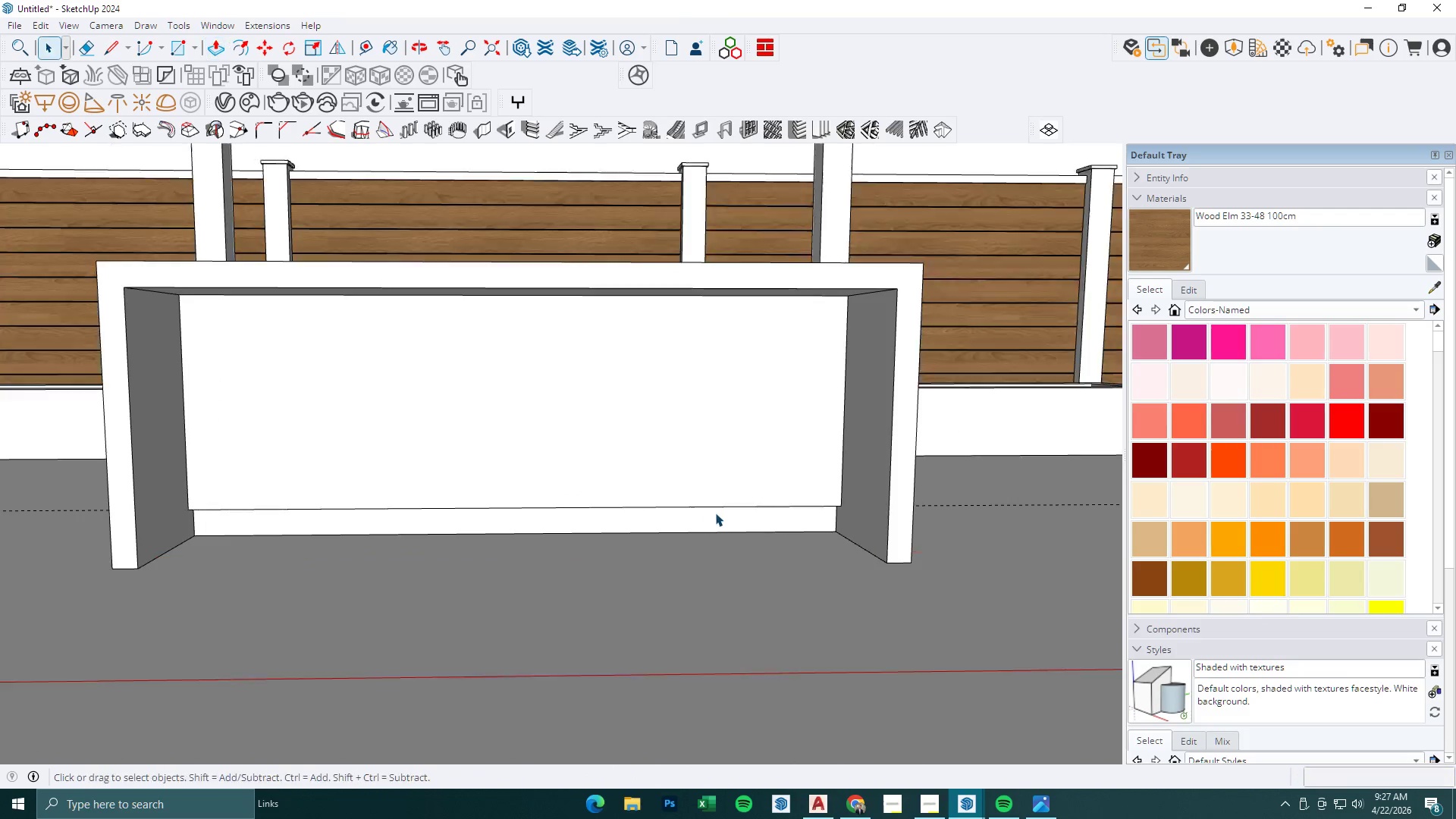 
key(Escape)
 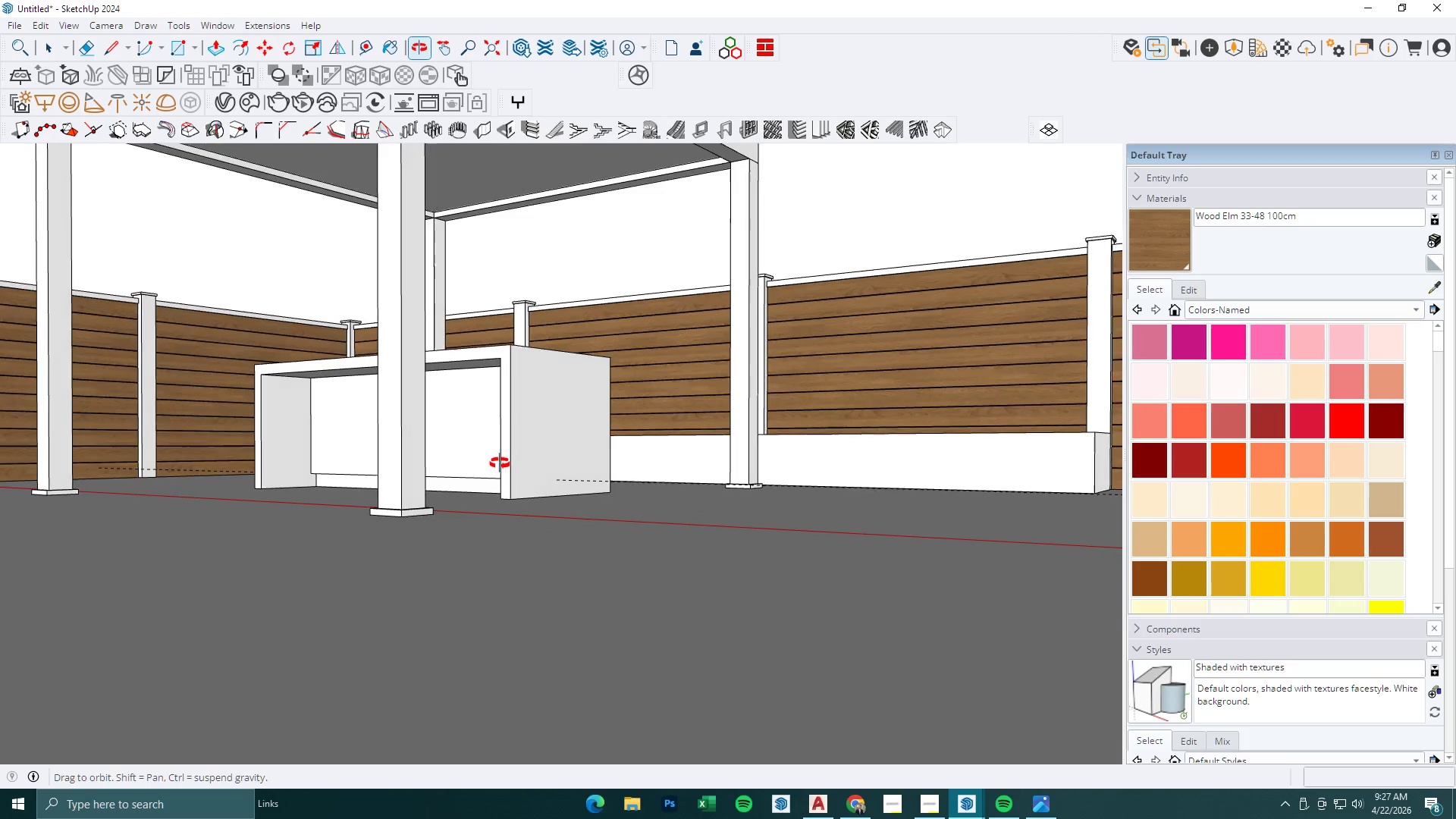 
scroll: coordinate [509, 469], scroll_direction: down, amount: 10.0
 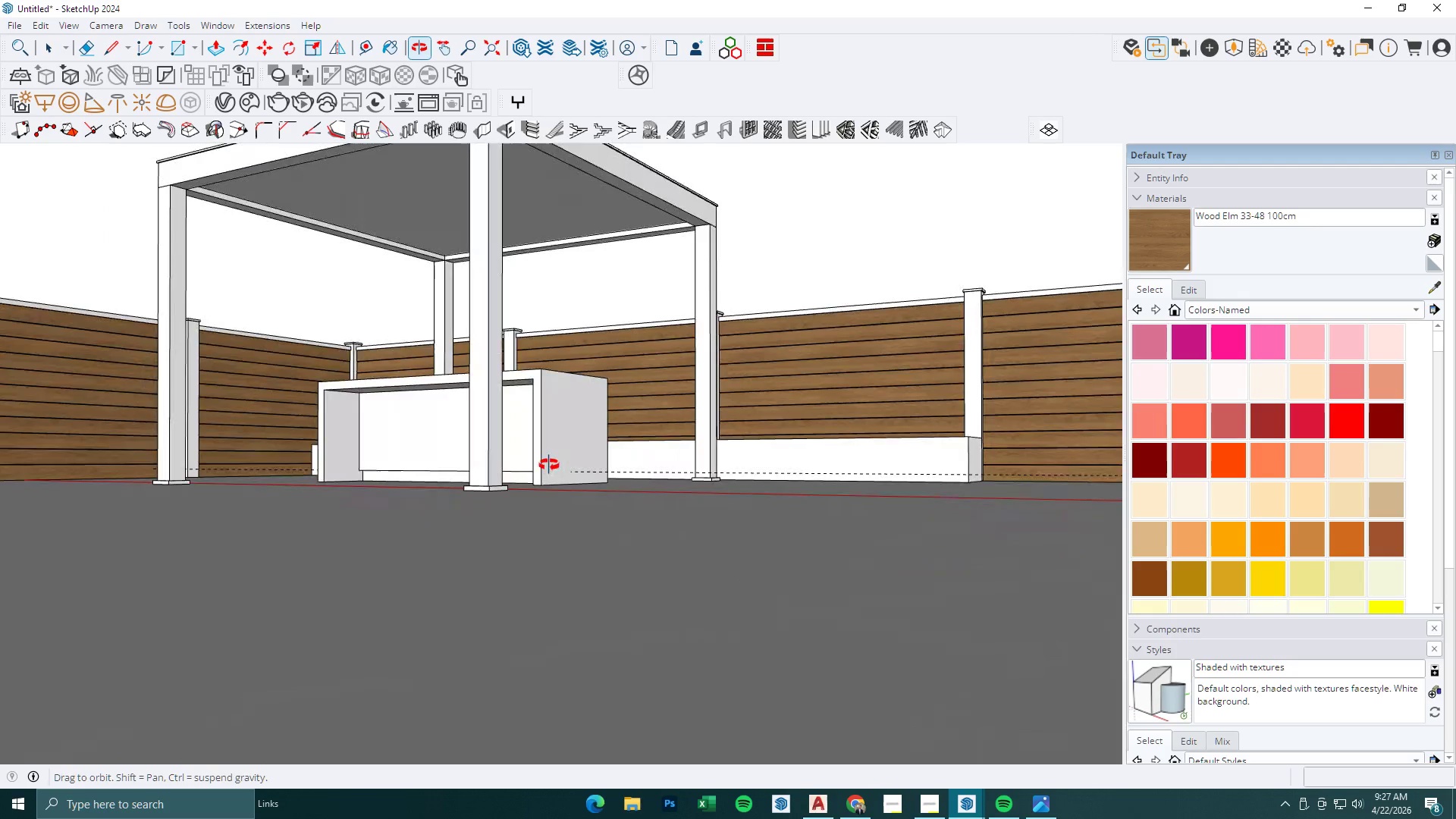 
key(Space)
 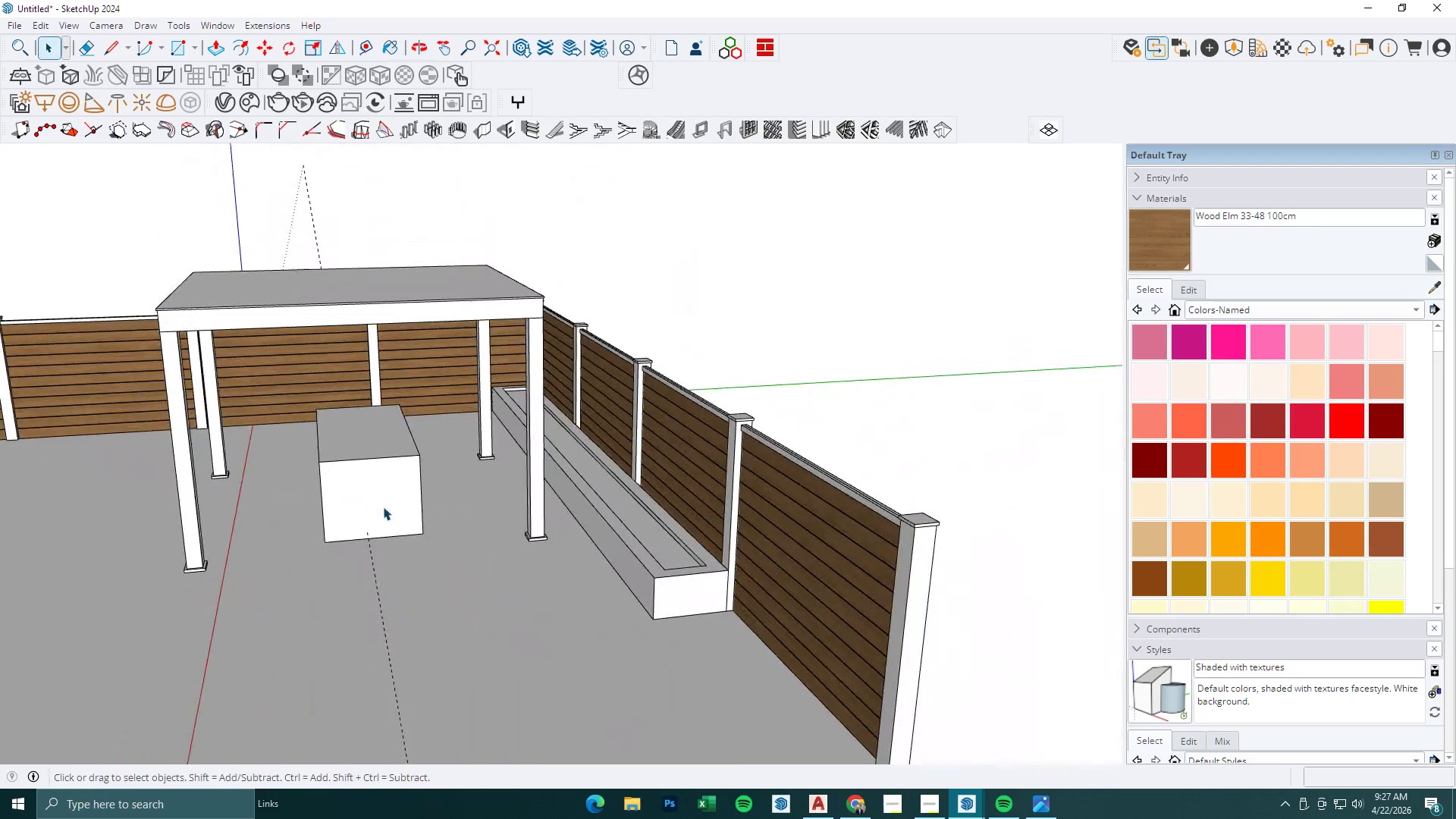 
left_click([384, 497])
 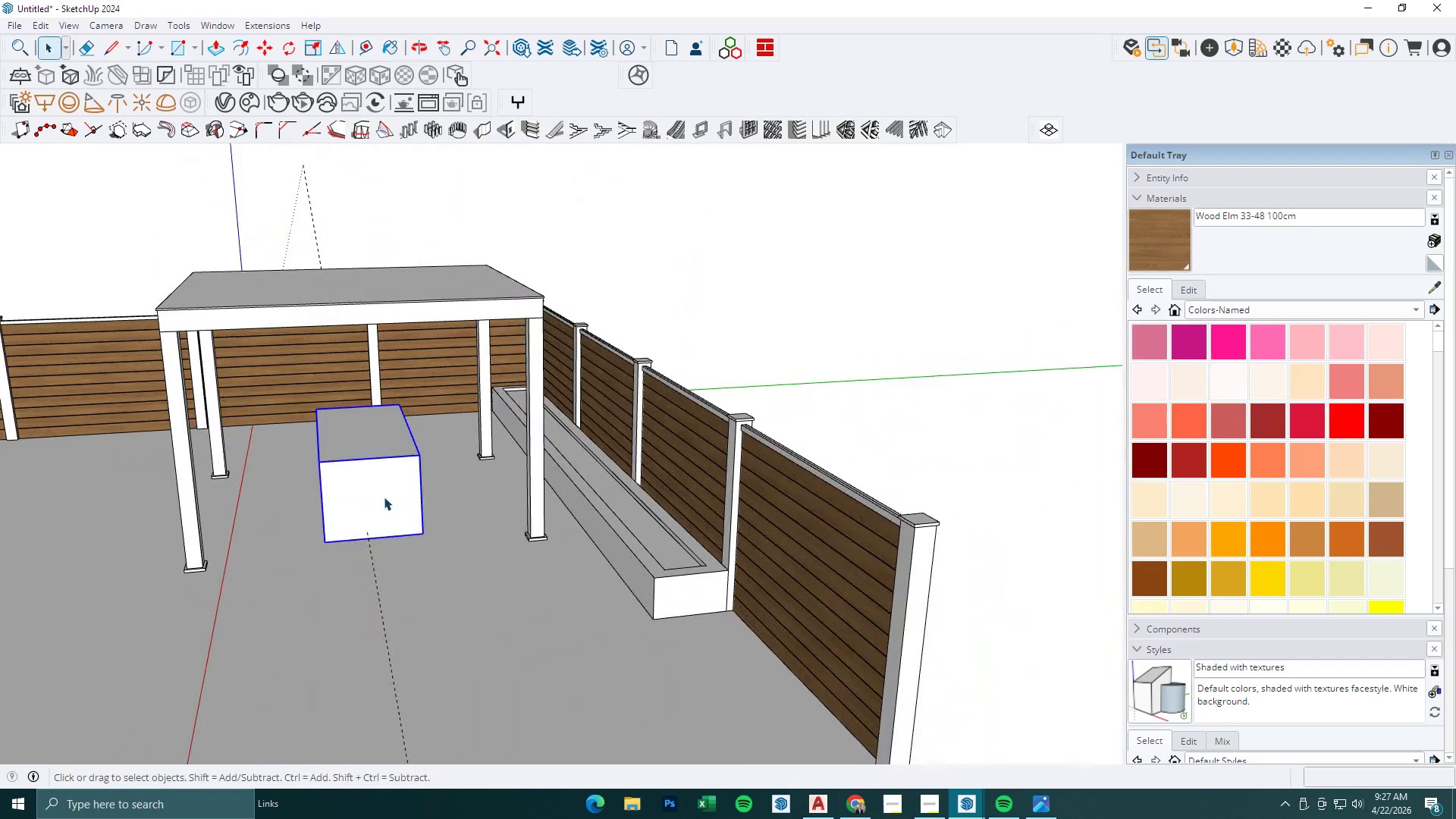 
right_click([385, 492])
 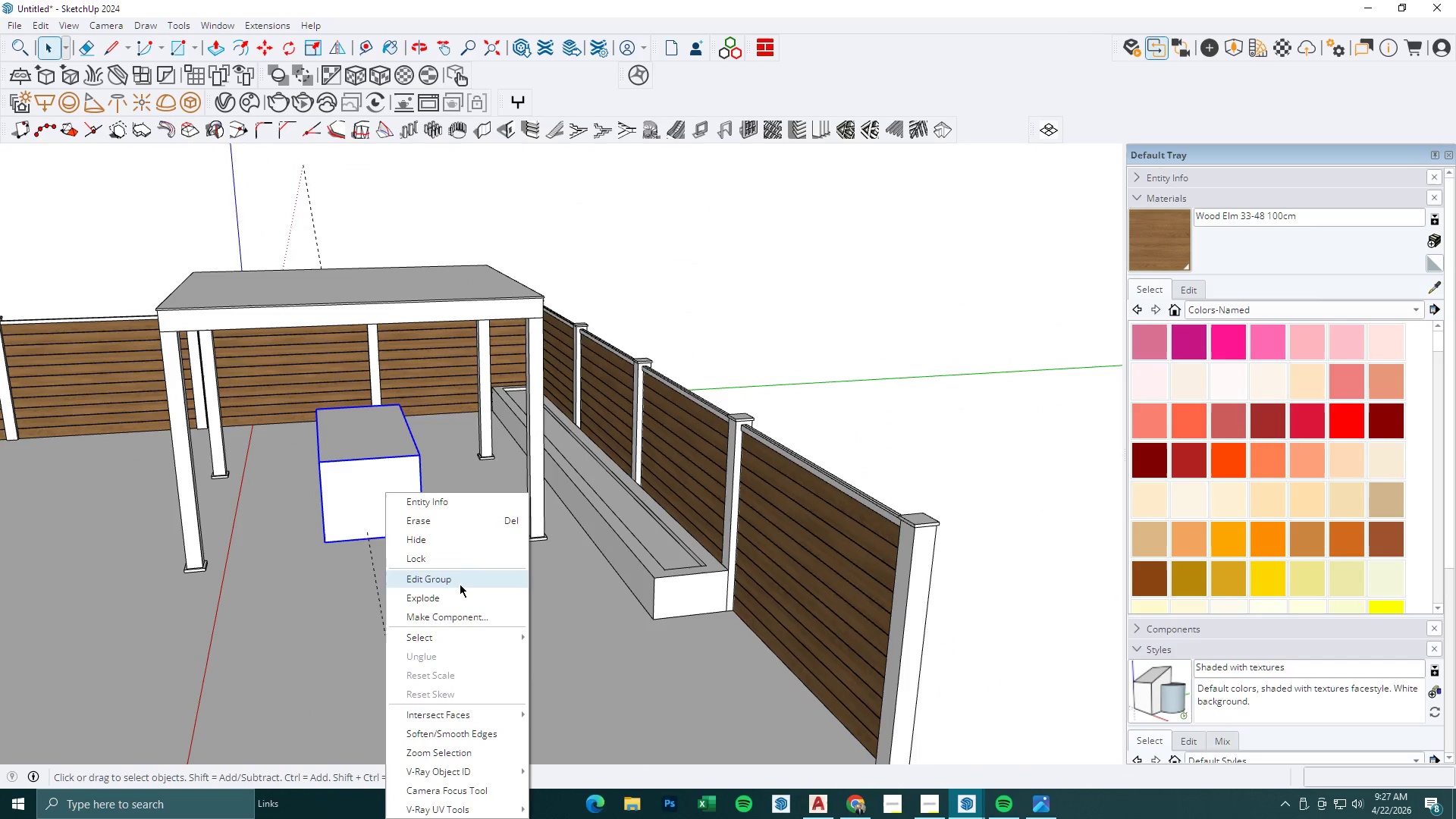 
scroll: coordinate [371, 525], scroll_direction: down, amount: 2.0
 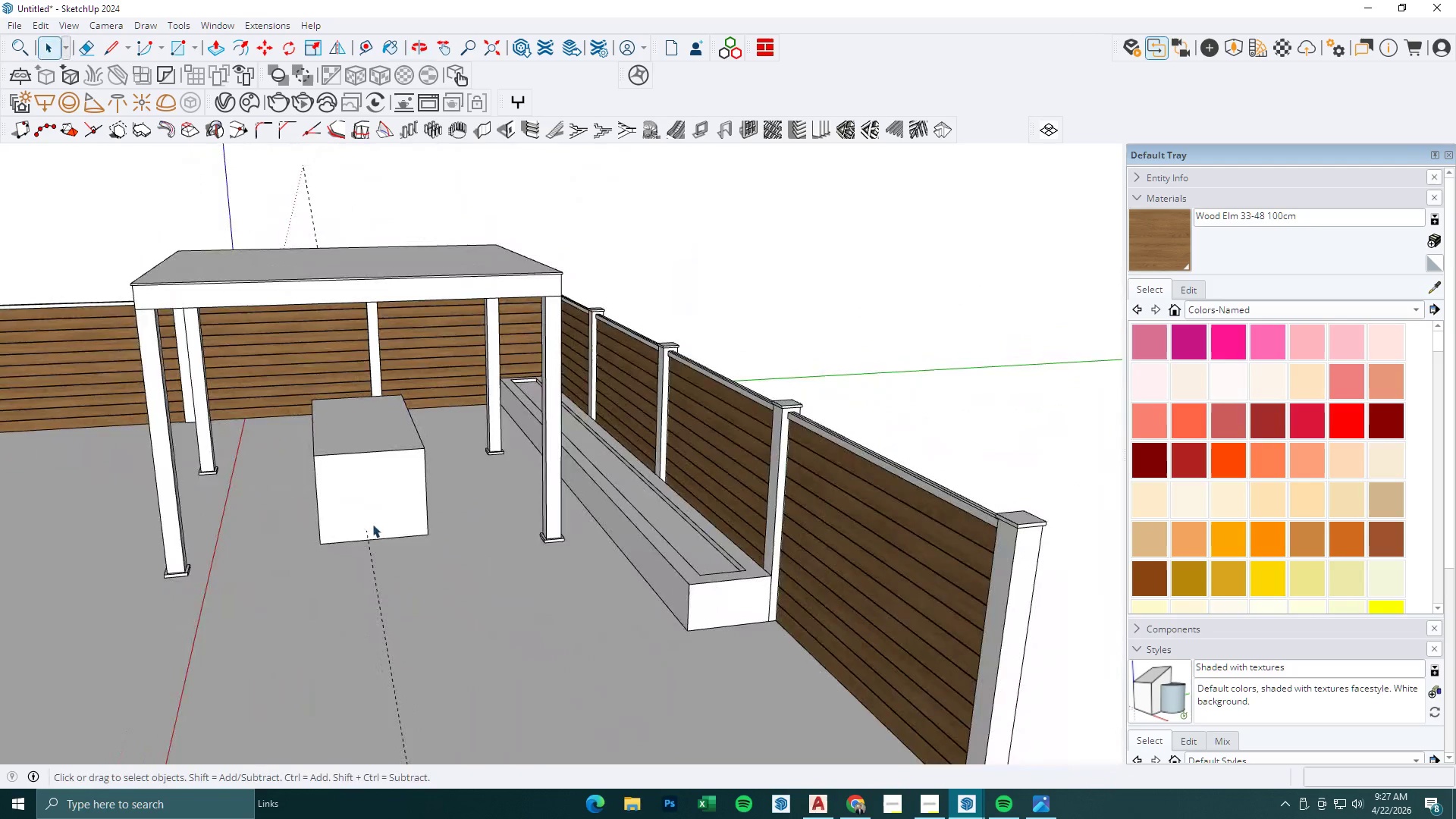 
left_click([463, 613])
 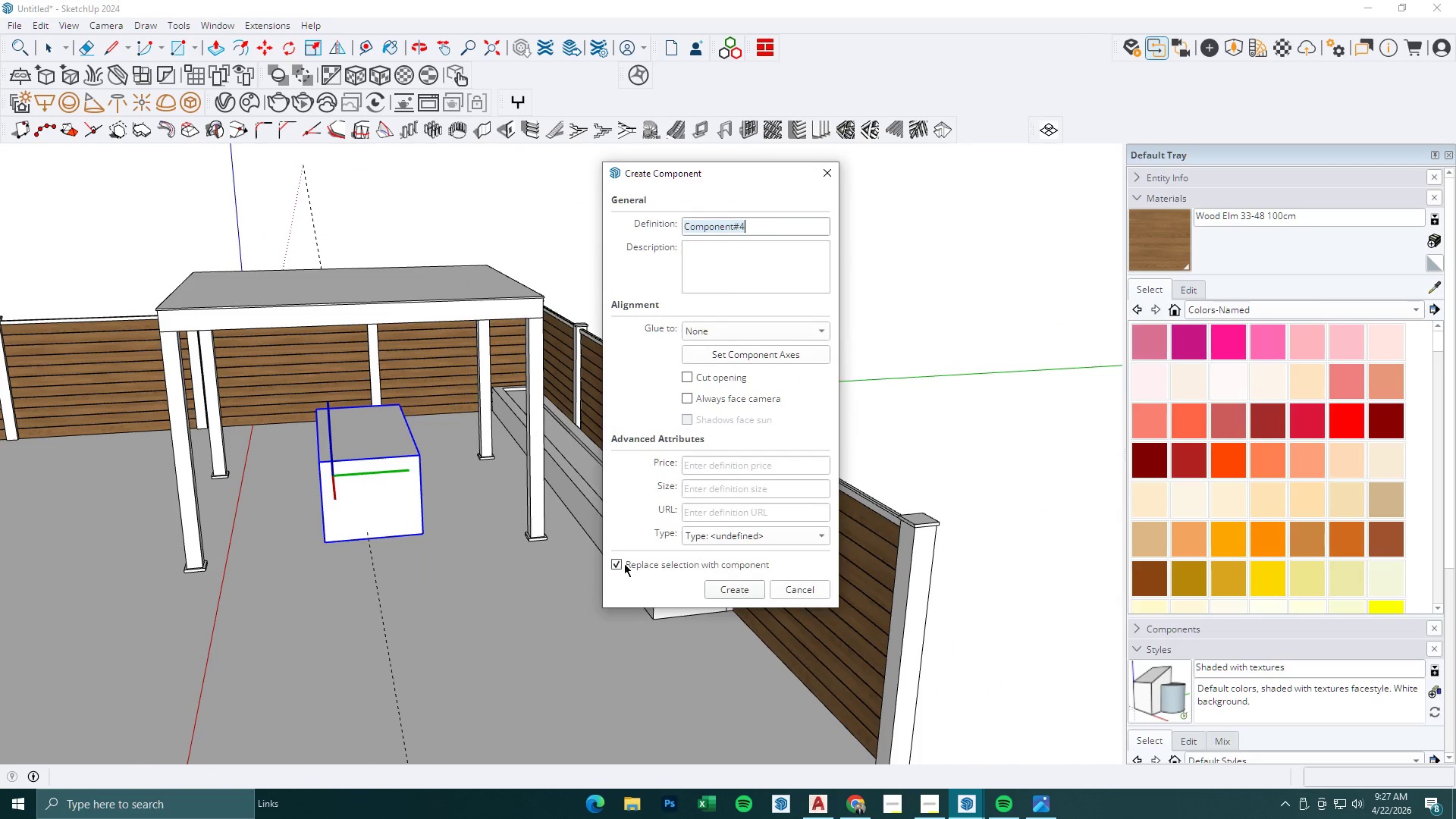 
left_click([722, 585])
 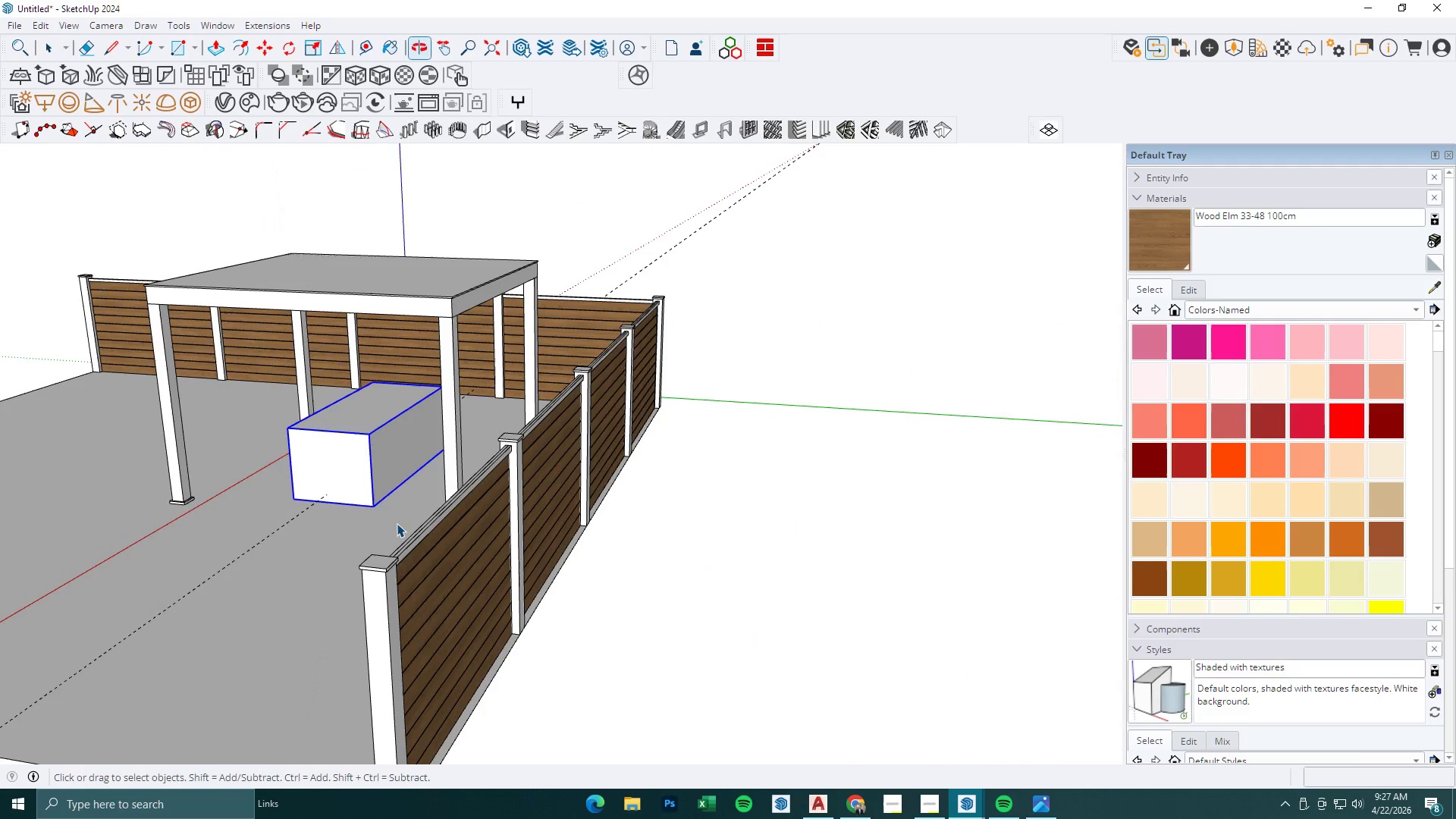 
scroll: coordinate [494, 465], scroll_direction: up, amount: 12.0
 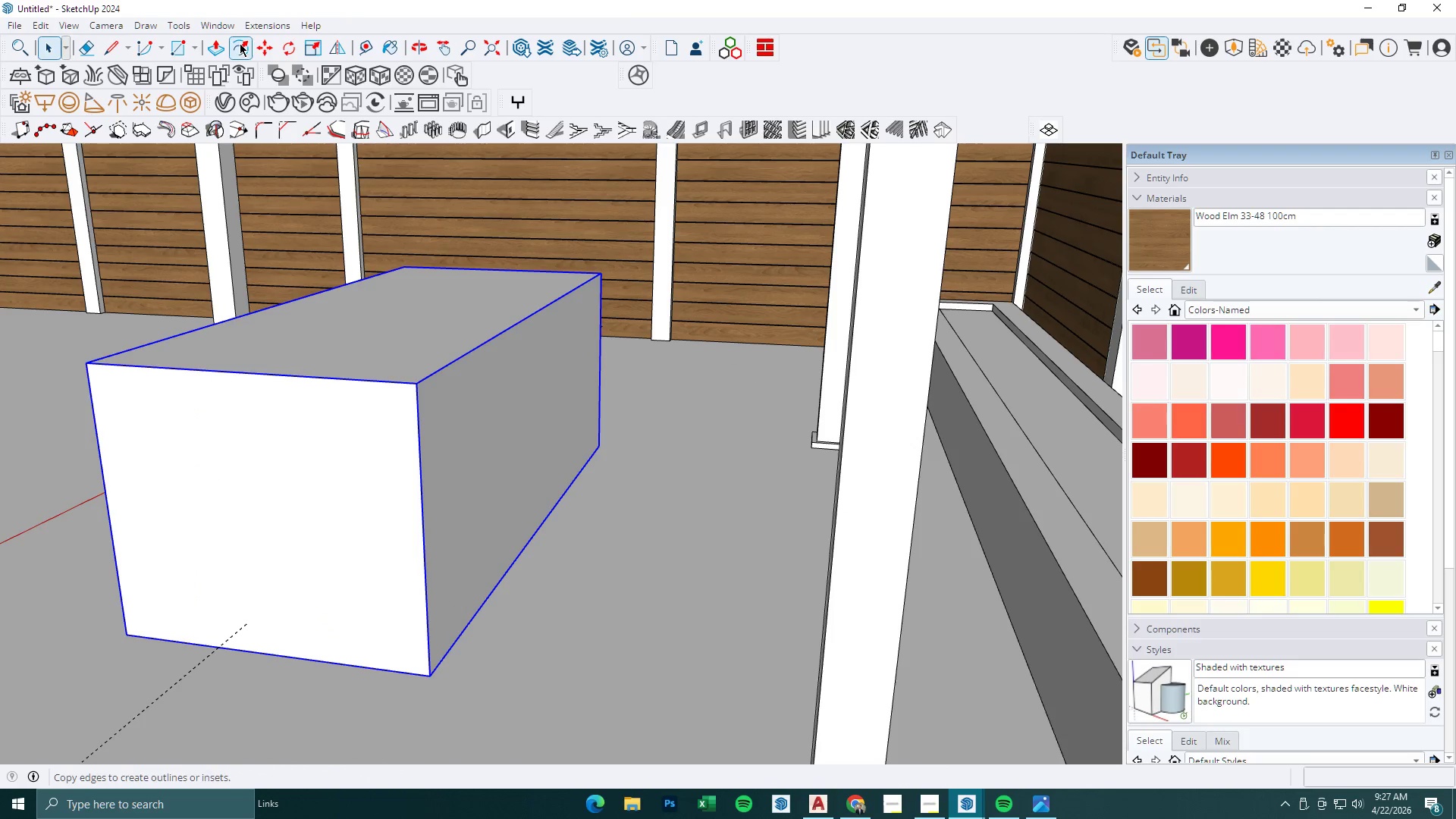 
key(Space)
 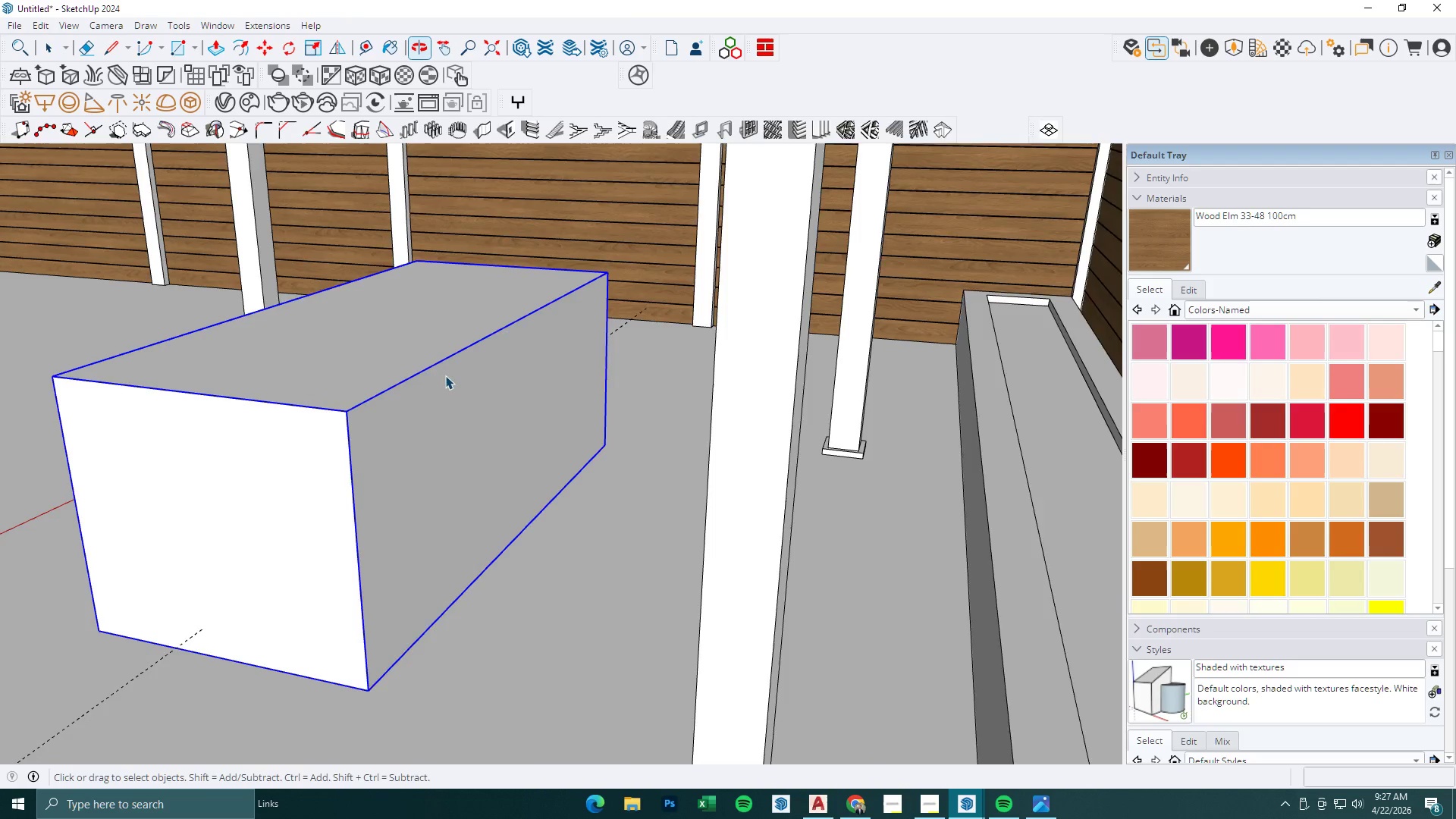 
left_click([457, 389])
 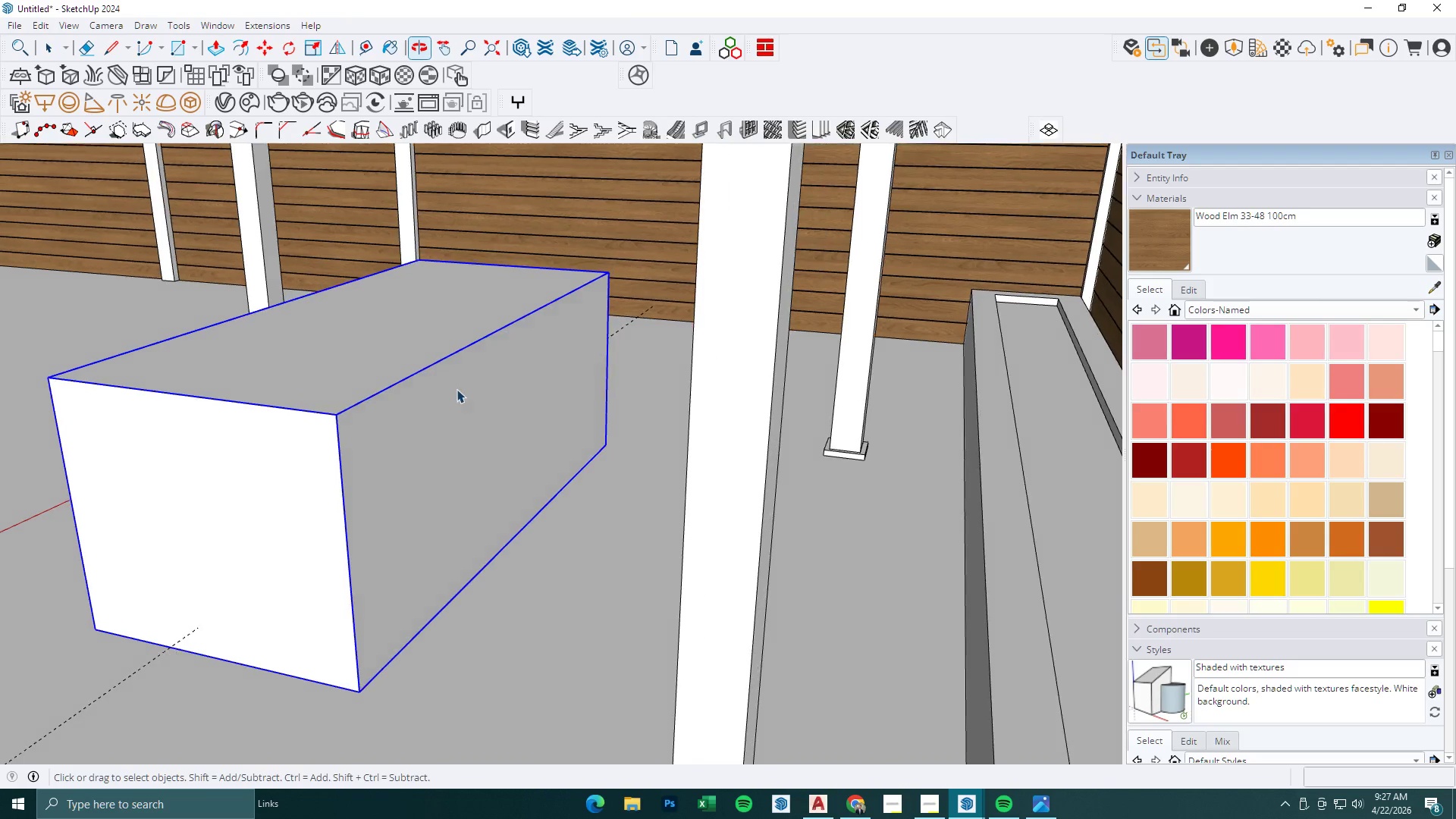 
double_click([457, 389])
 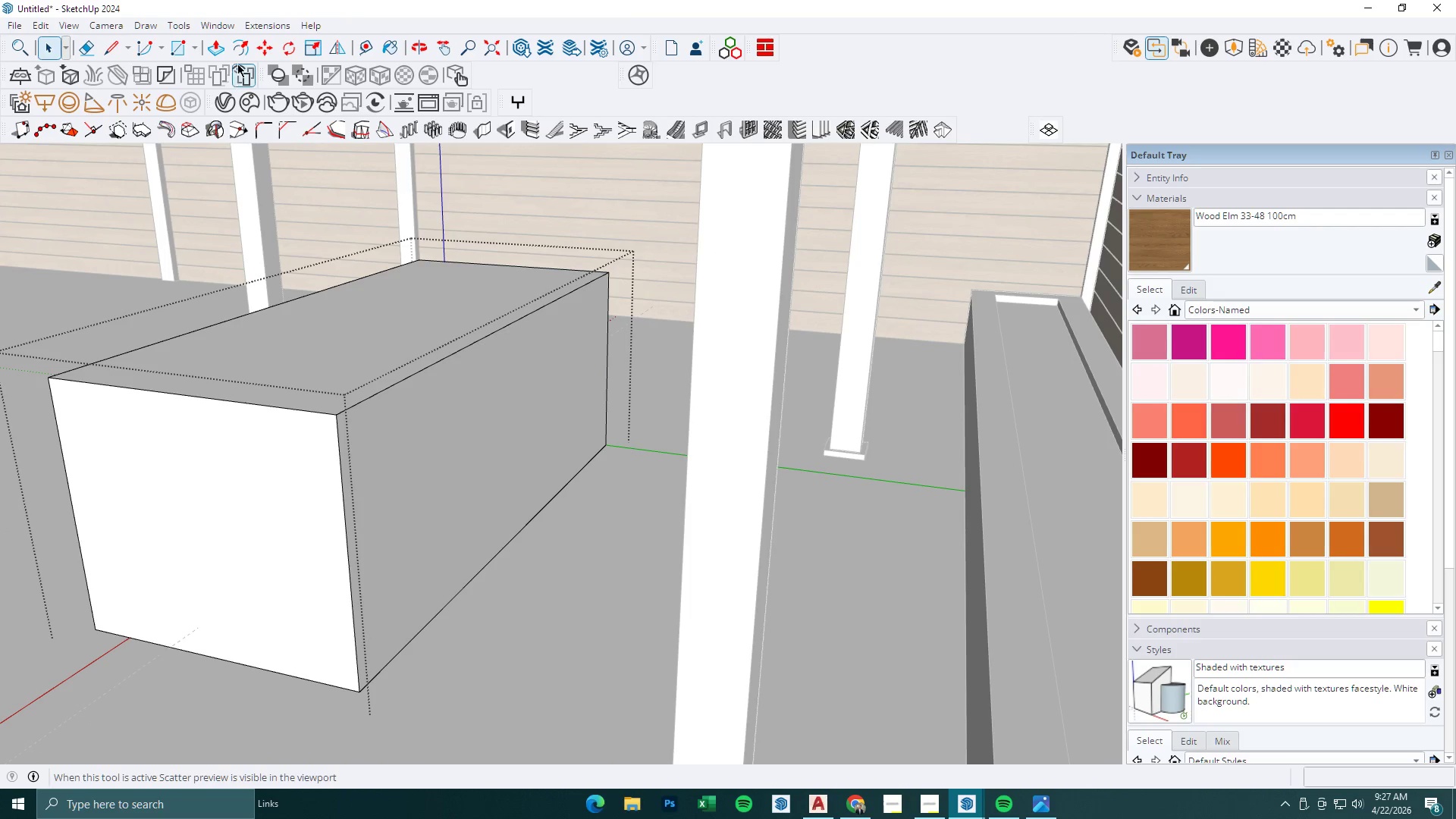 
left_click([244, 57])
 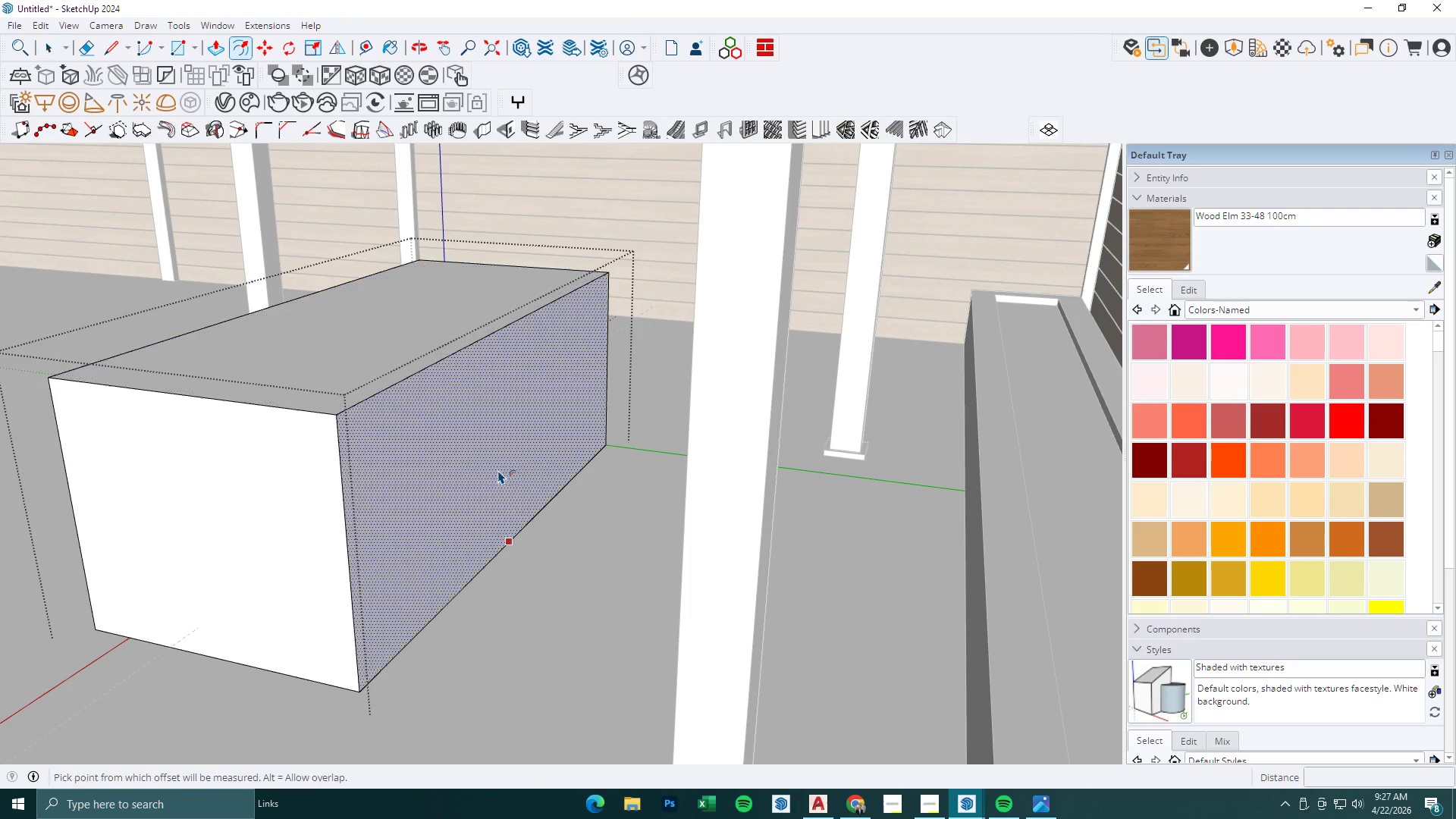 
left_click([444, 422])
 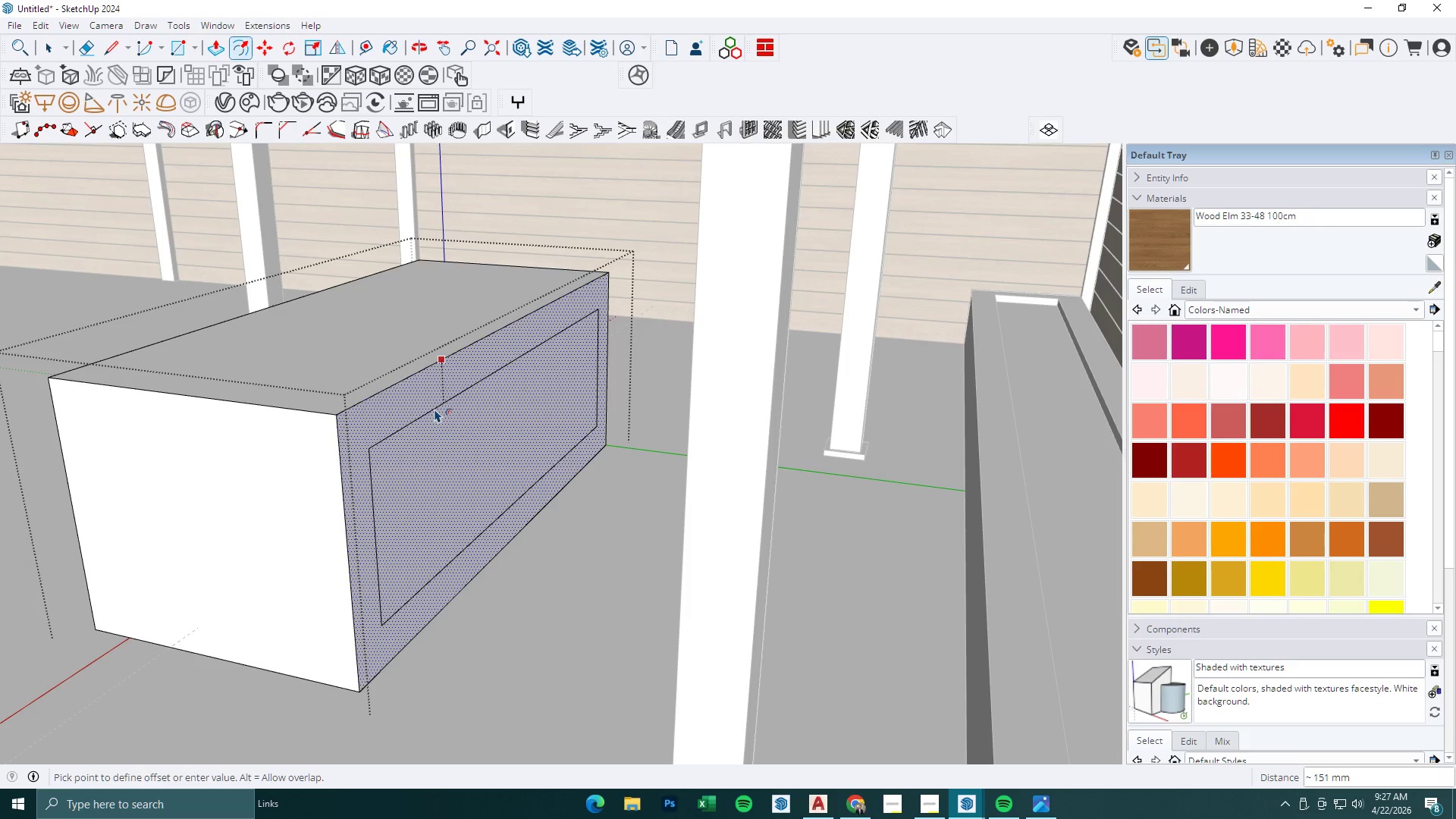 
key(Numpad7)
 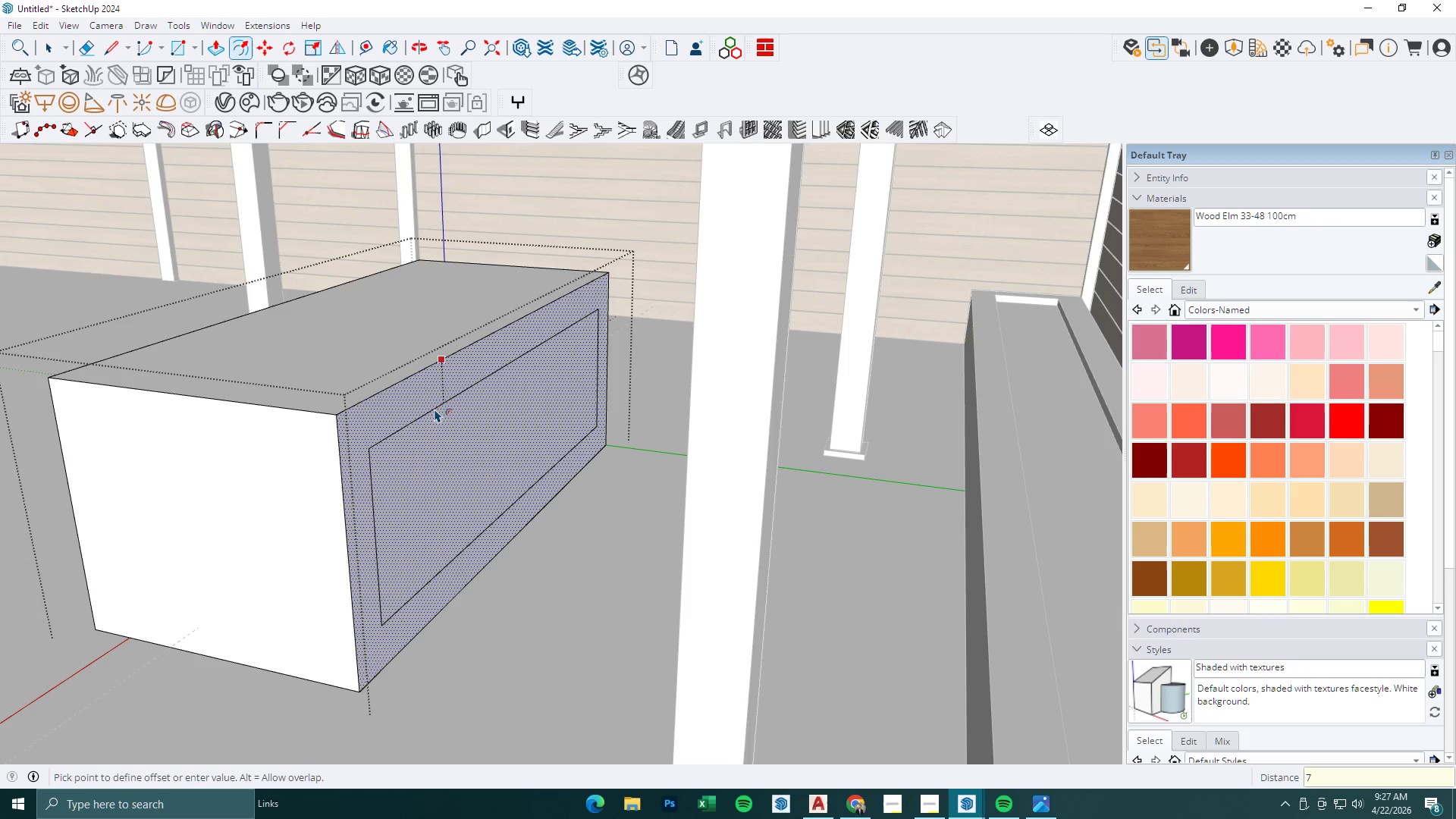 
key(Numpad5)
 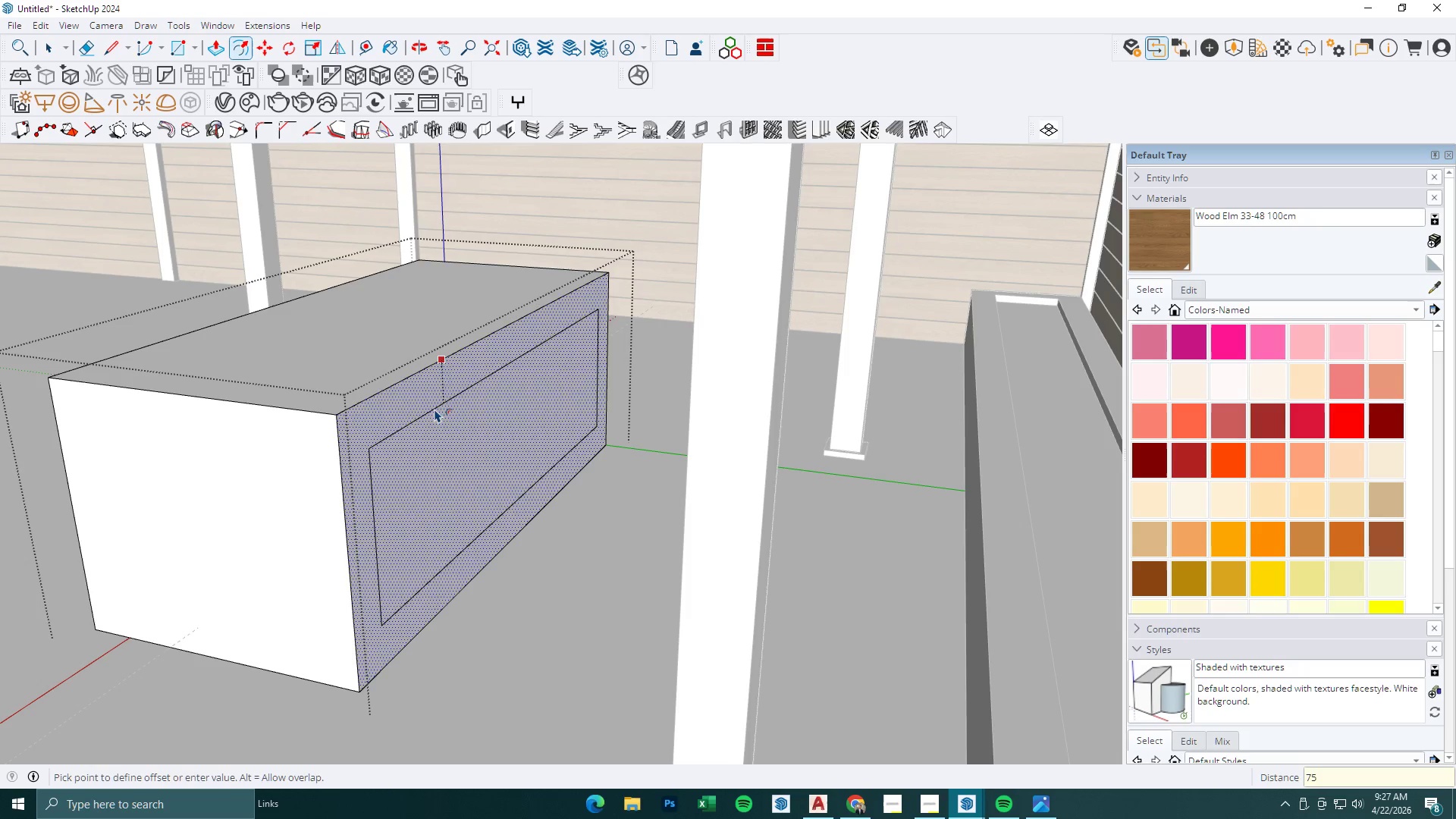 
key(NumpadEnter)
 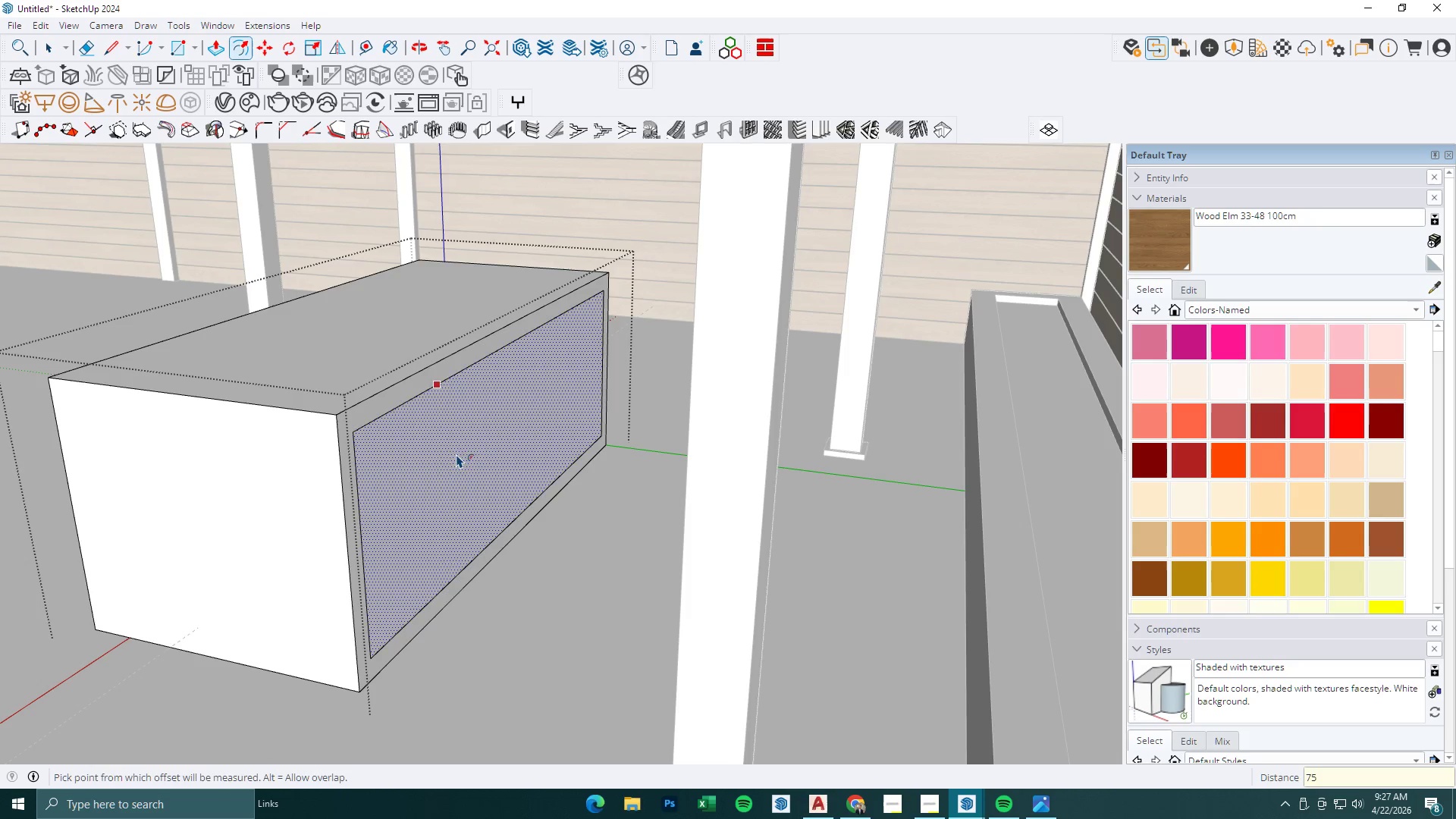 
type(lkk)
 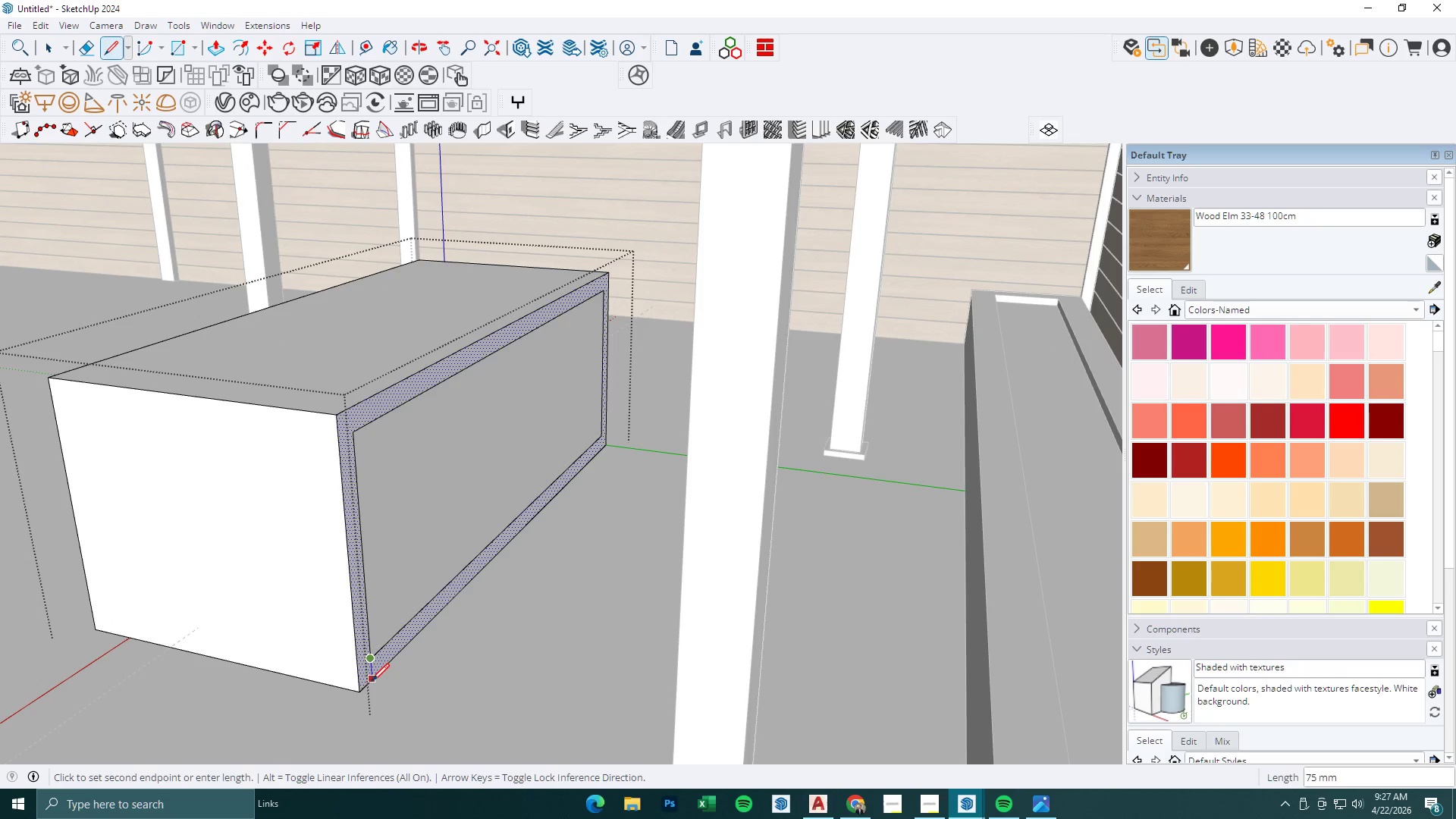 
double_click([372, 681])
 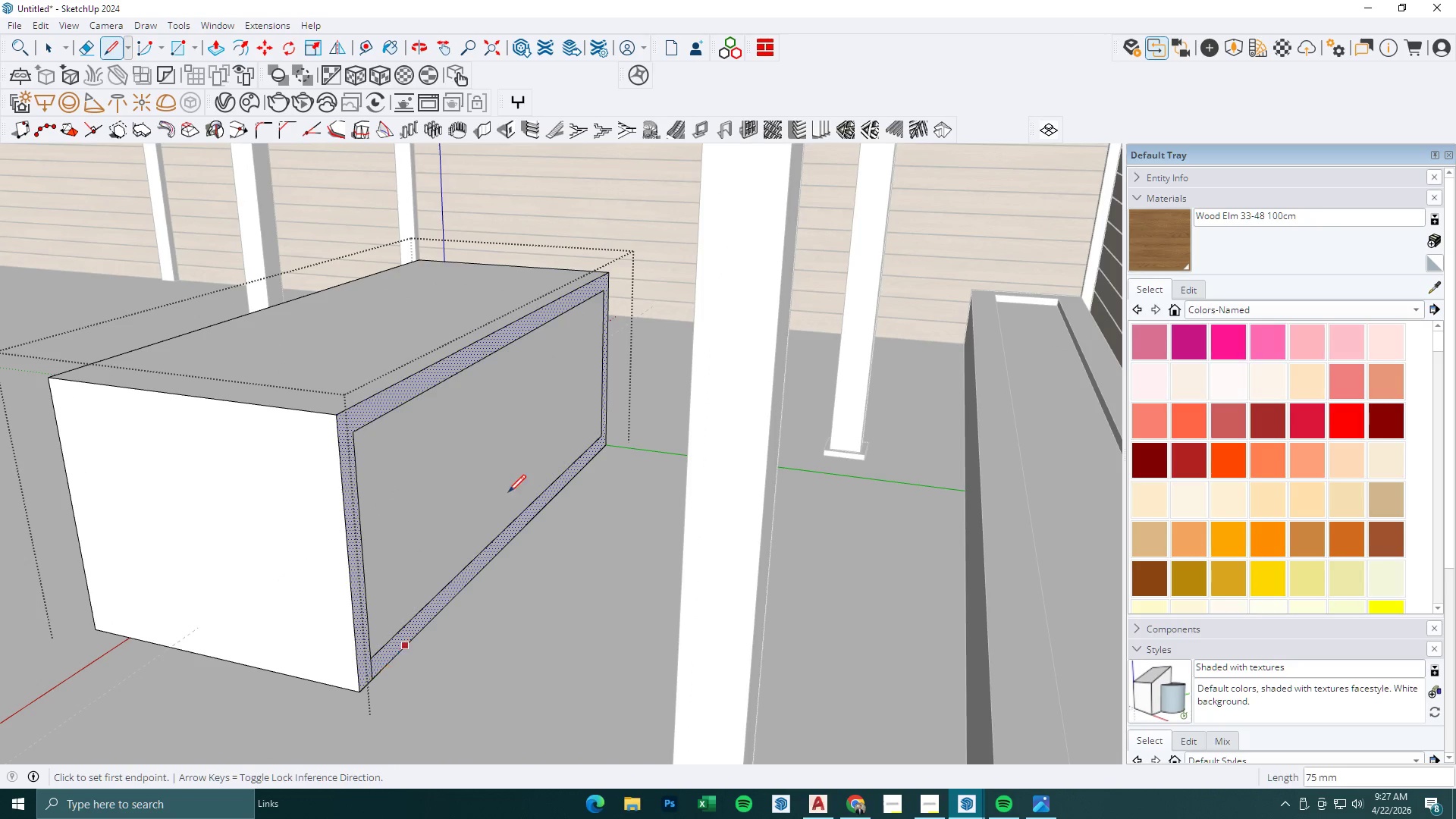 
key(Escape)
 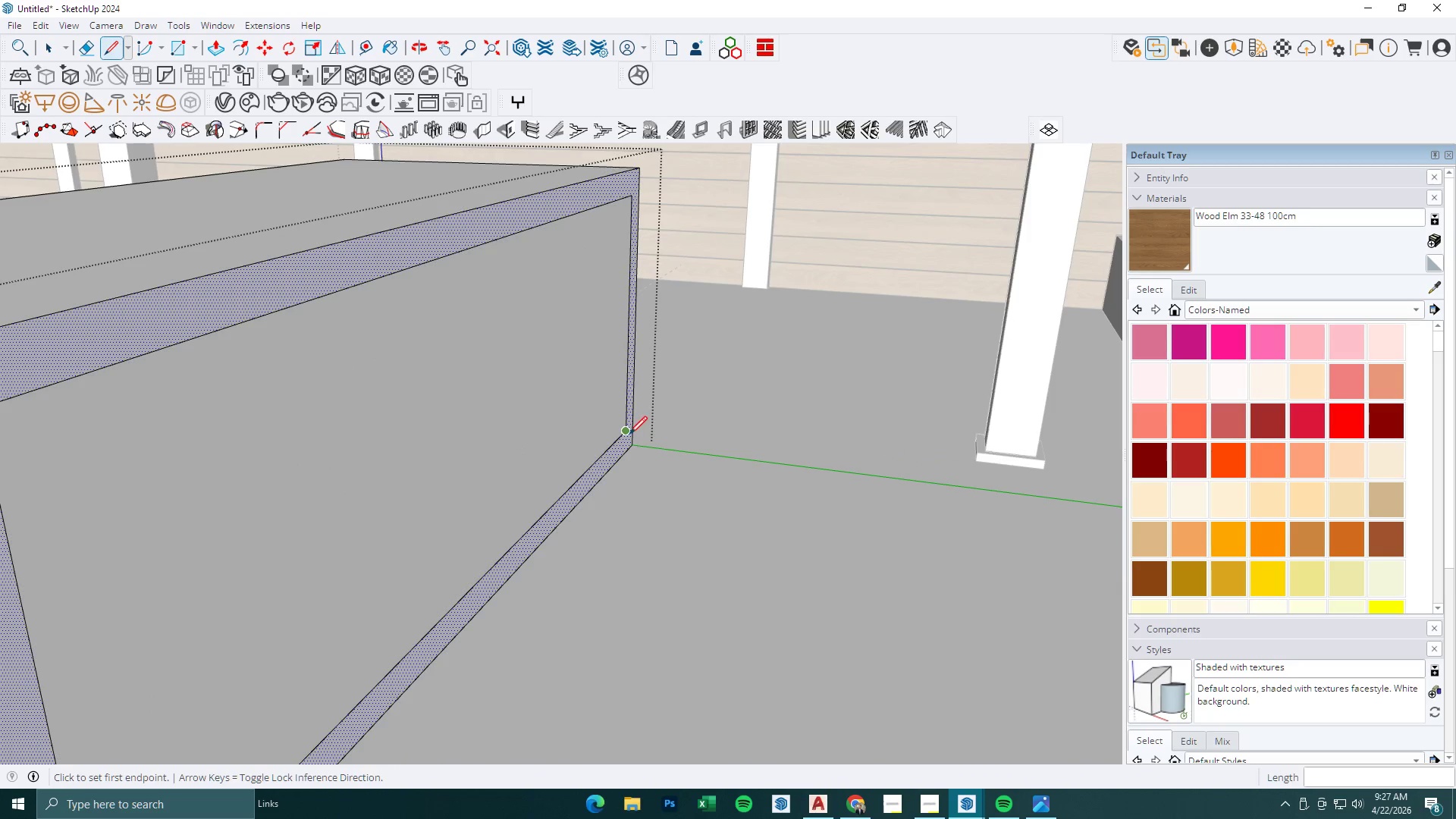 
left_click([629, 434])
 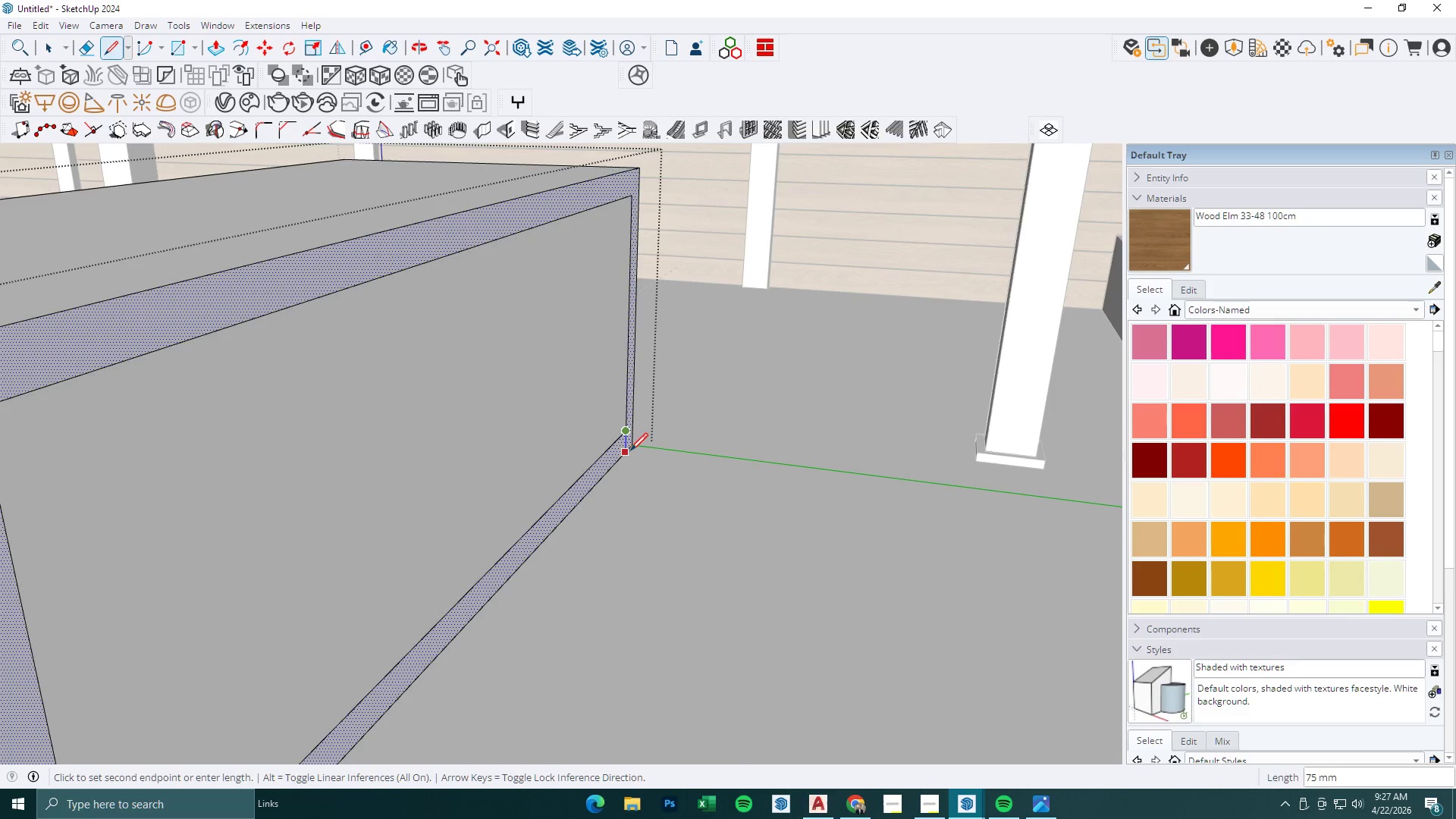 
scroll: coordinate [612, 434], scroll_direction: up, amount: 5.0
 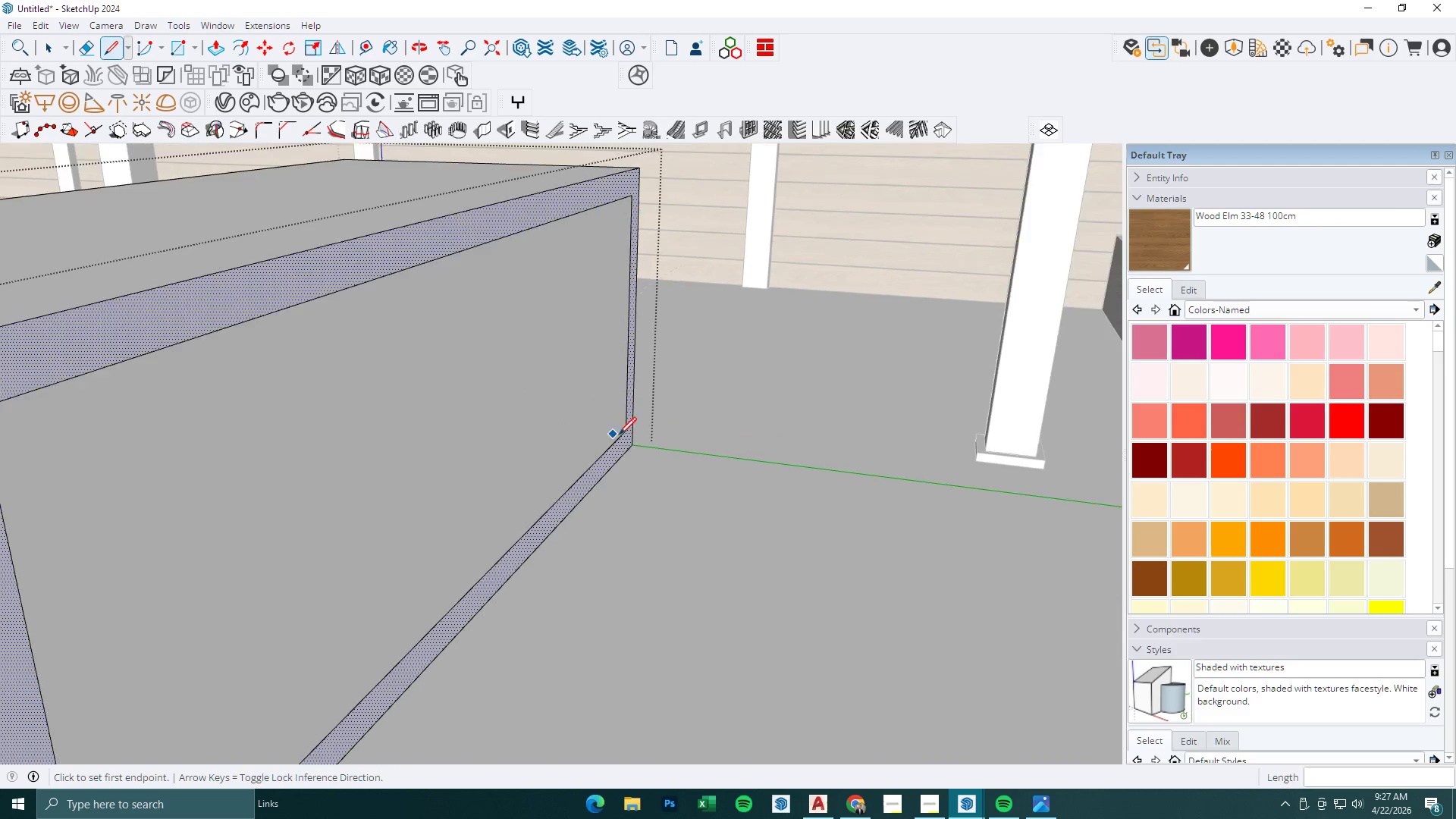 
left_click([629, 450])
 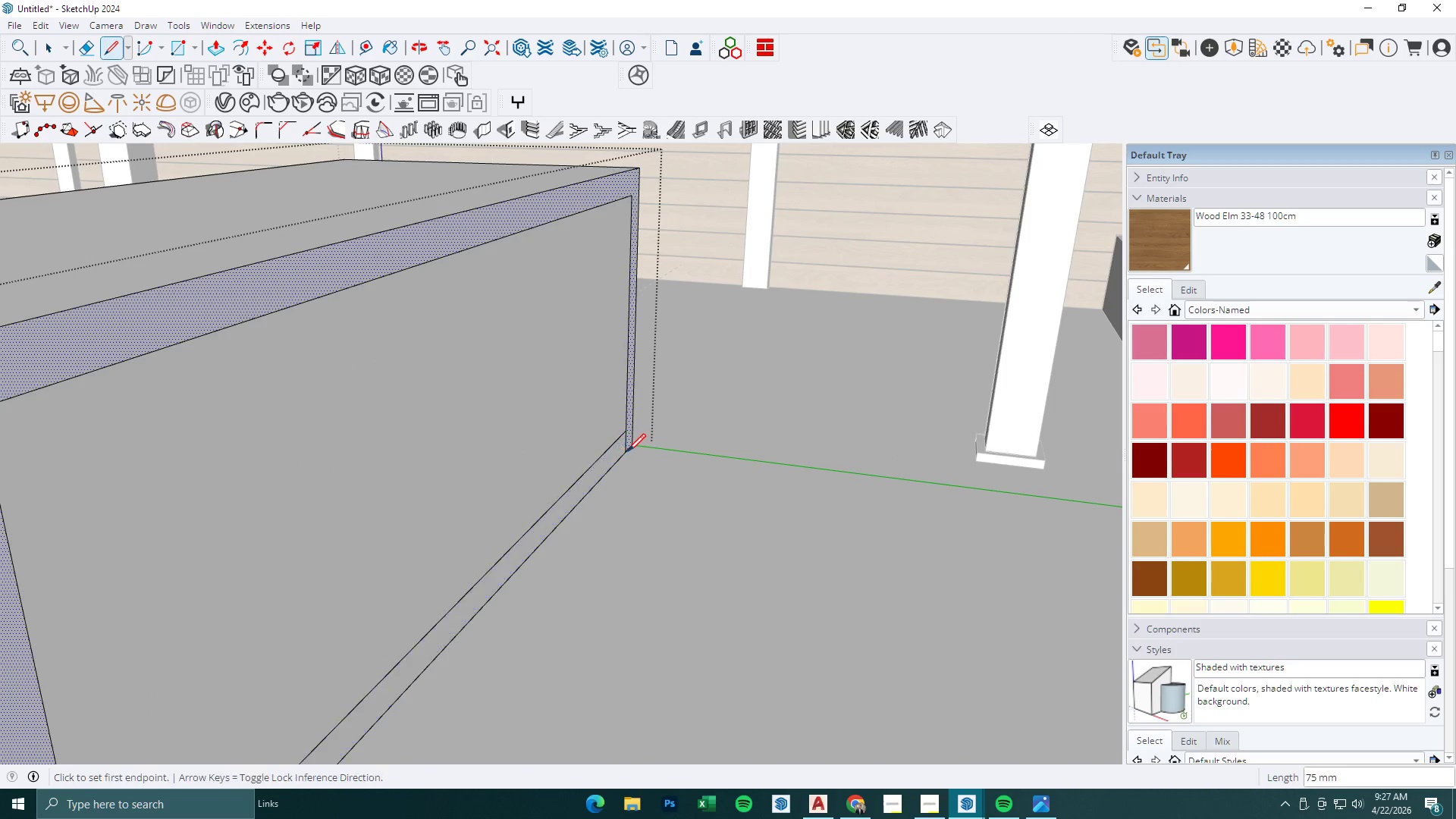 
key(E)
 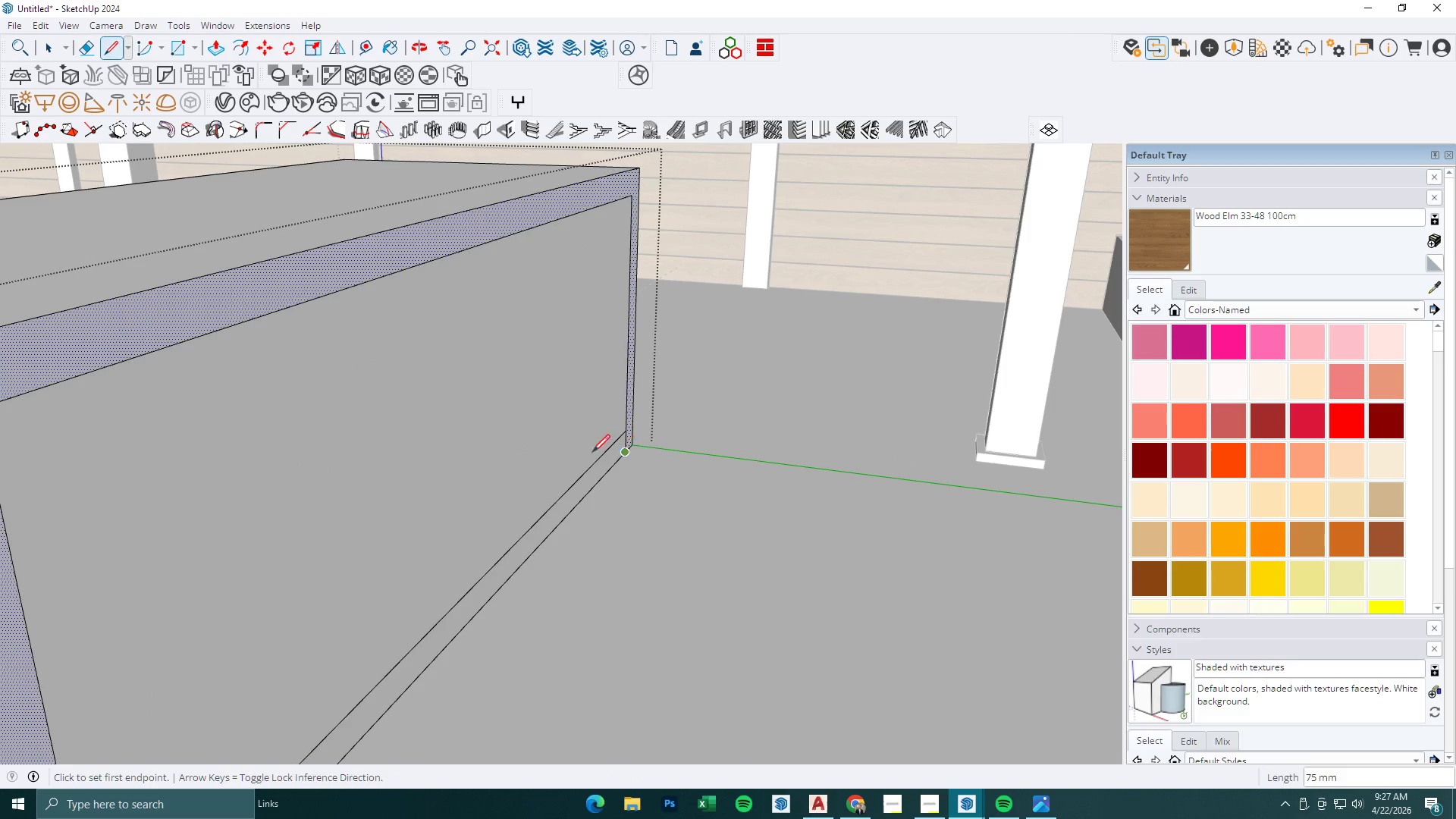 
left_click_drag(start_coordinate=[581, 452], to_coordinate=[582, 466])
 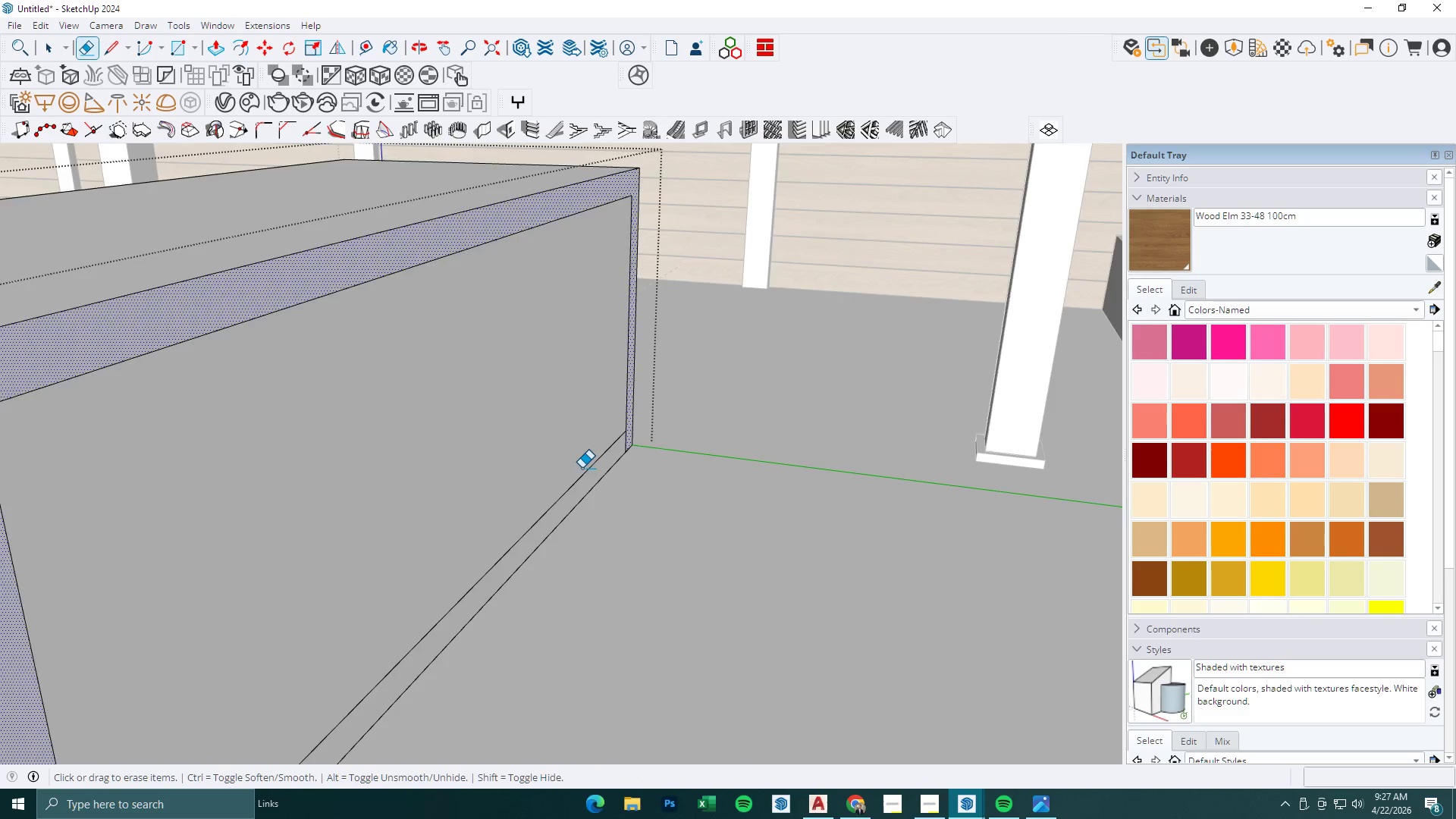 
left_click_drag(start_coordinate=[572, 483], to_coordinate=[572, 489])
 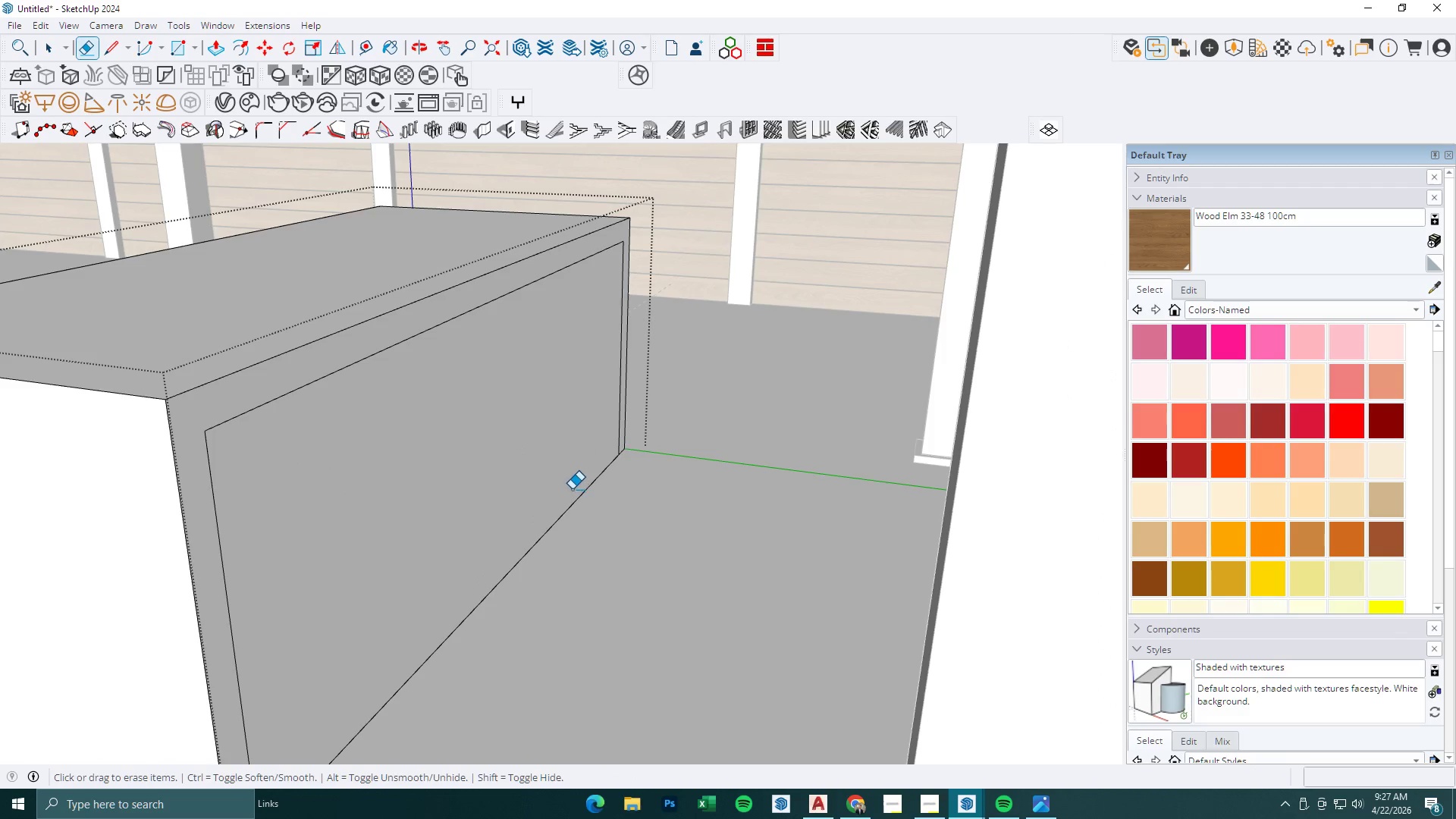 
scroll: coordinate [582, 469], scroll_direction: down, amount: 2.0
 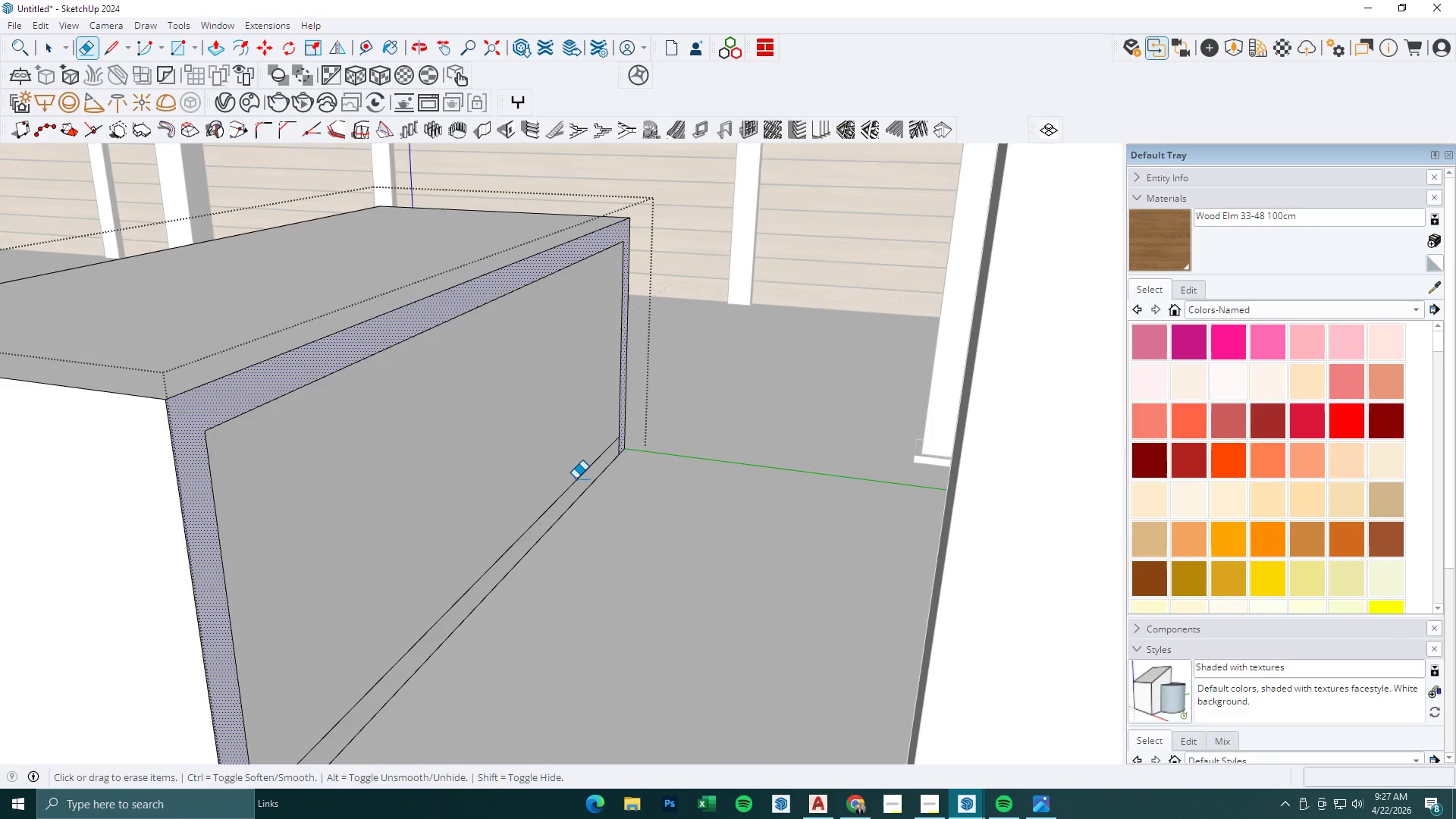 
key(P)
 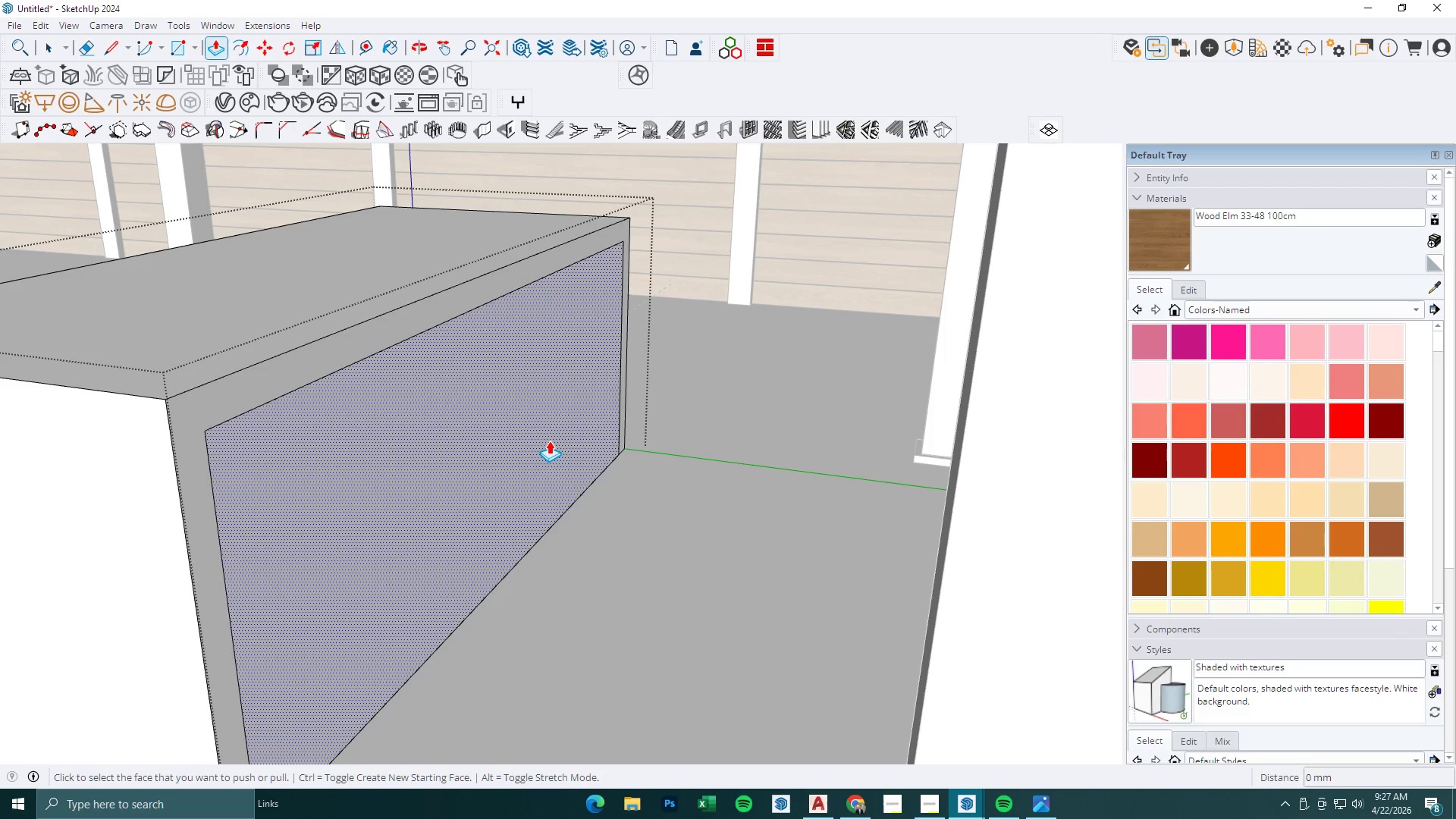 
left_click([549, 441])
 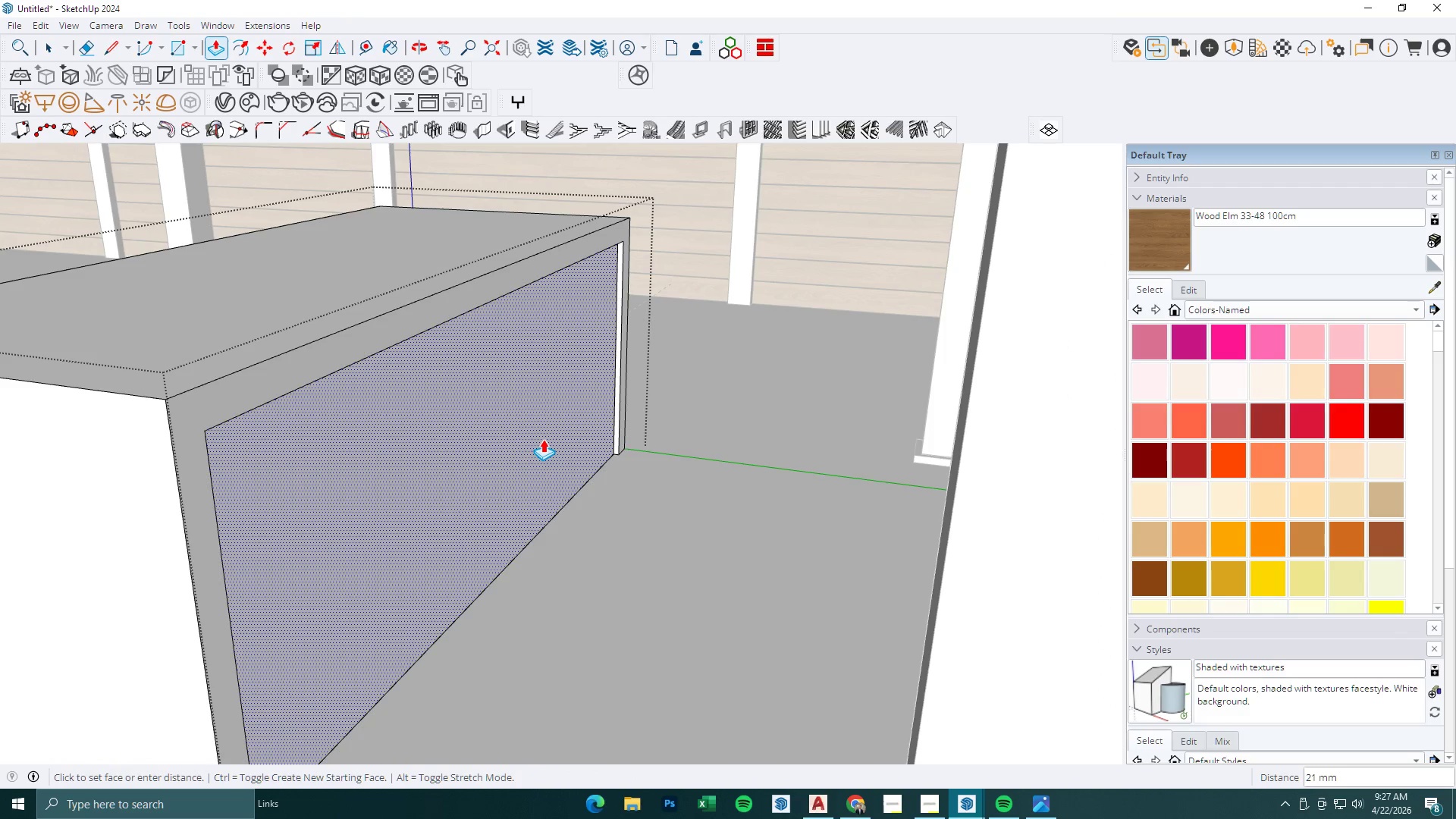 
key(Numpad3)
 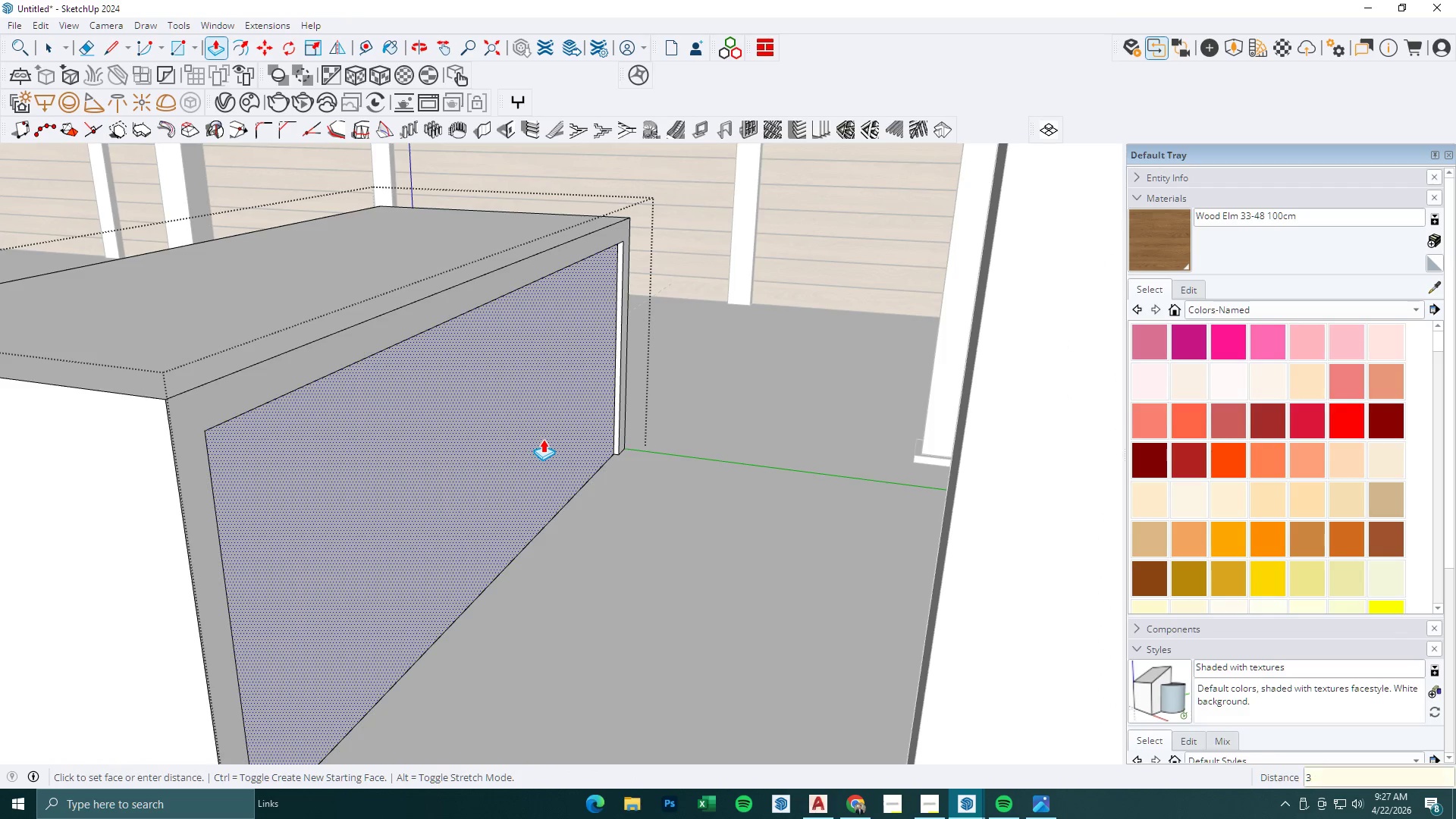 
key(Numpad0)
 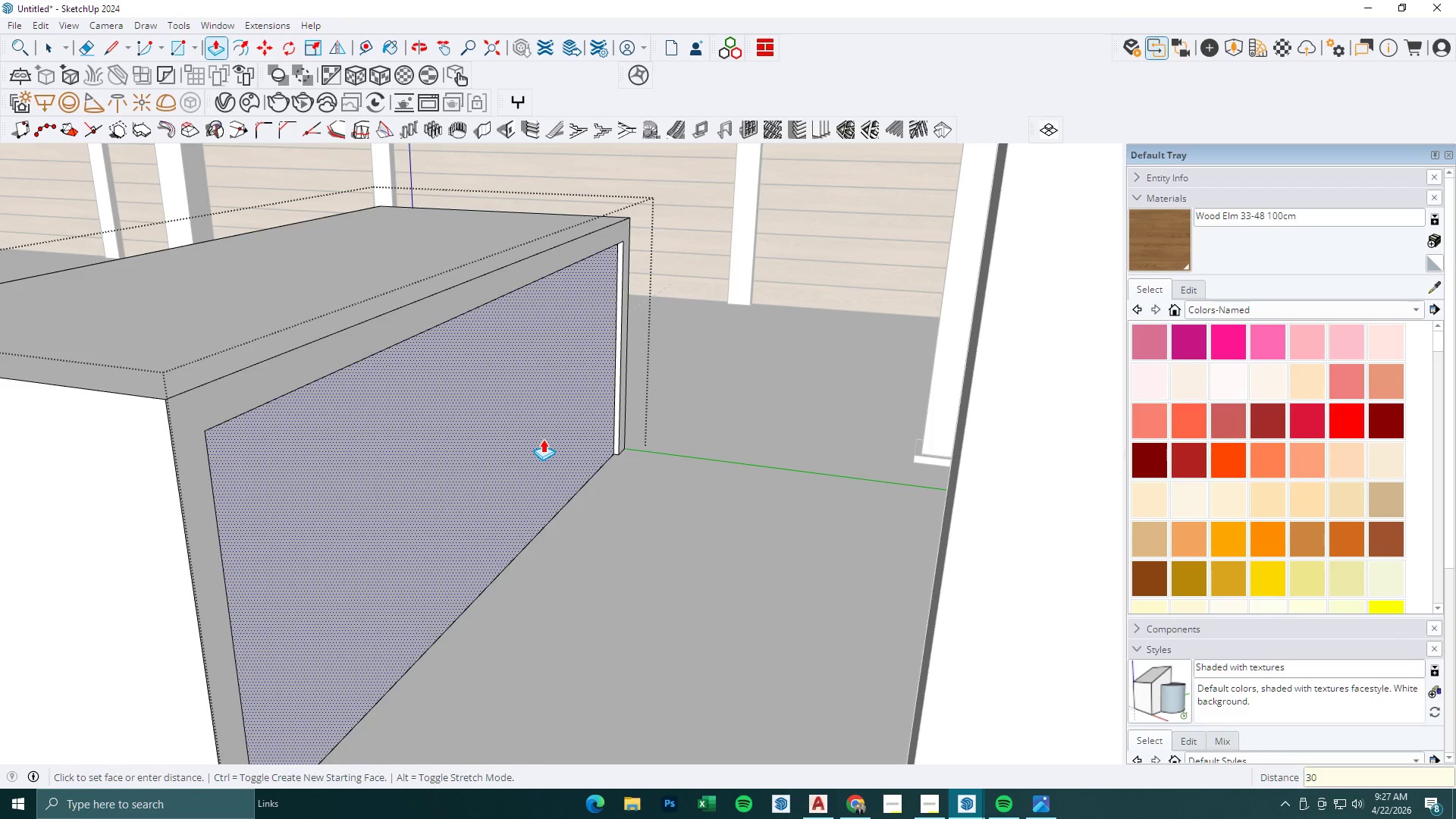 
key(NumpadEnter)
 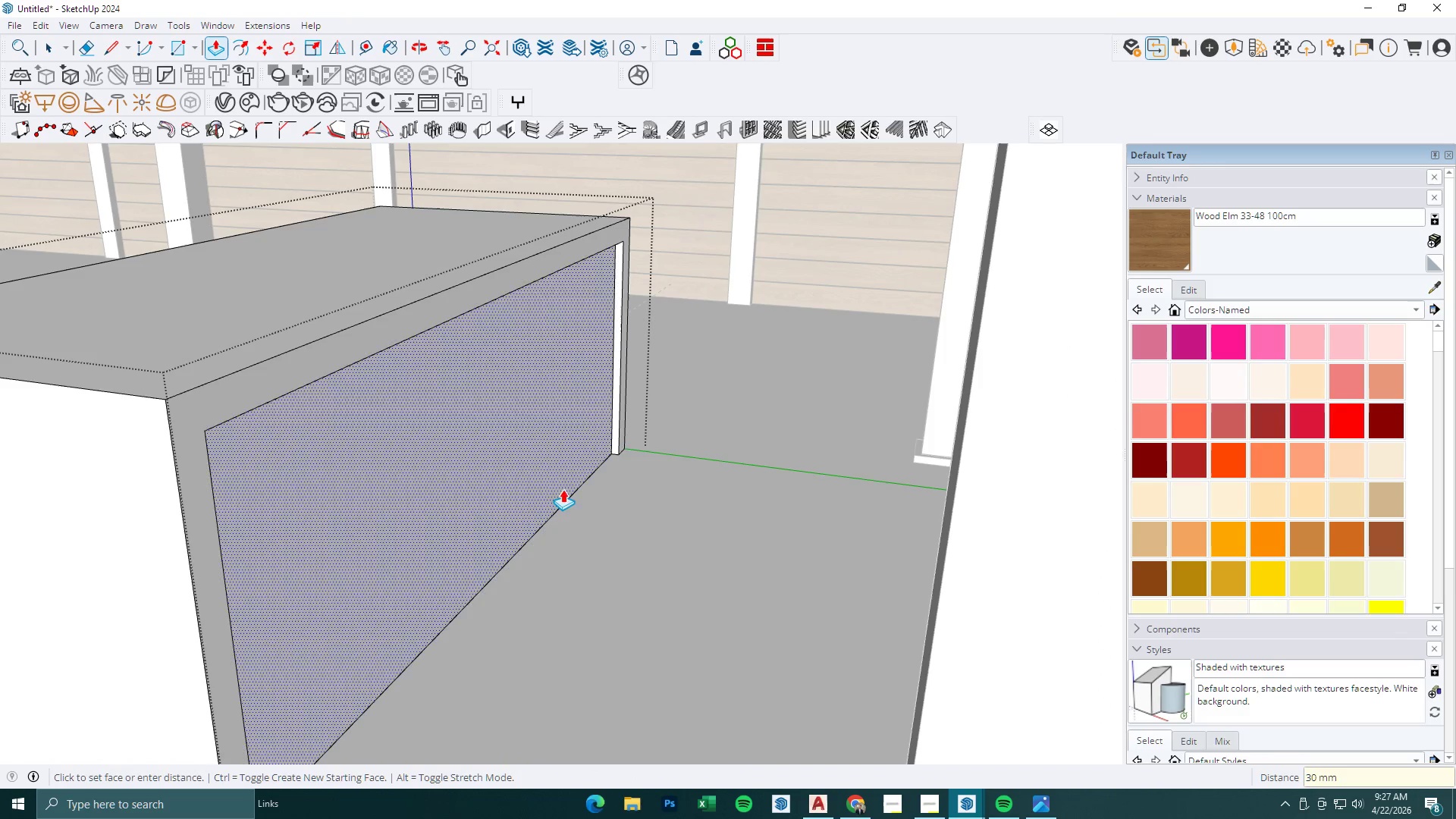 
key(T)
 